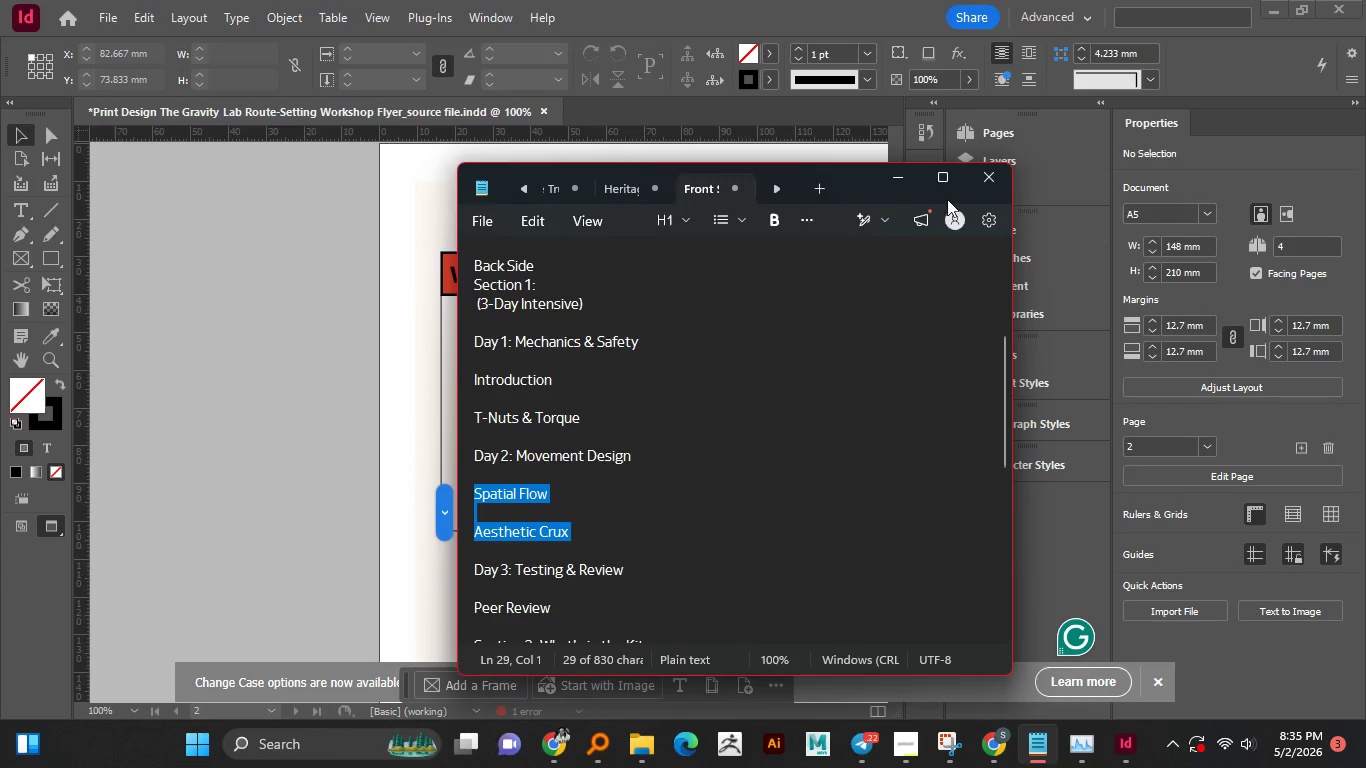 
mouse_move([722, 379])
 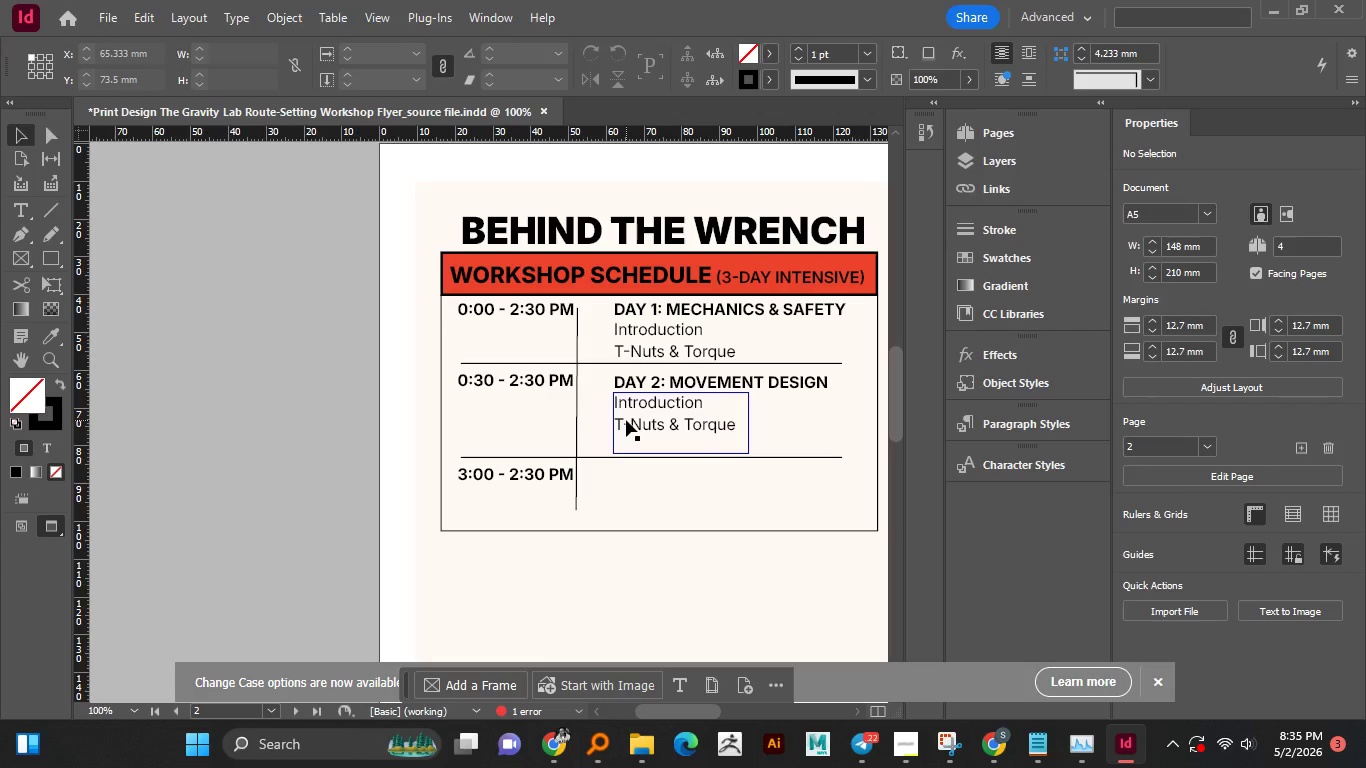 
double_click([626, 420])
 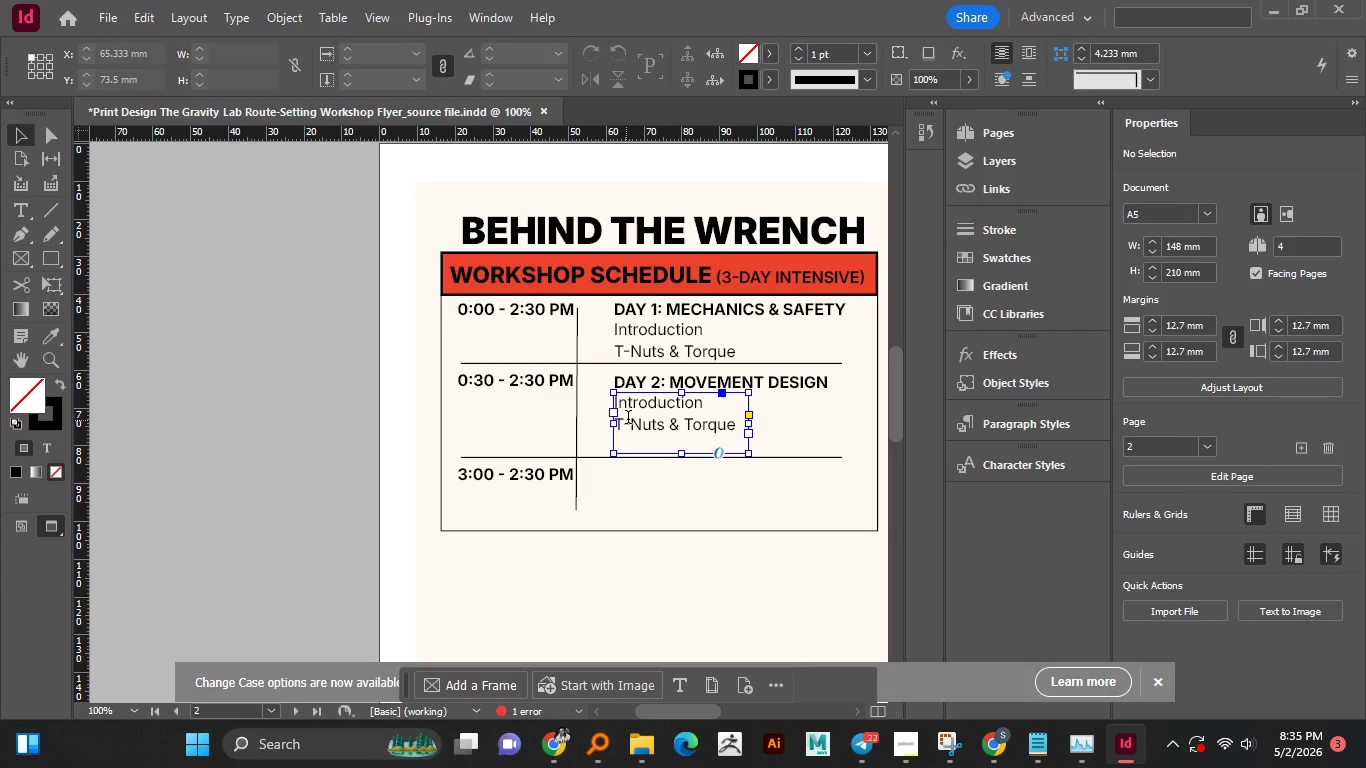 
triple_click([631, 418])
 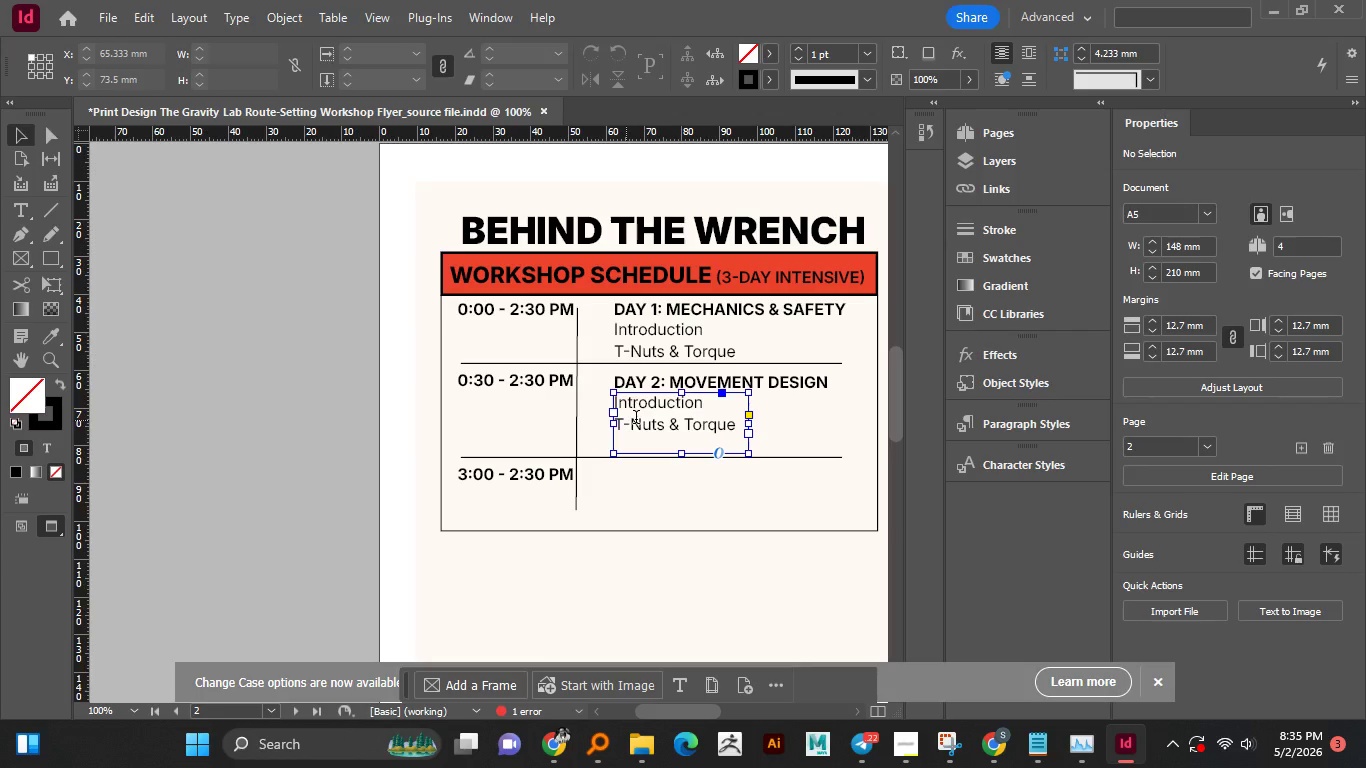 
key(Control+A)
 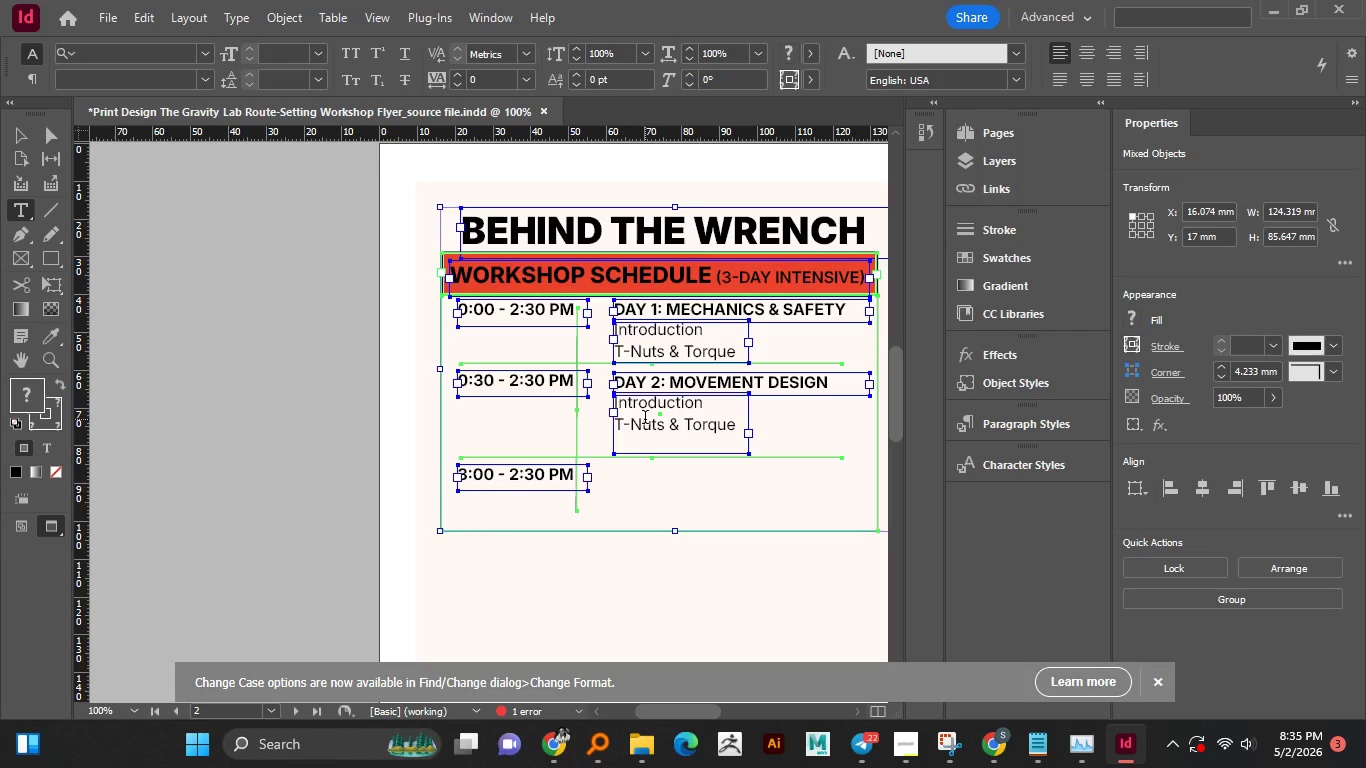 
double_click([645, 419])
 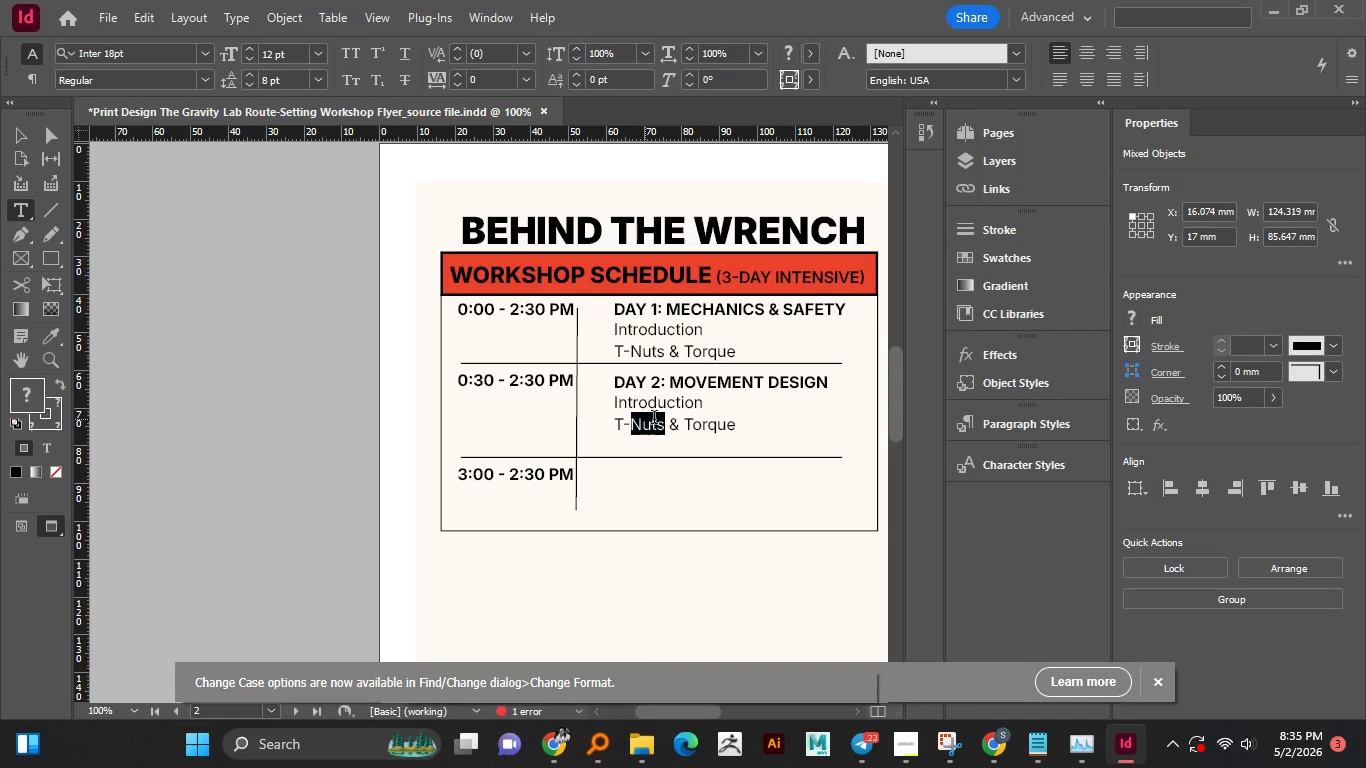 
key(Control+A)
 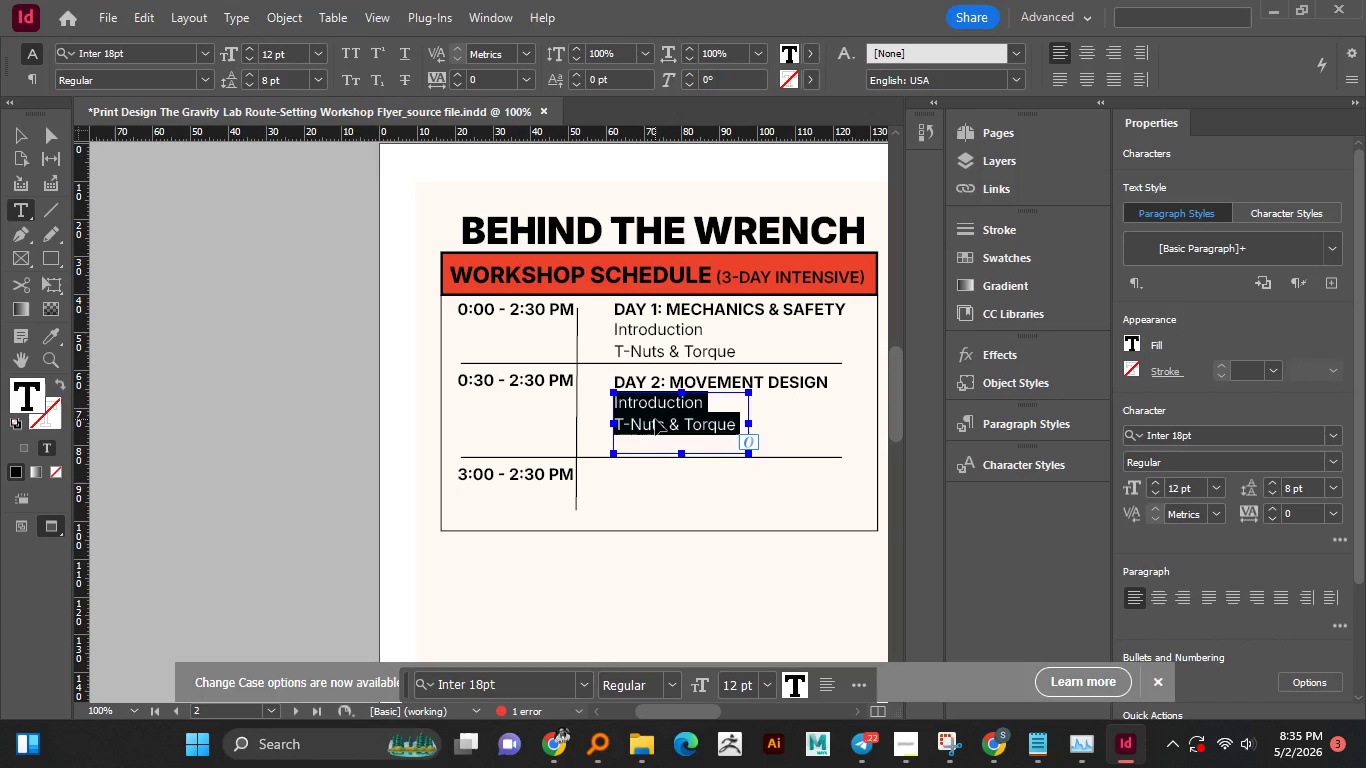 
key(Control+V)
 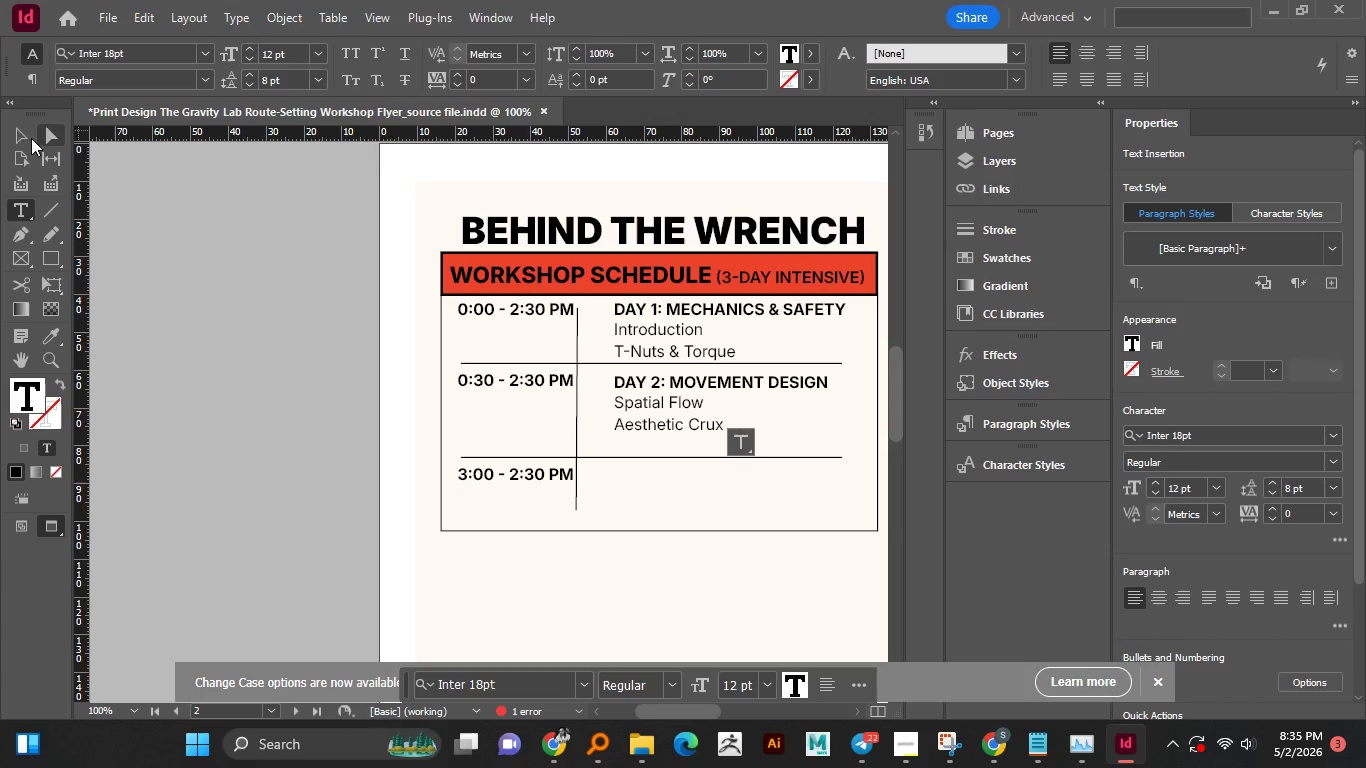 
double_click([137, 232])
 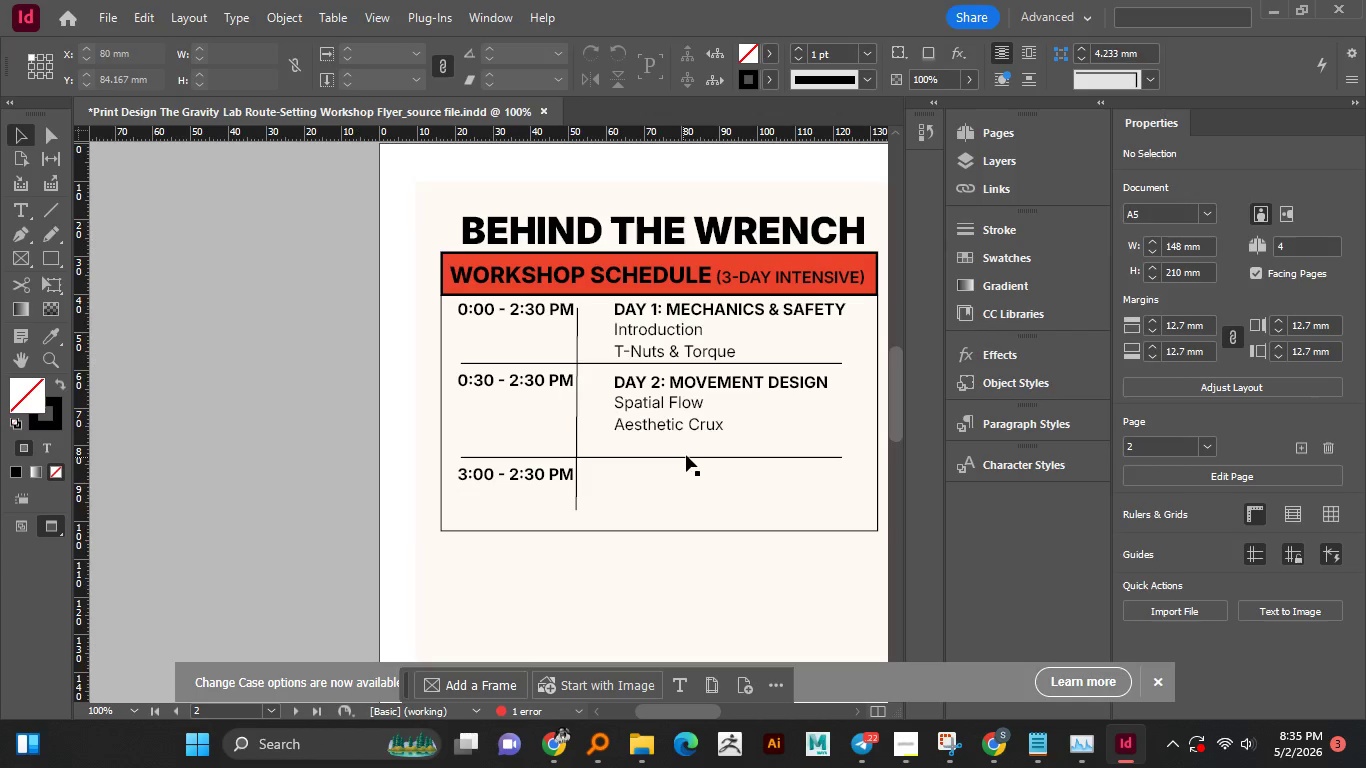 
hold_key(key=ShiftLeft, duration=1.05)
left_click([671, 373])
 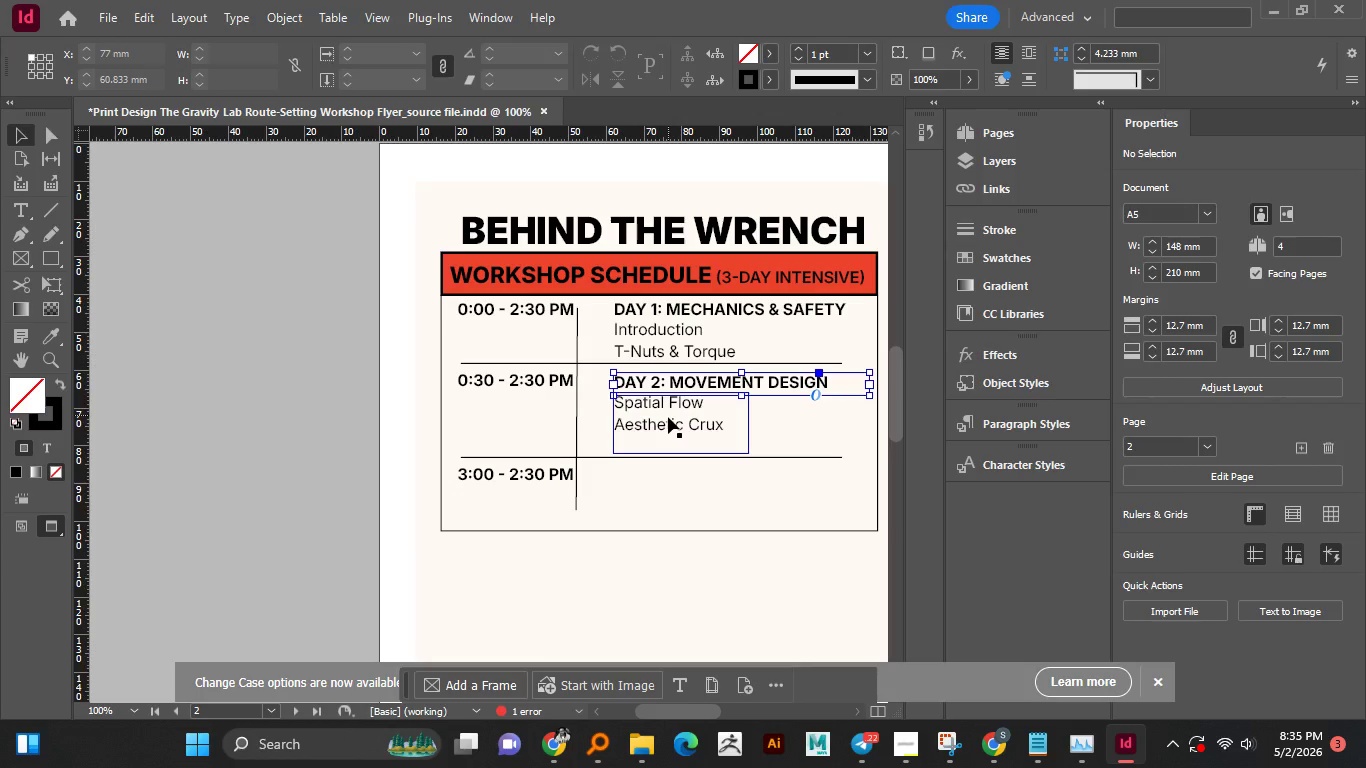 
left_click([668, 417])
 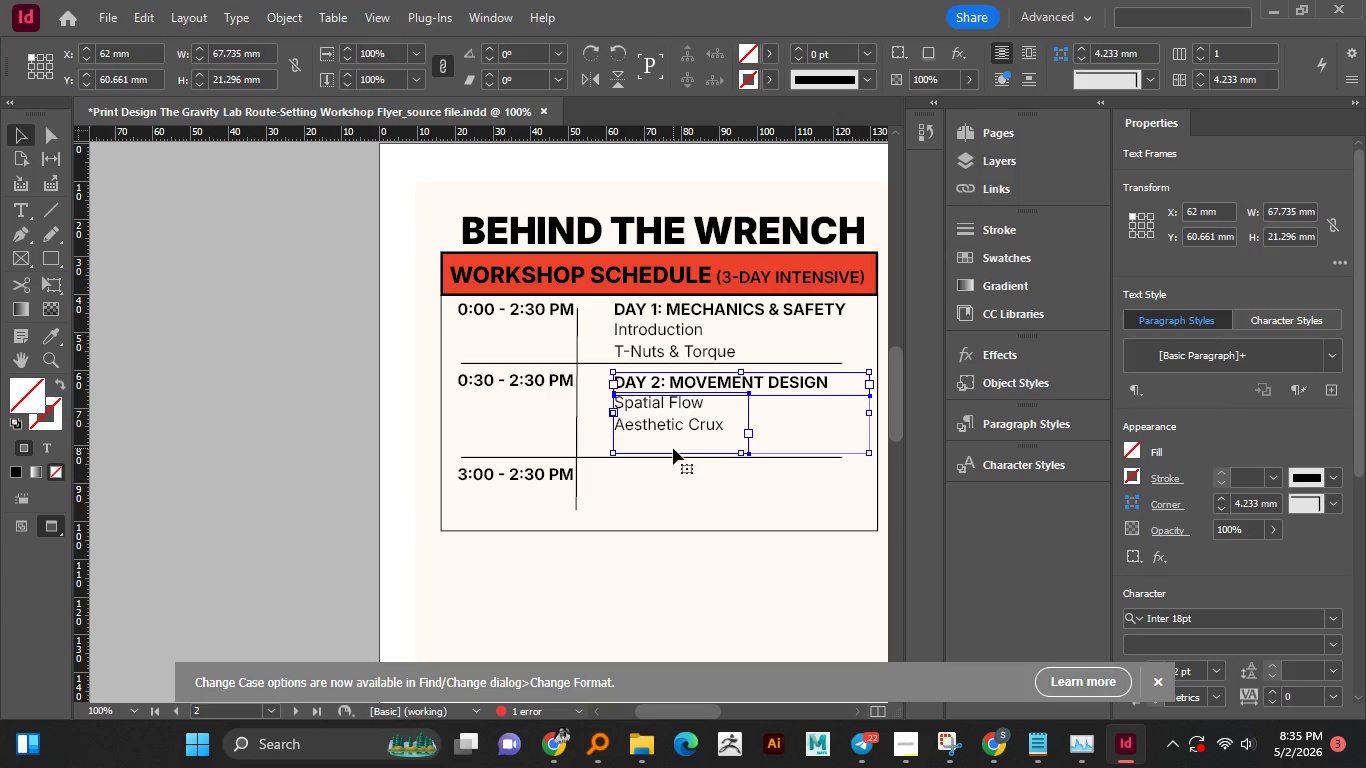 
hold_key(key=ShiftRight, duration=1.36)
 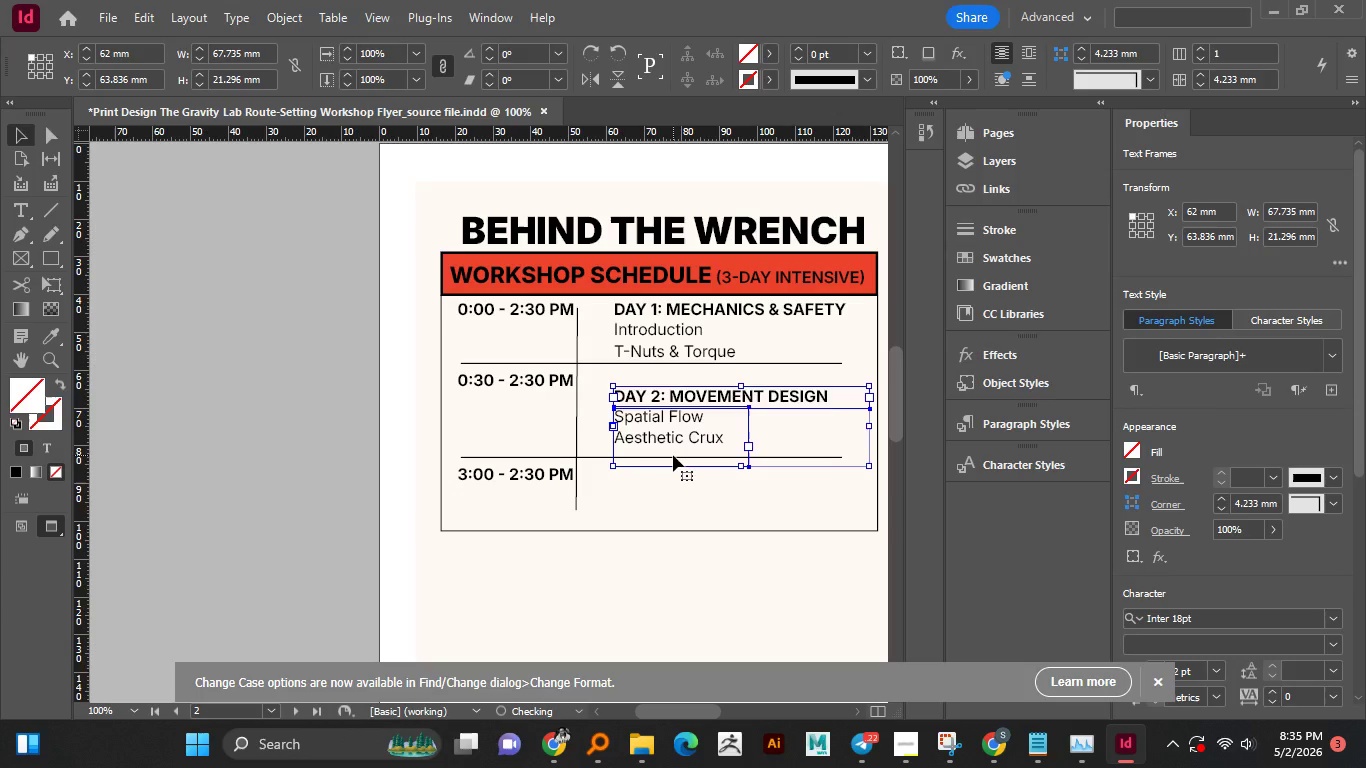 
key(ArrowDown)
 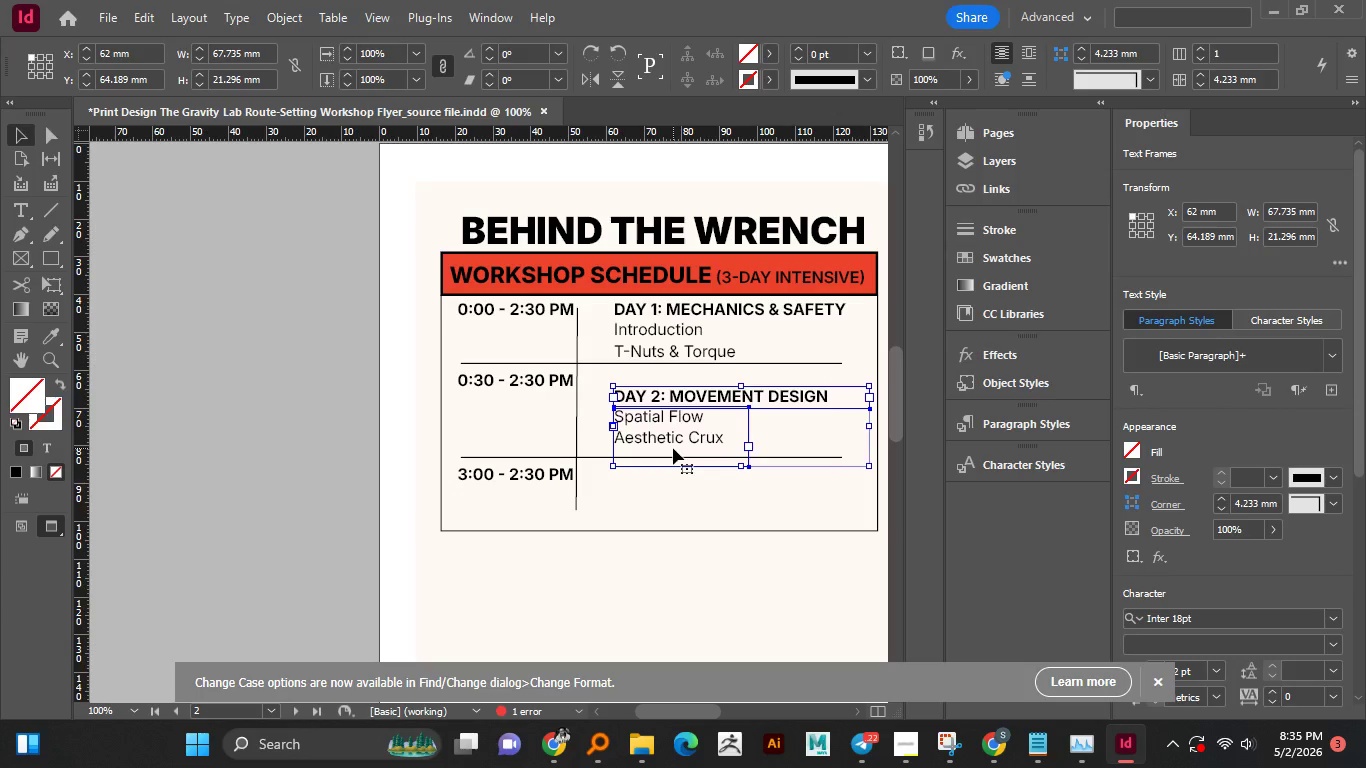 
key(ArrowUp)
 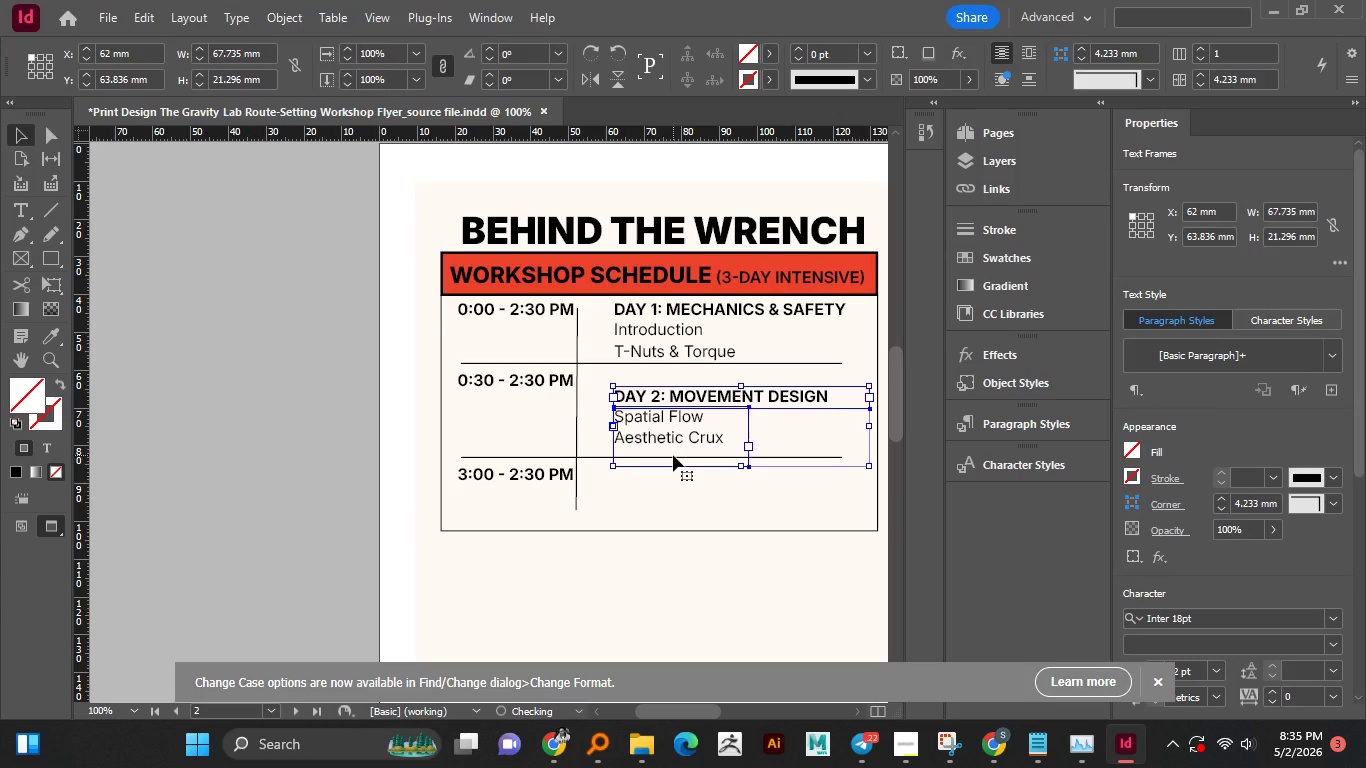 
key(ArrowUp)
 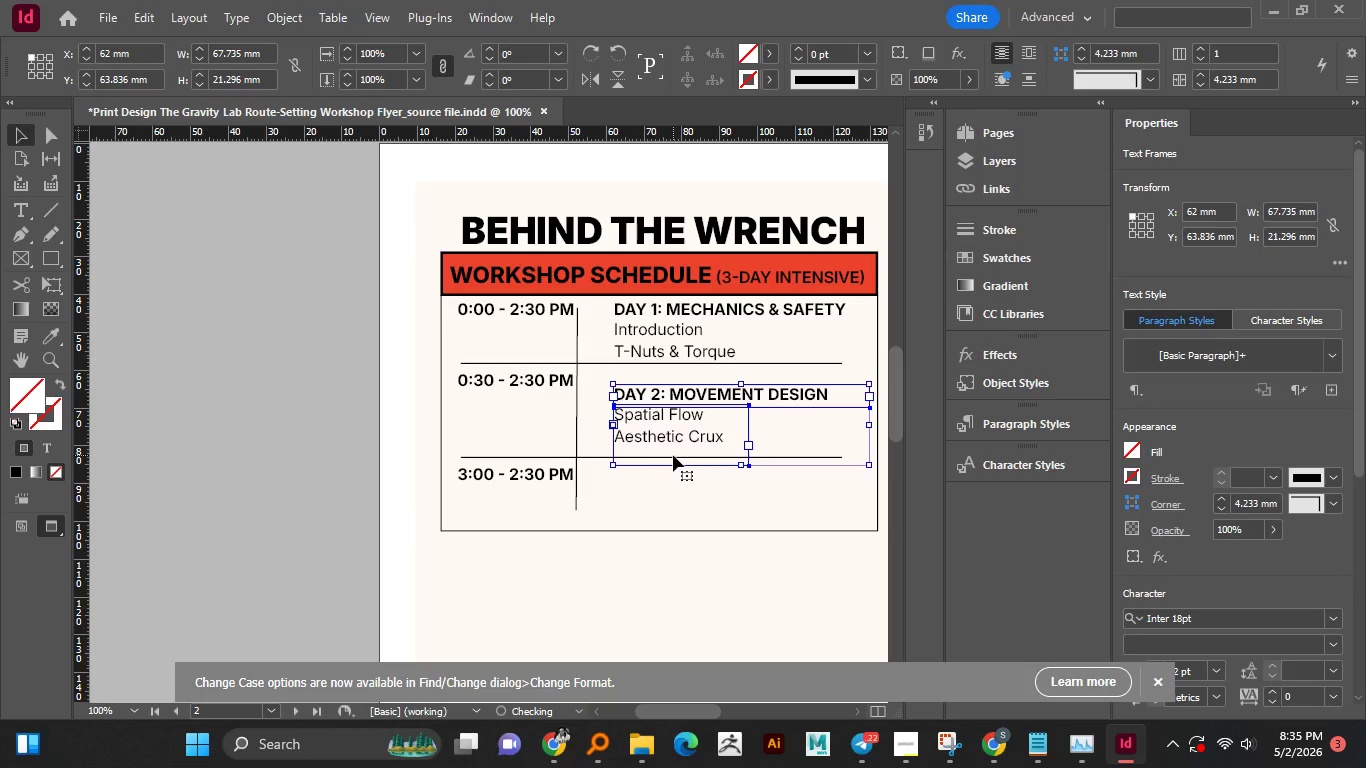 
key(ArrowUp)
 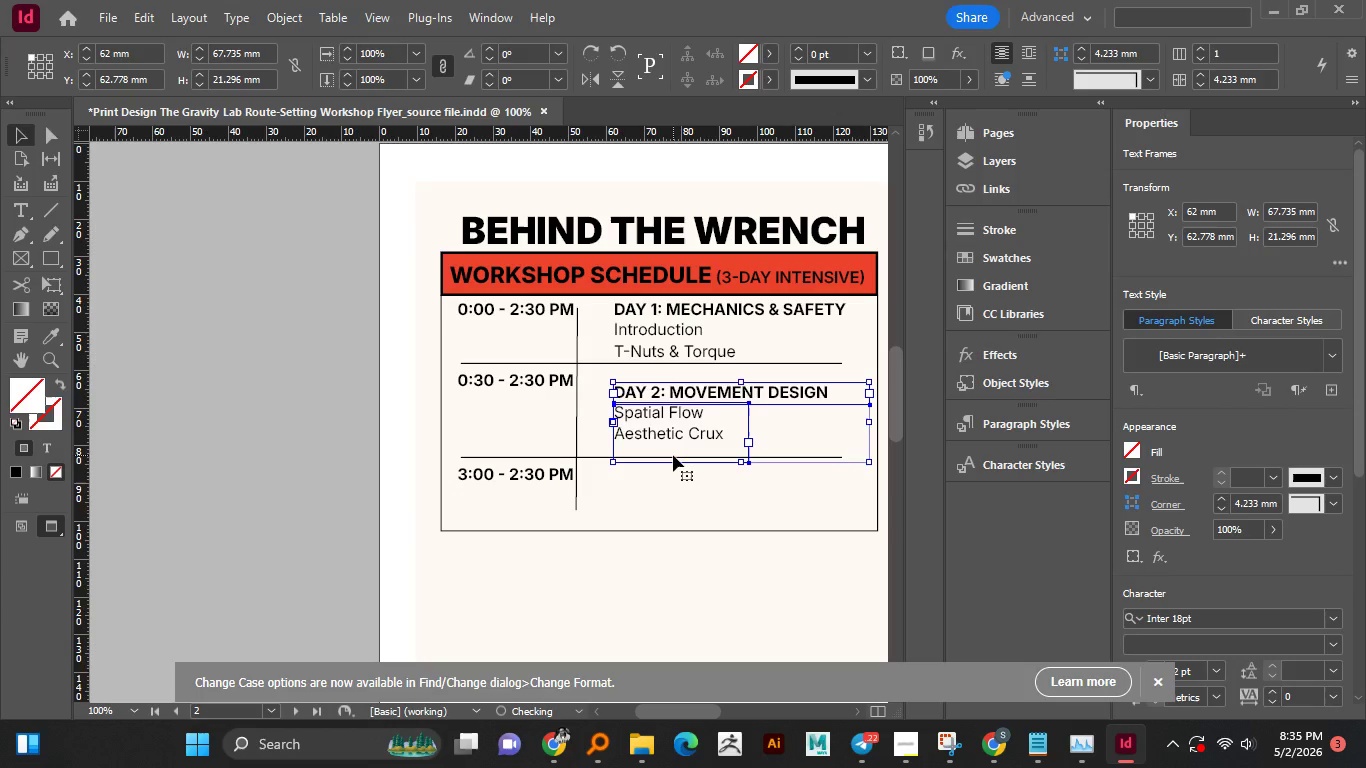 
key(ArrowUp)
 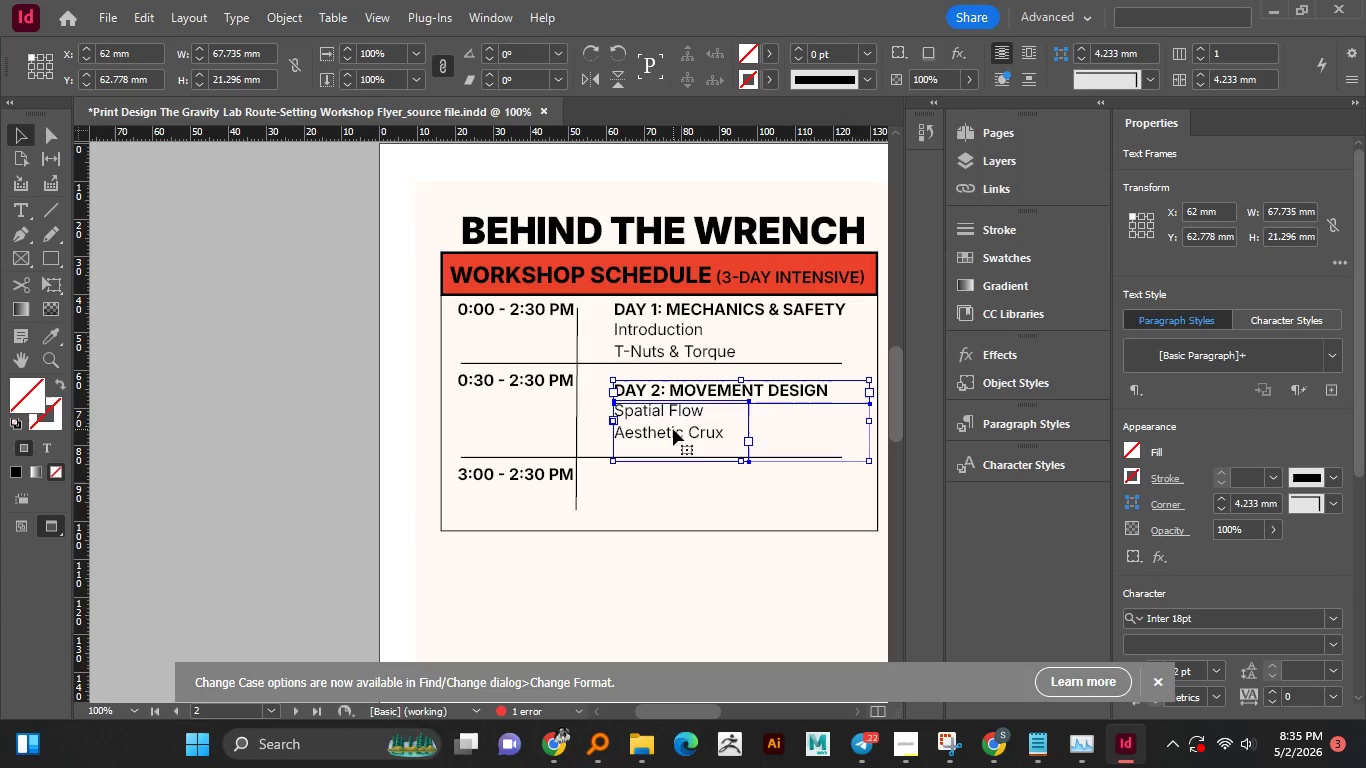 
hold_key(key=AltLeft, duration=4.94)
hold_key(key=ShiftLeft, duration=1.51)
left_click_drag(start_coordinate=[664, 408], to_coordinate=[662, 490])
 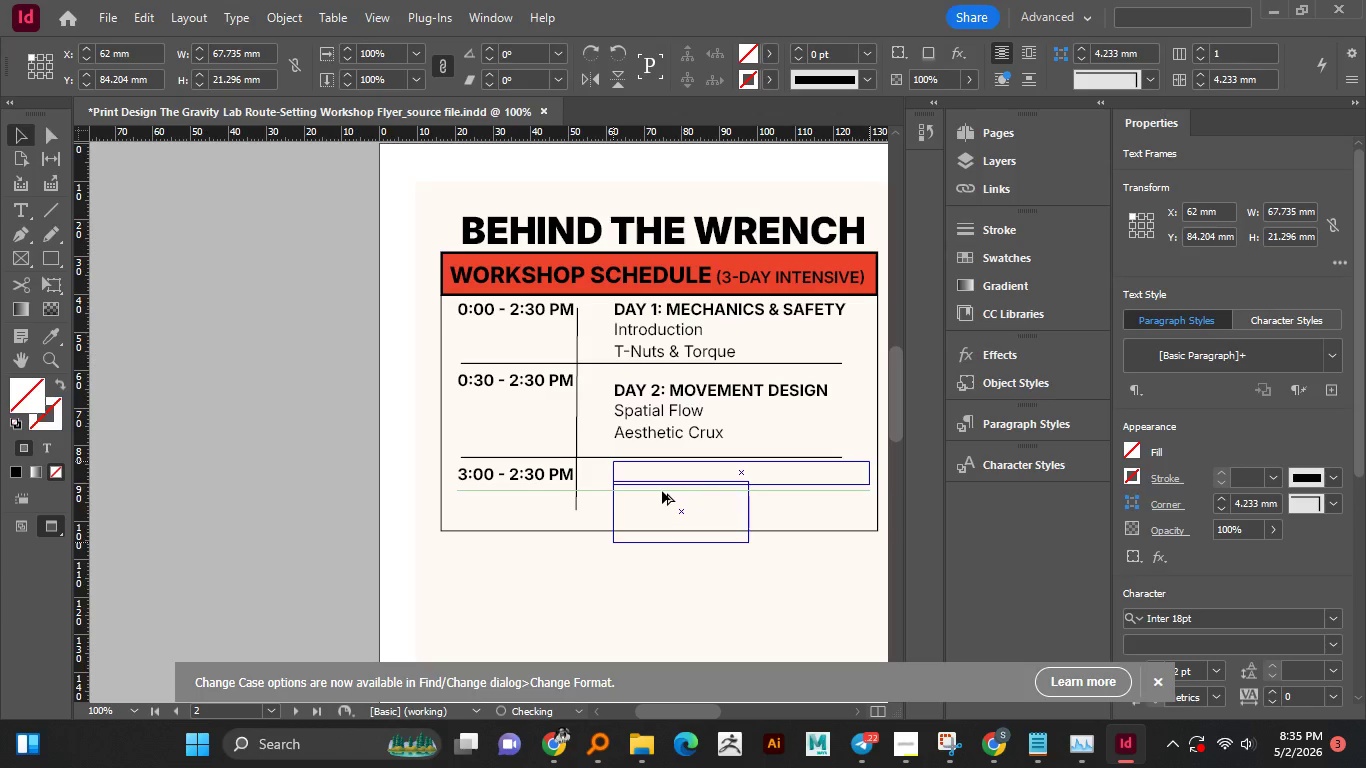 
hold_key(key=ShiftLeft, duration=1.5)
 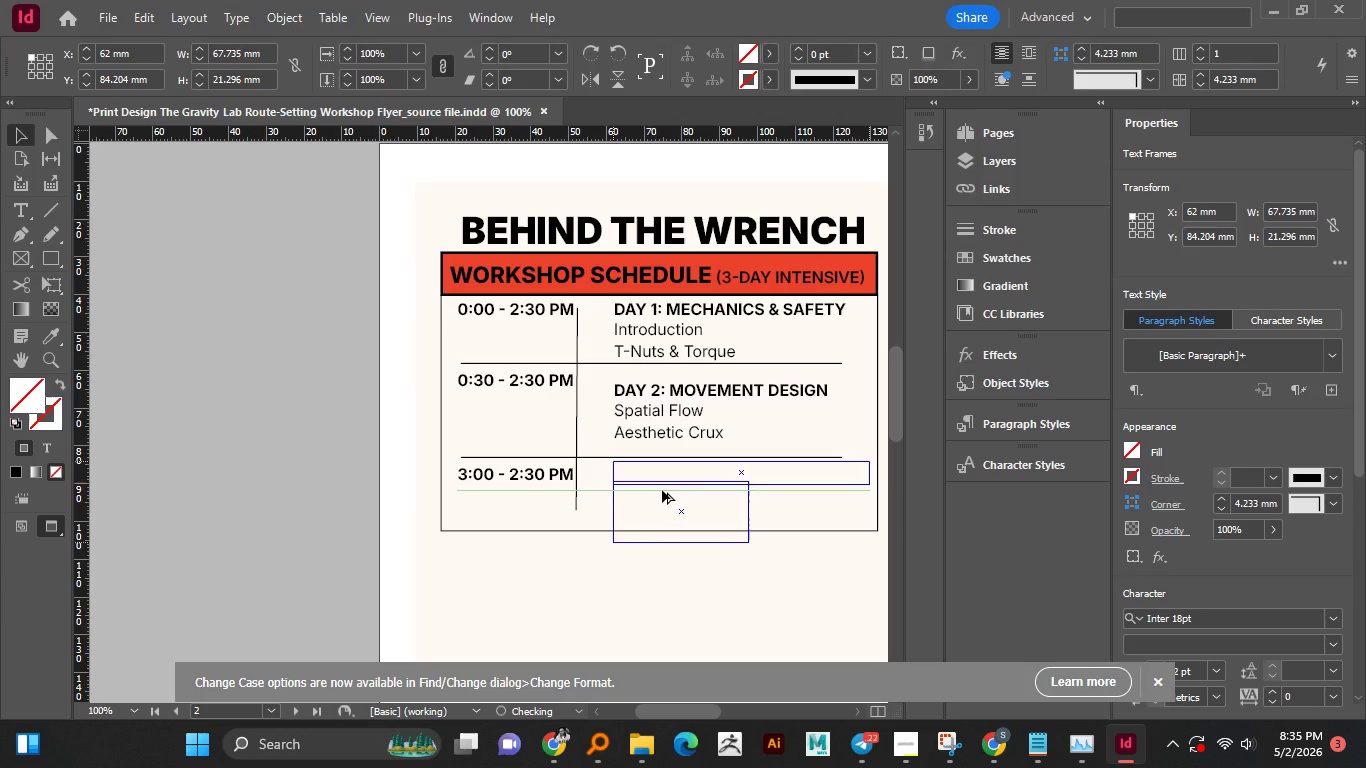 
hold_key(key=ShiftLeft, duration=1.24)
 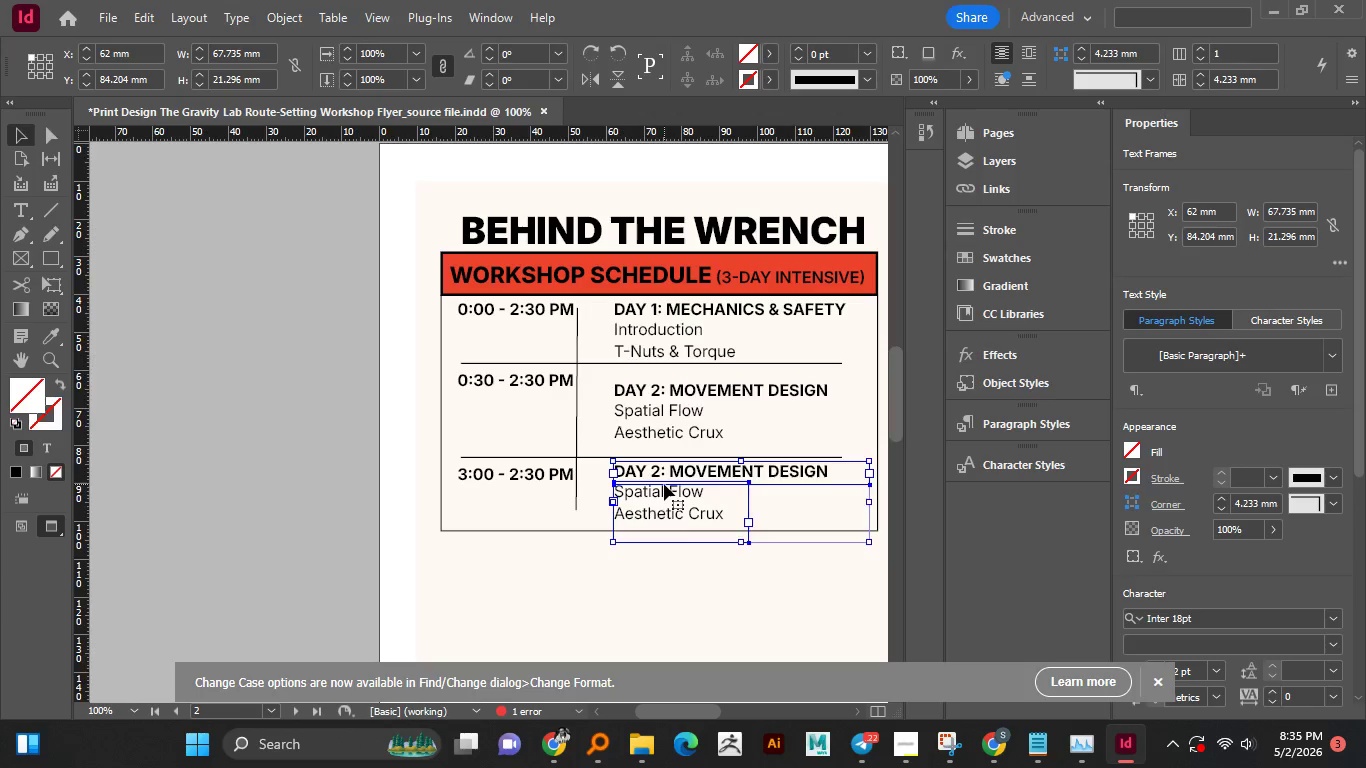 
scroll: coordinate [664, 484], scroll_direction: down, amount: 2.0
 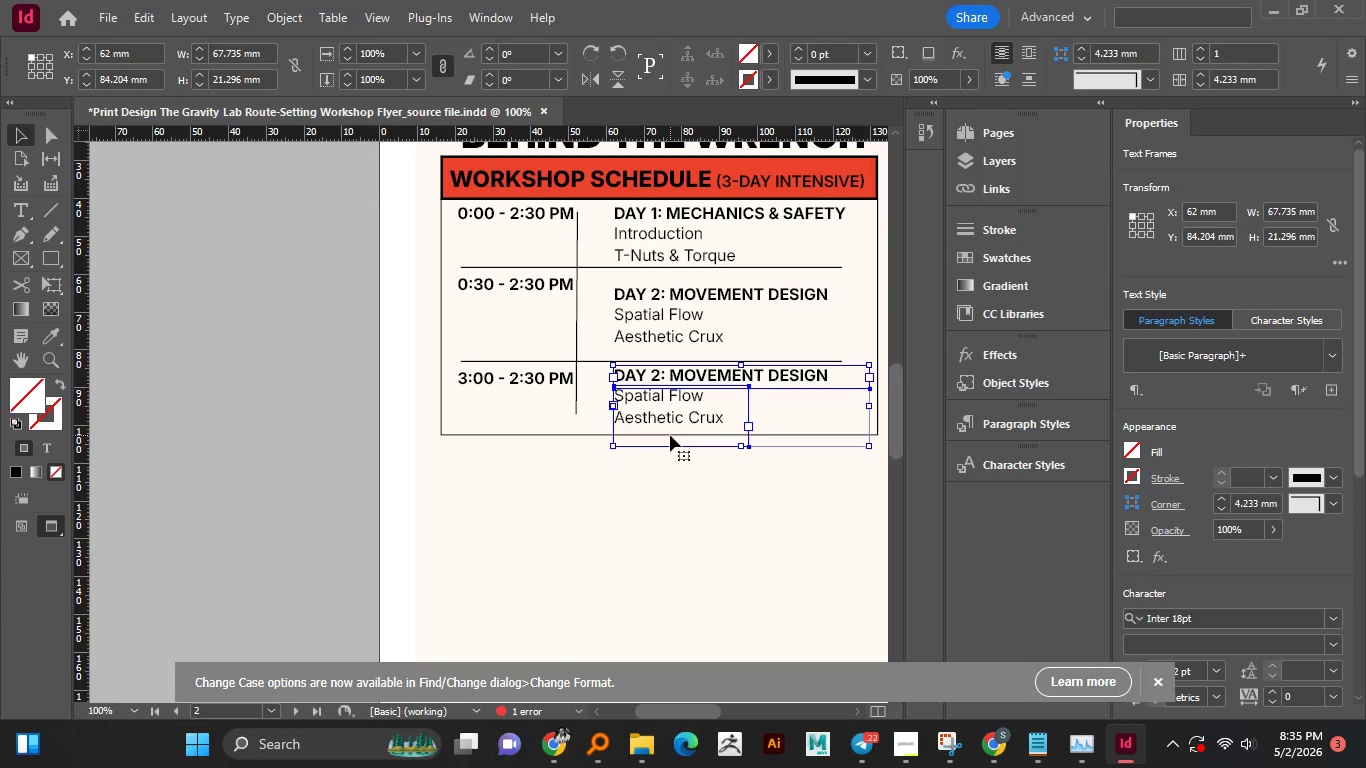 
key(ArrowDown)
 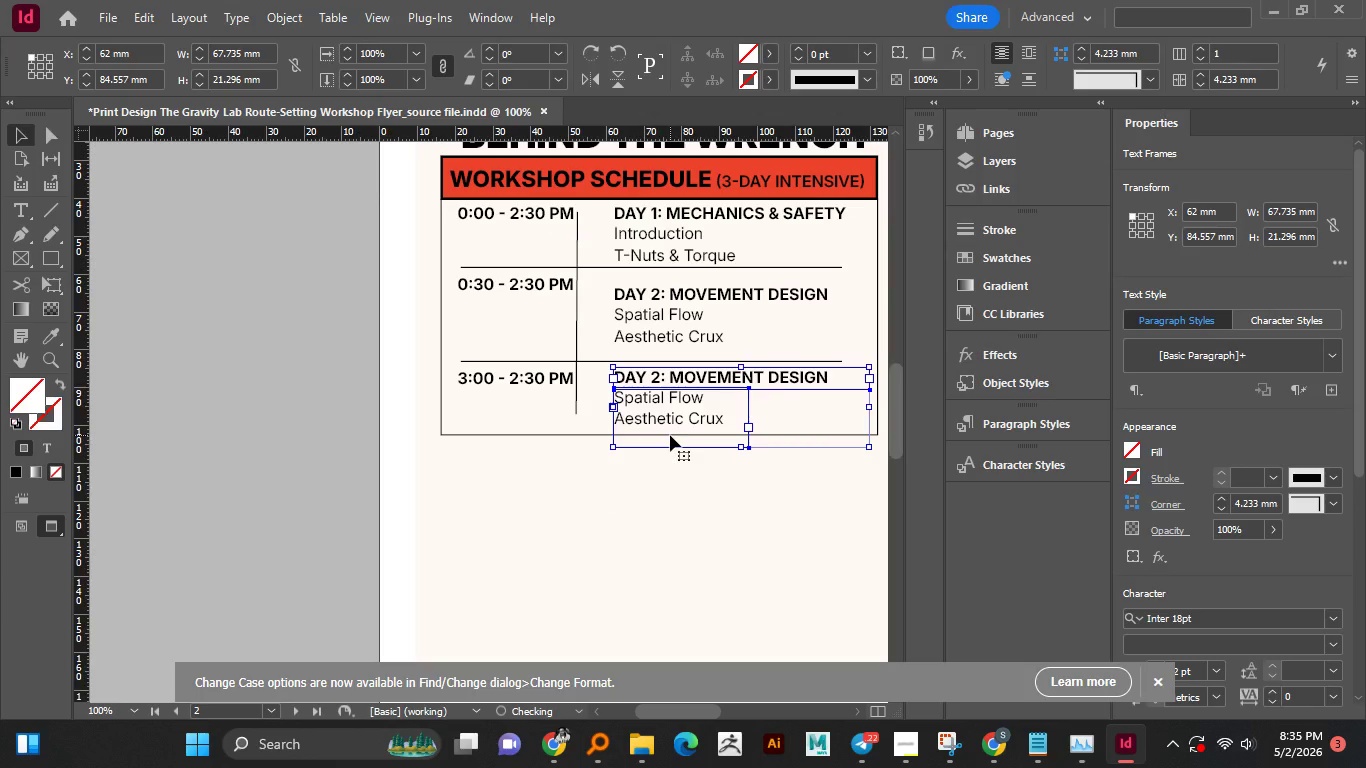 
key(ArrowDown)
 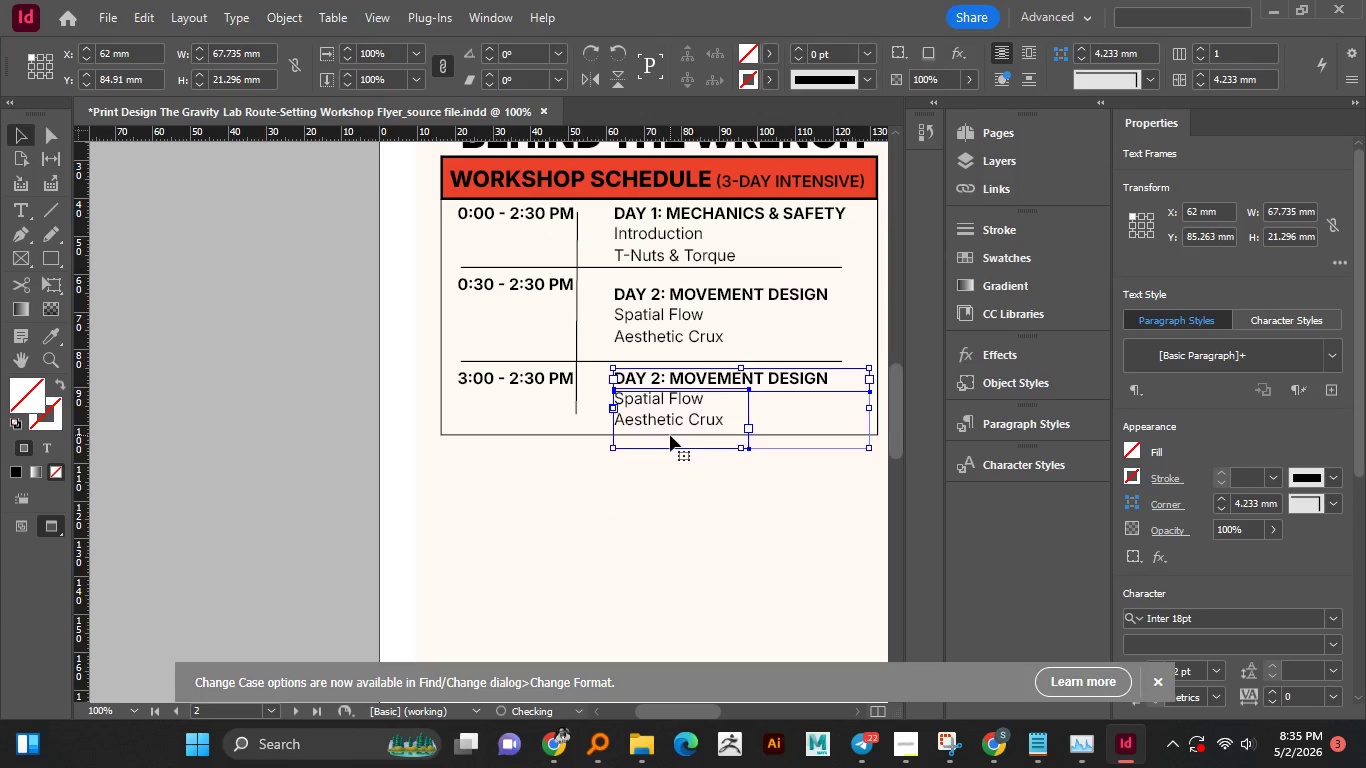 
key(ArrowDown)
 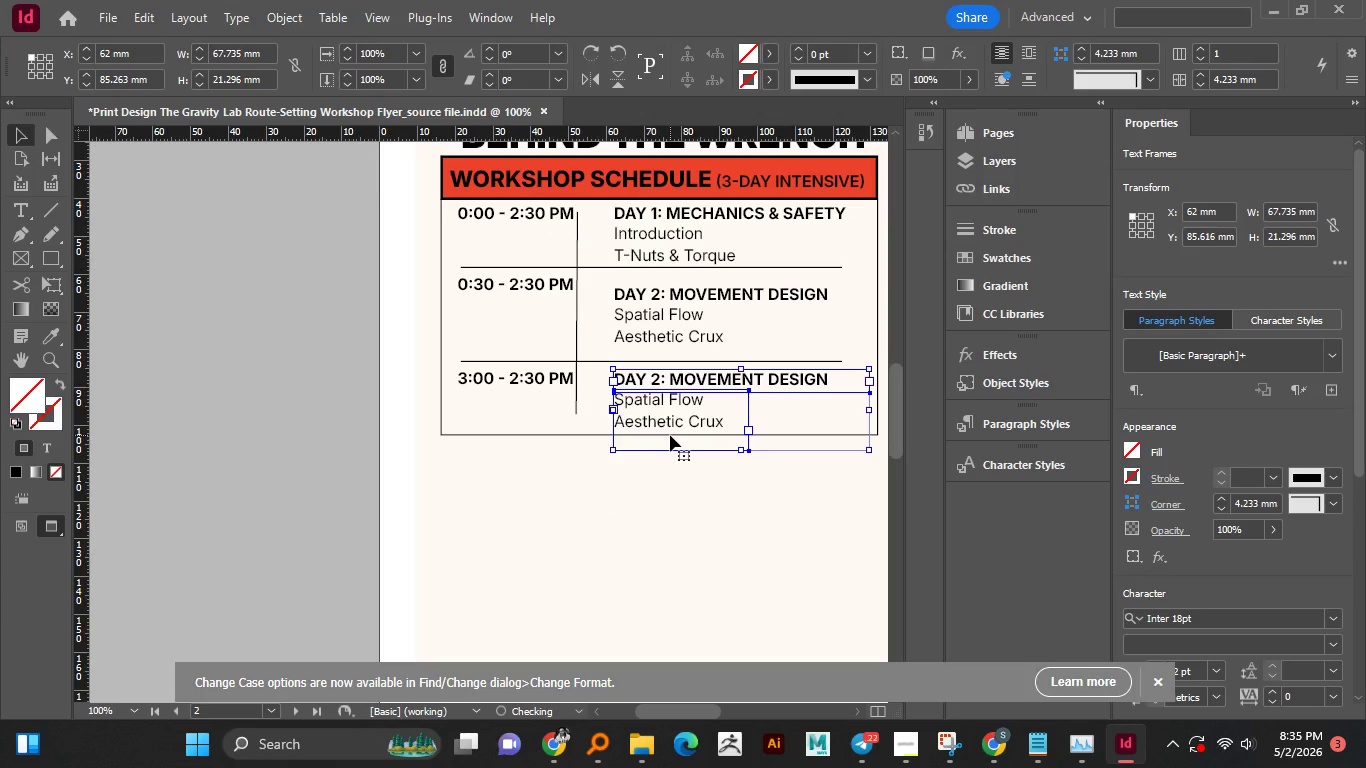 
key(ArrowDown)
 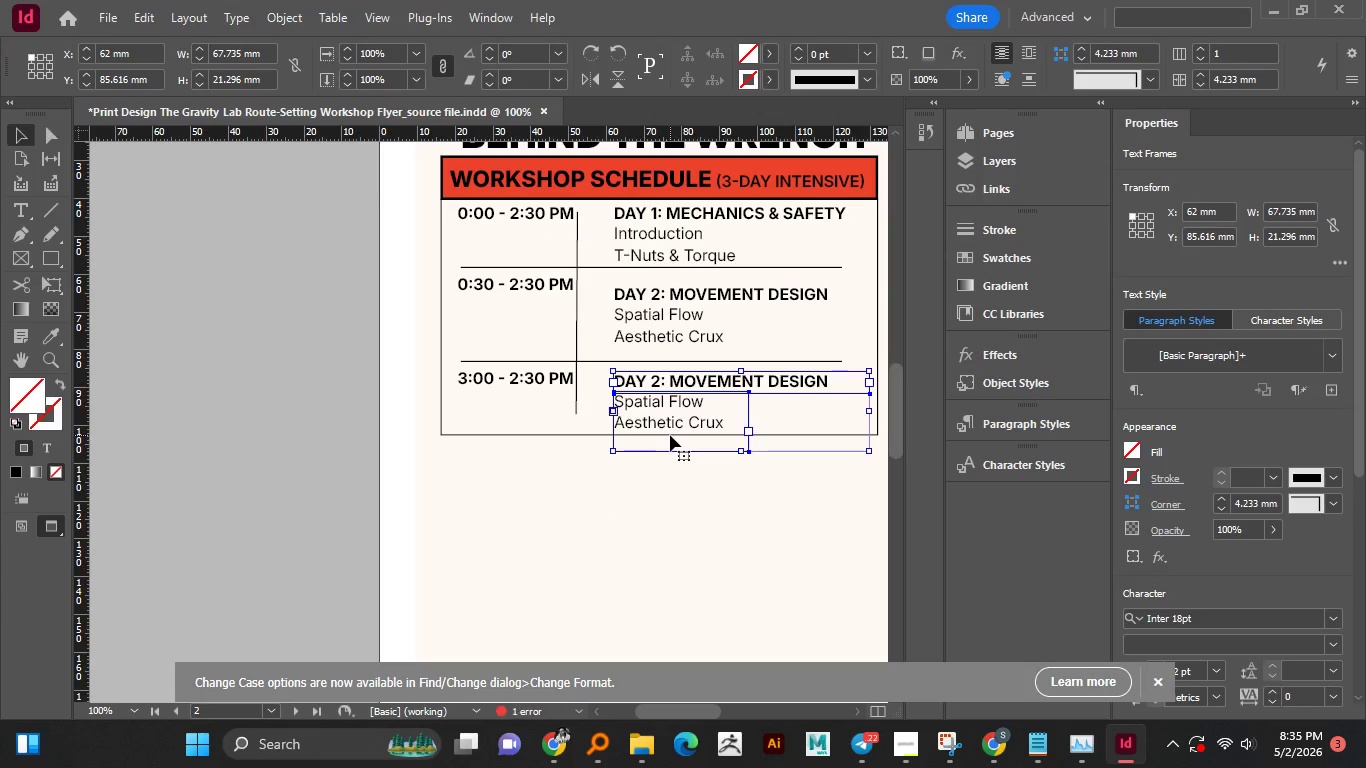 
key(ArrowUp)
 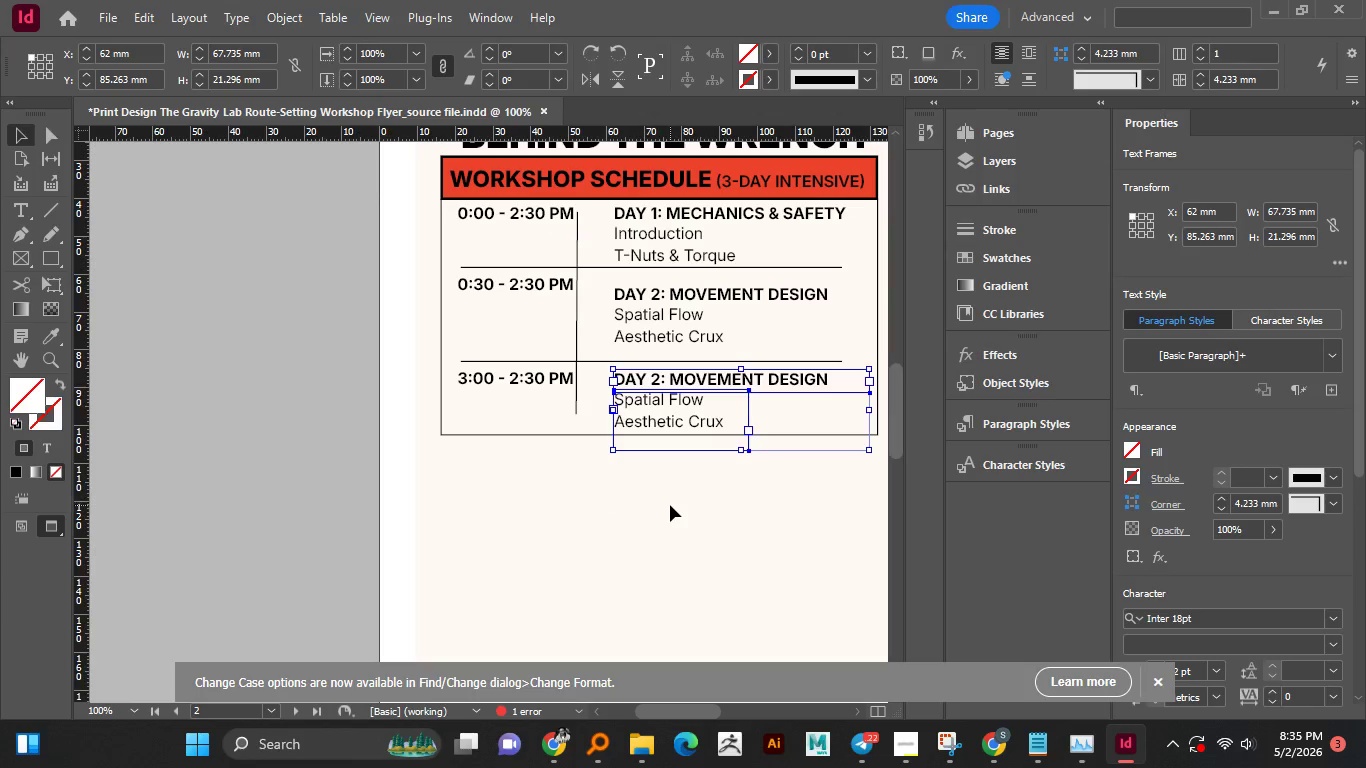 
left_click([670, 505])
 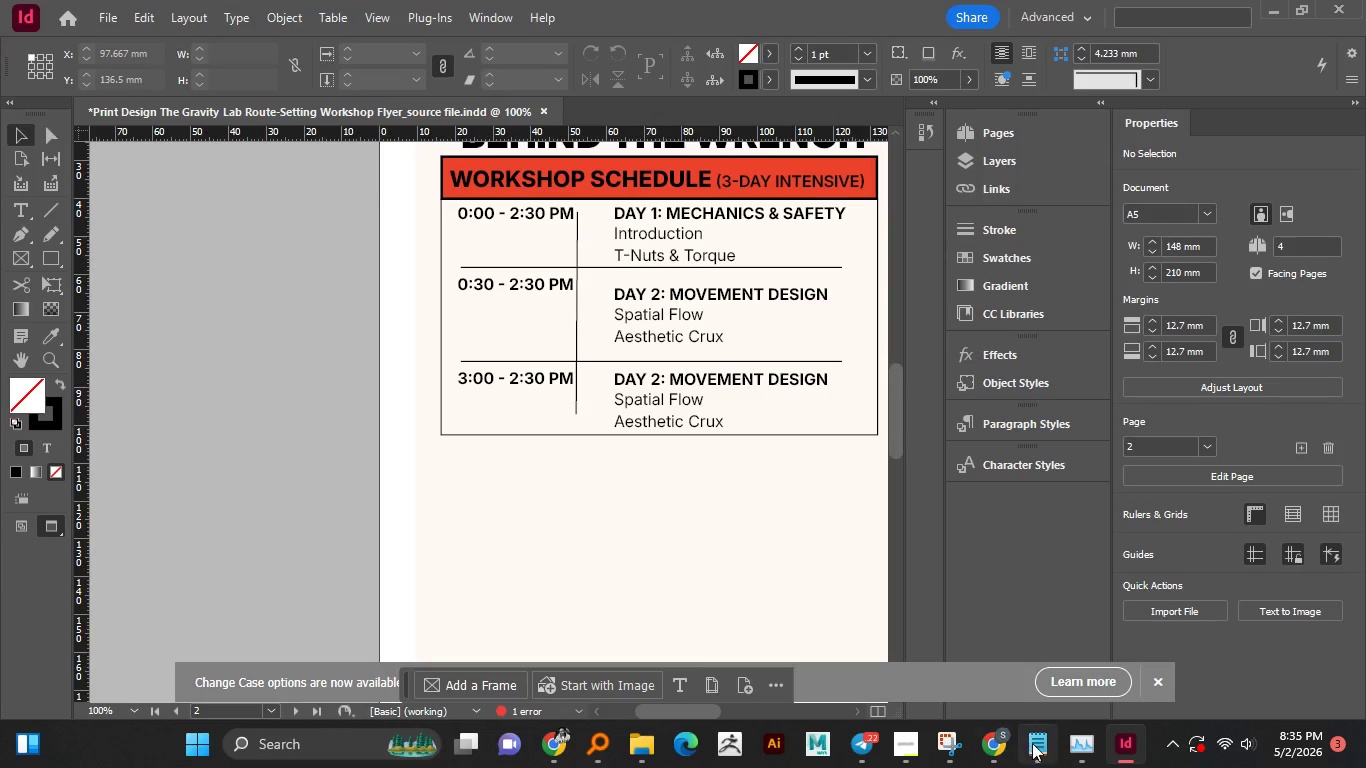 
left_click([1034, 743])
 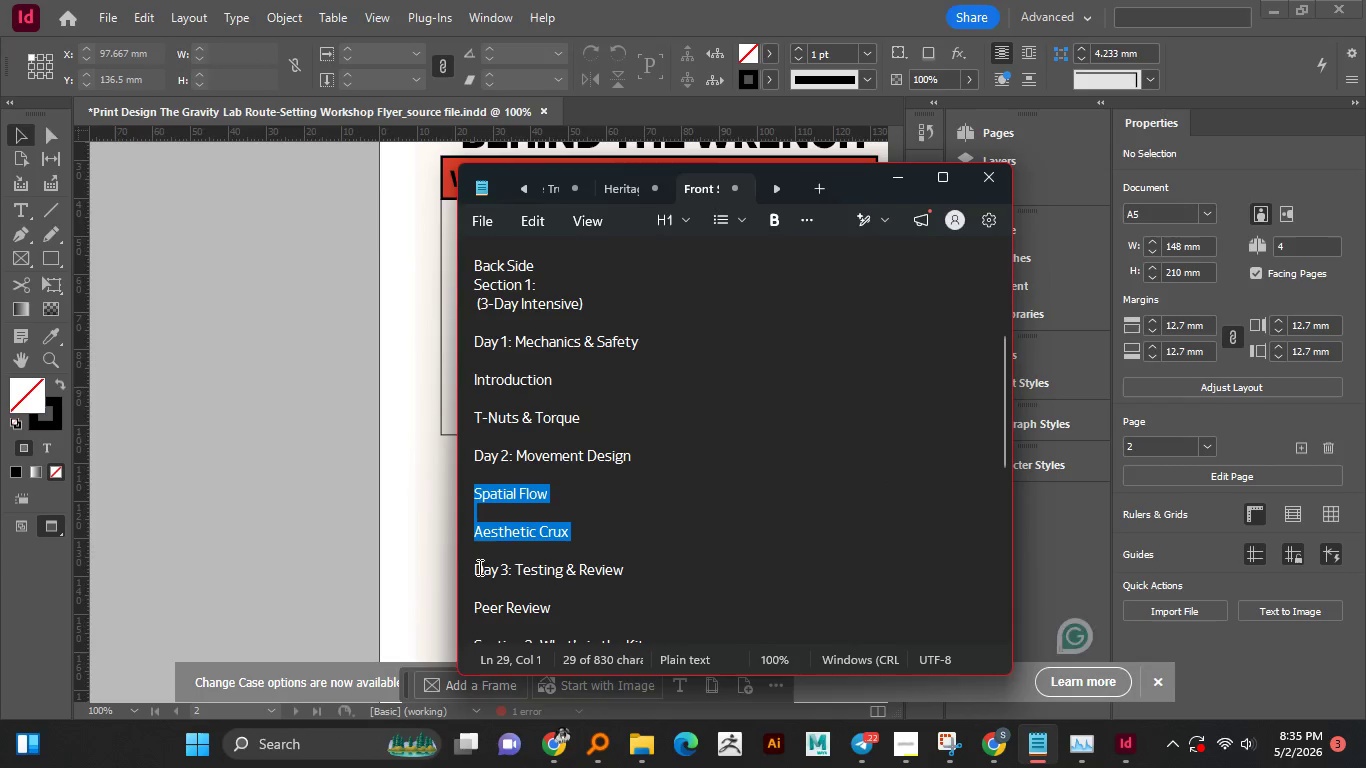 
left_click_drag(start_coordinate=[474, 567], to_coordinate=[631, 563])
 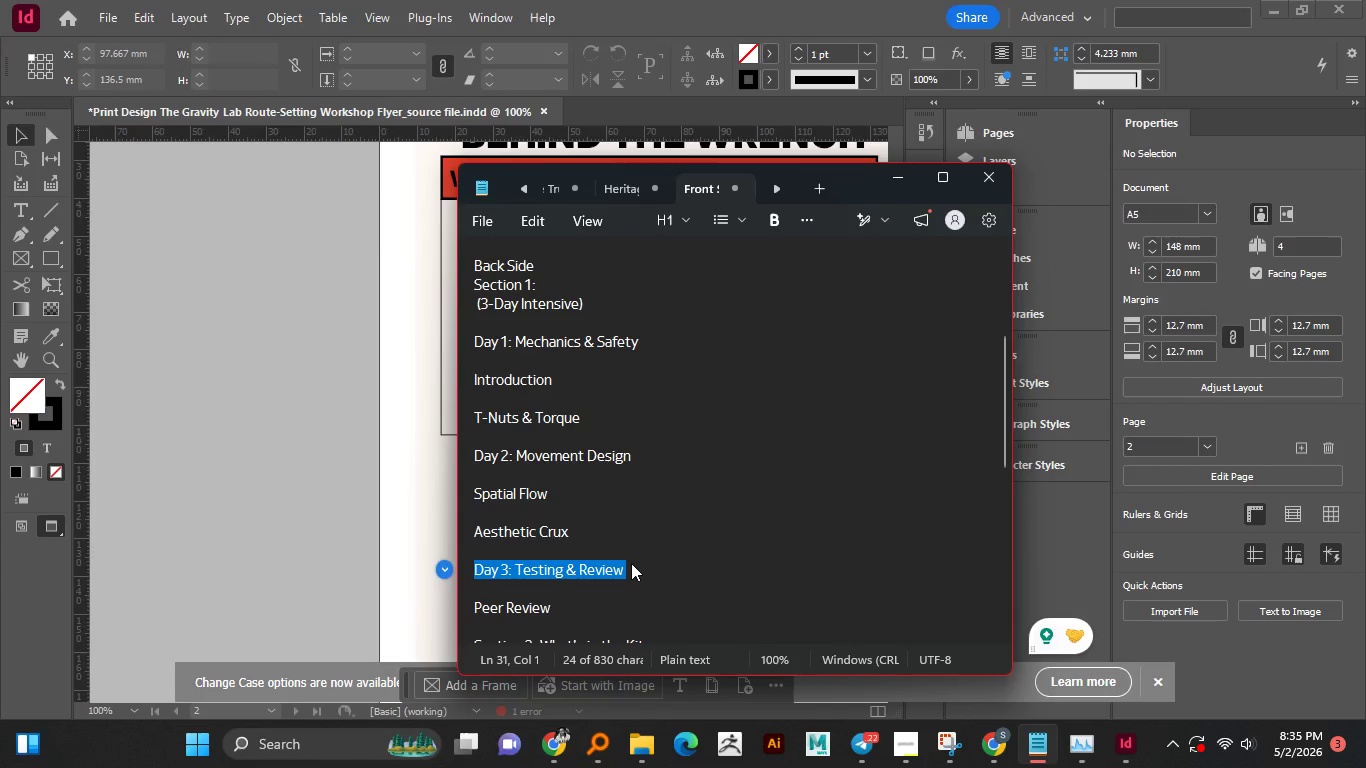 
hold_key(key=ControlLeft, duration=0.73)
 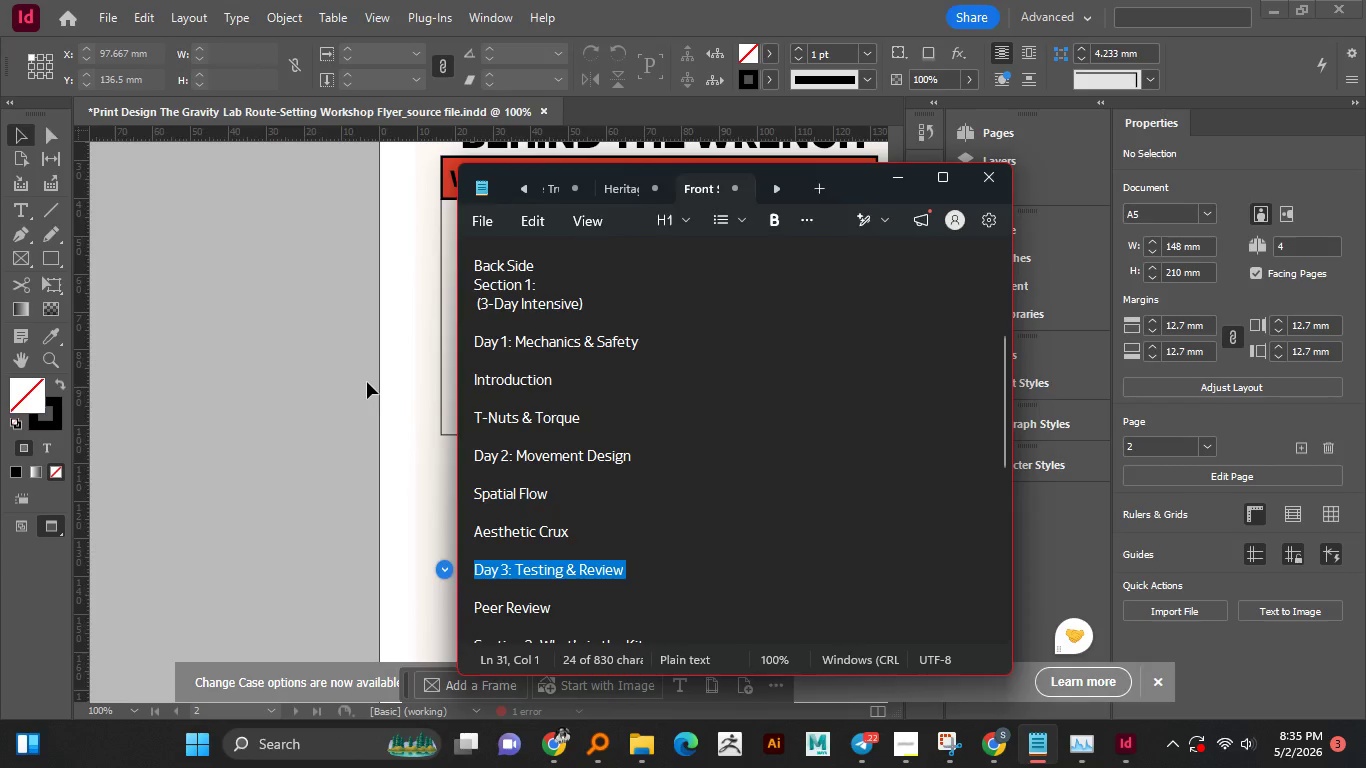 
key(C)
 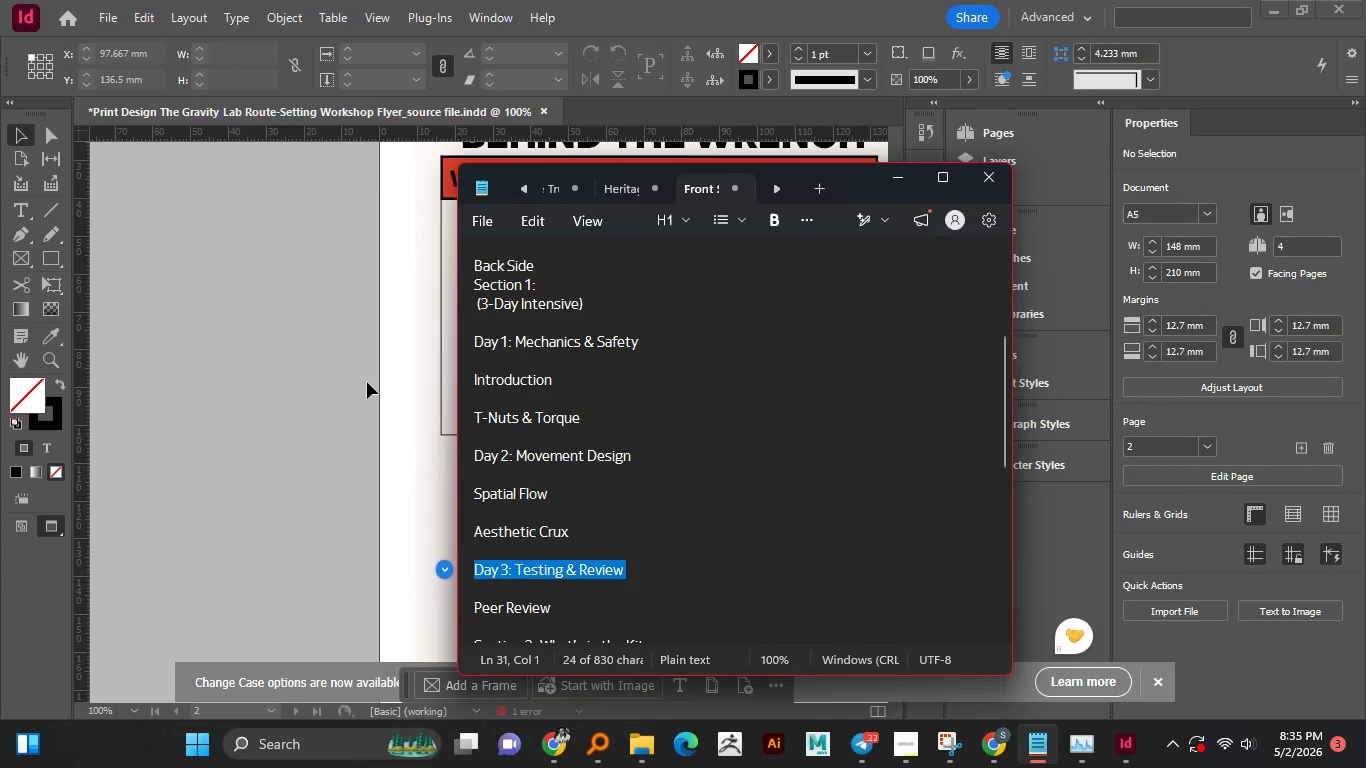 
left_click([367, 382])
 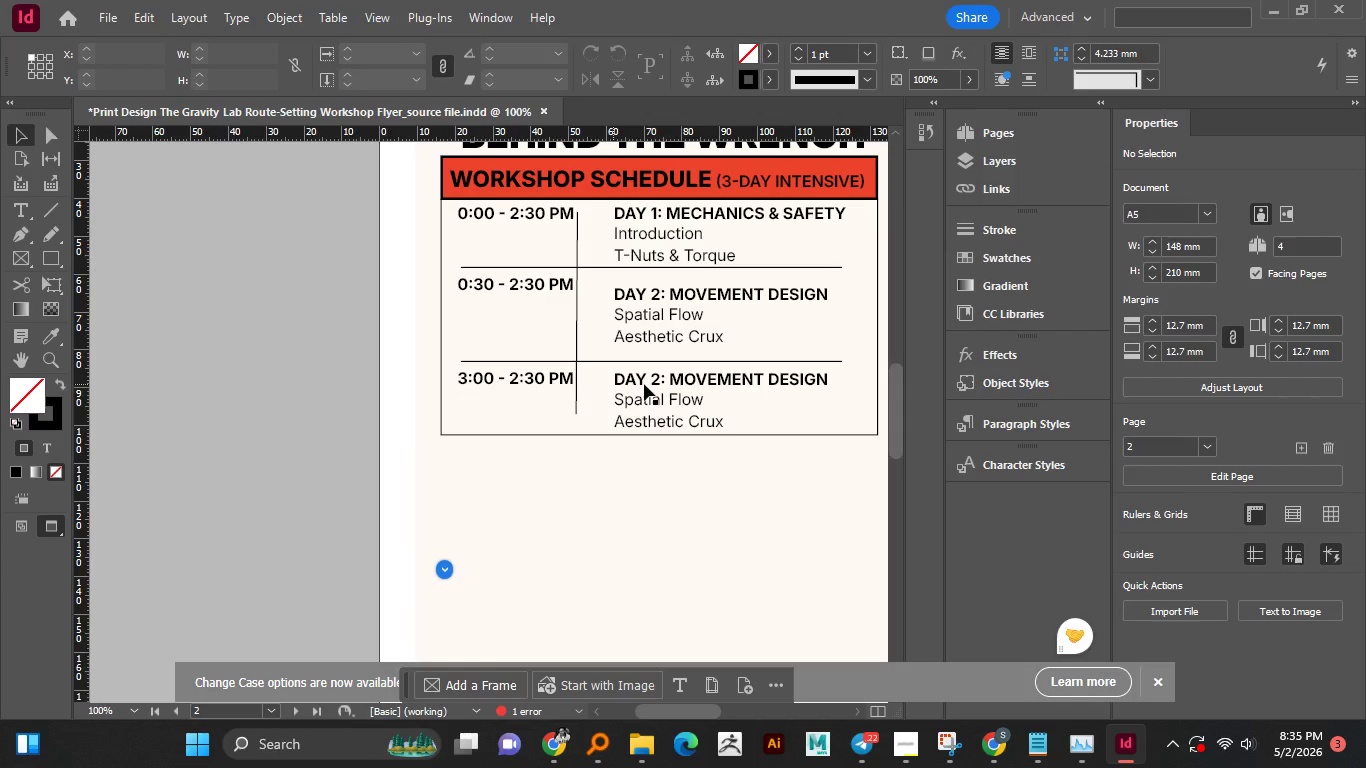 
double_click([657, 382])
 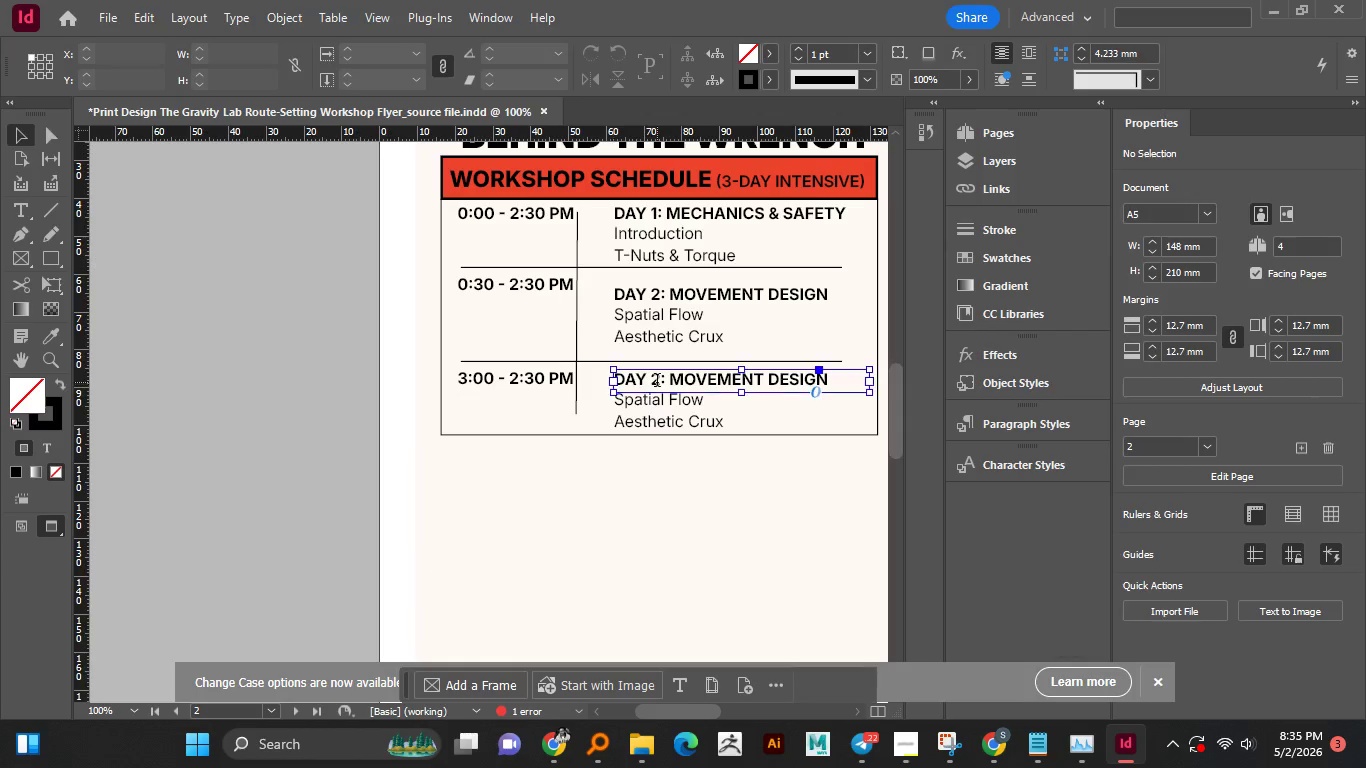 
key(Control+A)
 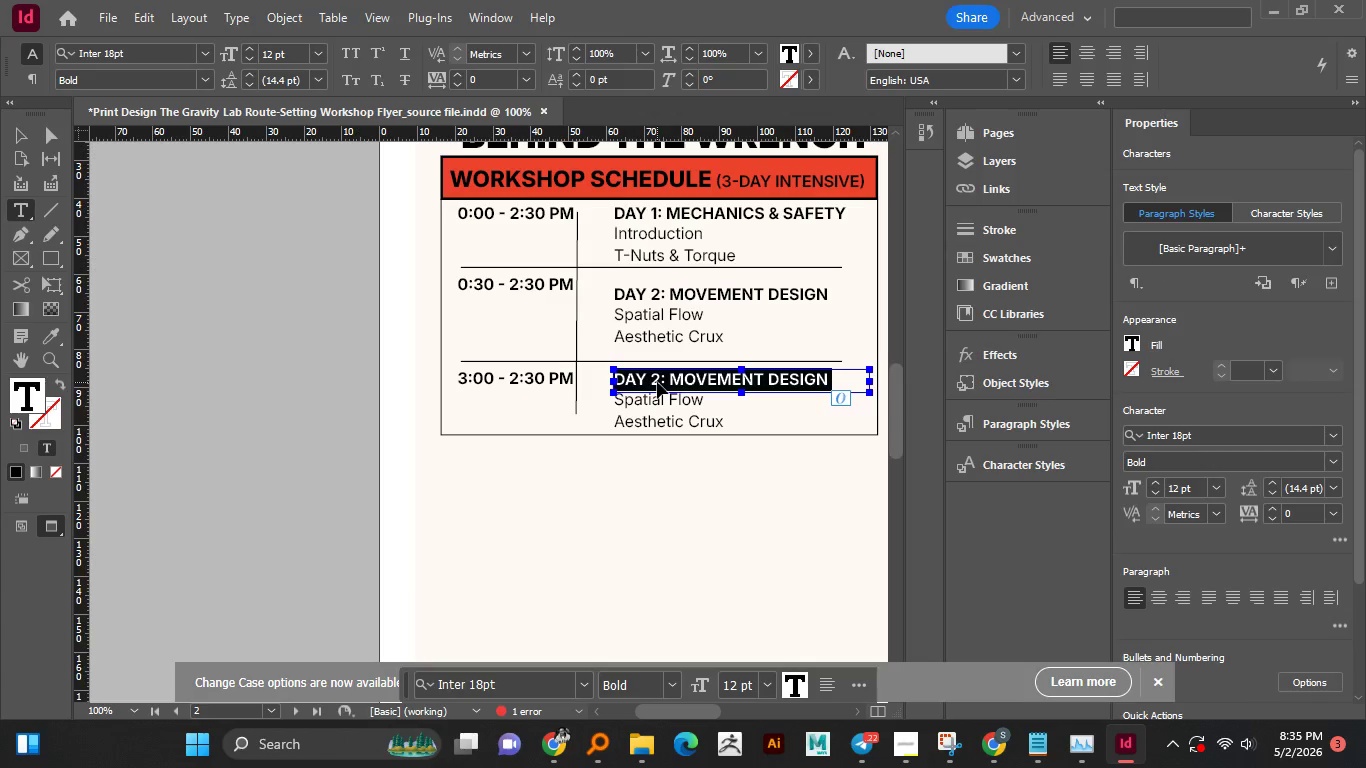 
key(Control+V)
 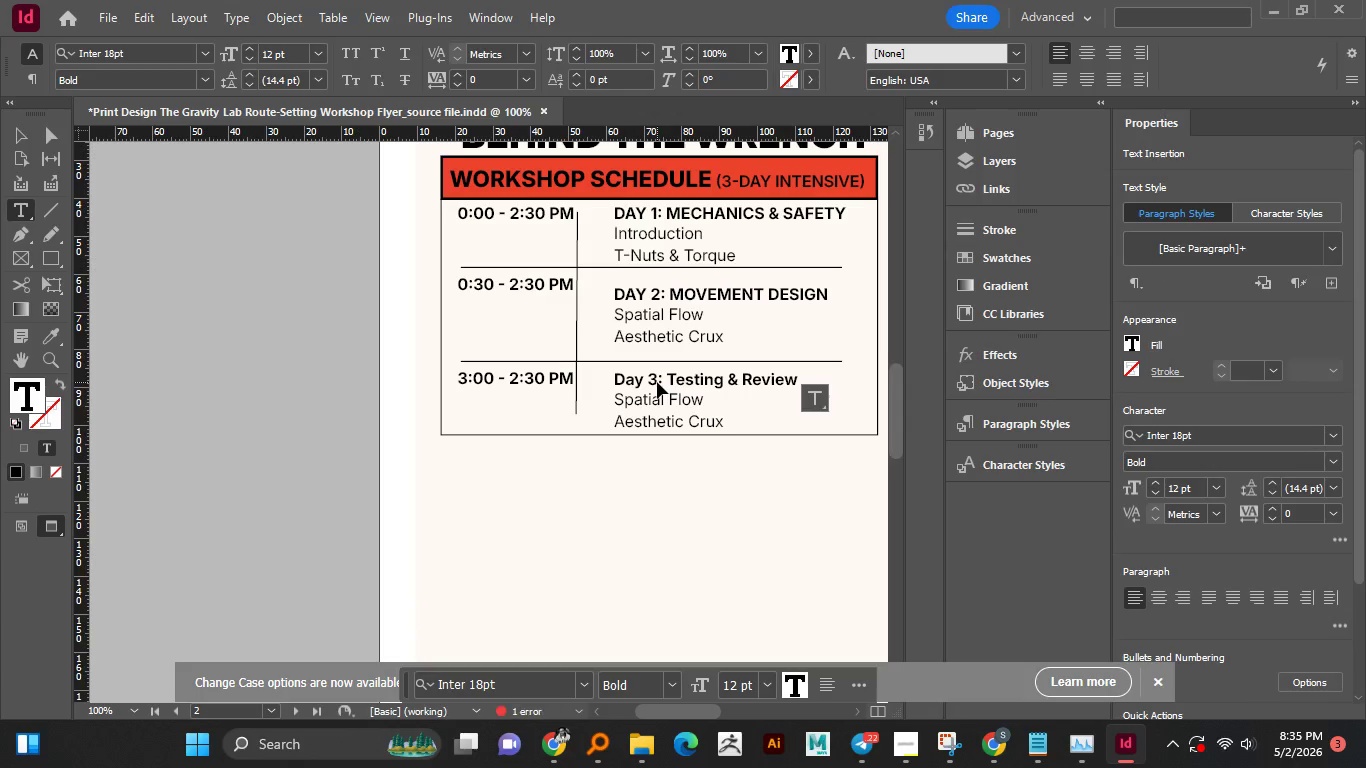 
key(Control+A)
 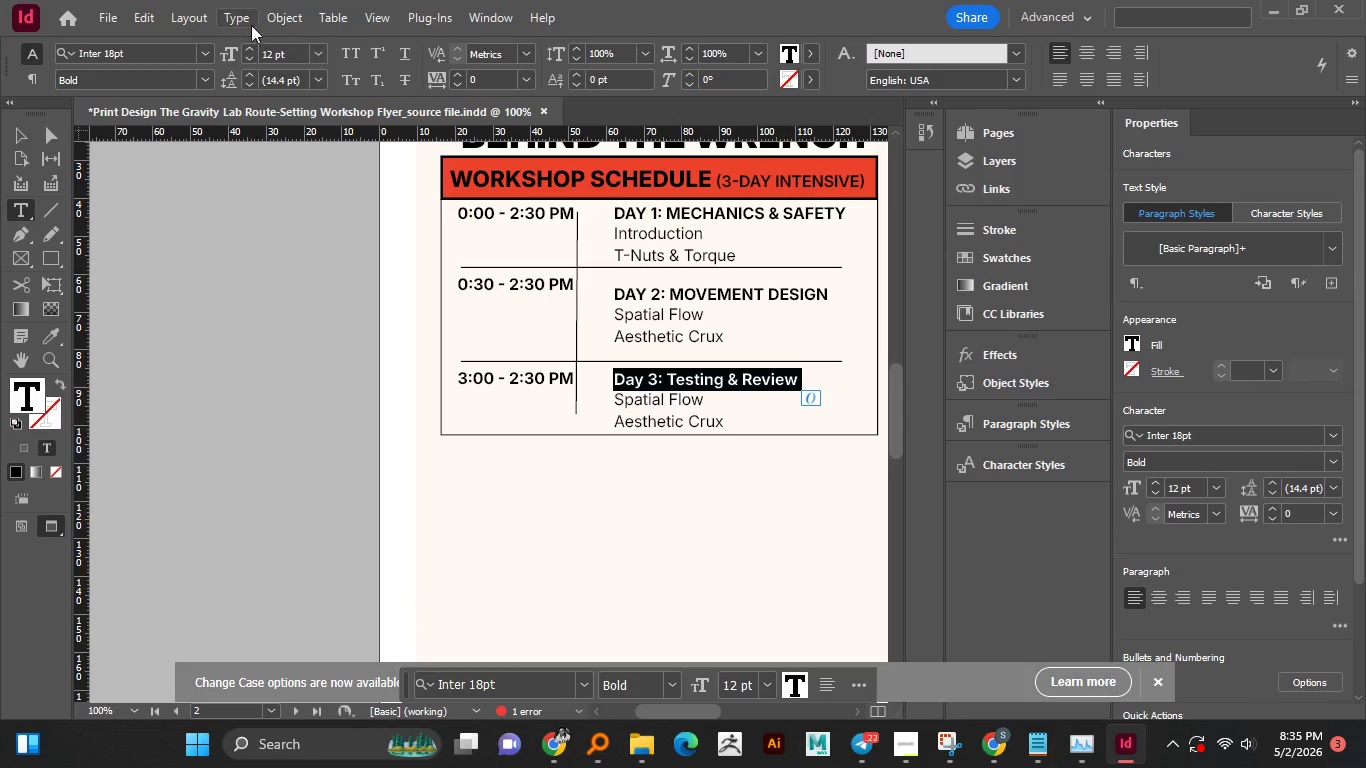 
left_click([235, 20])
 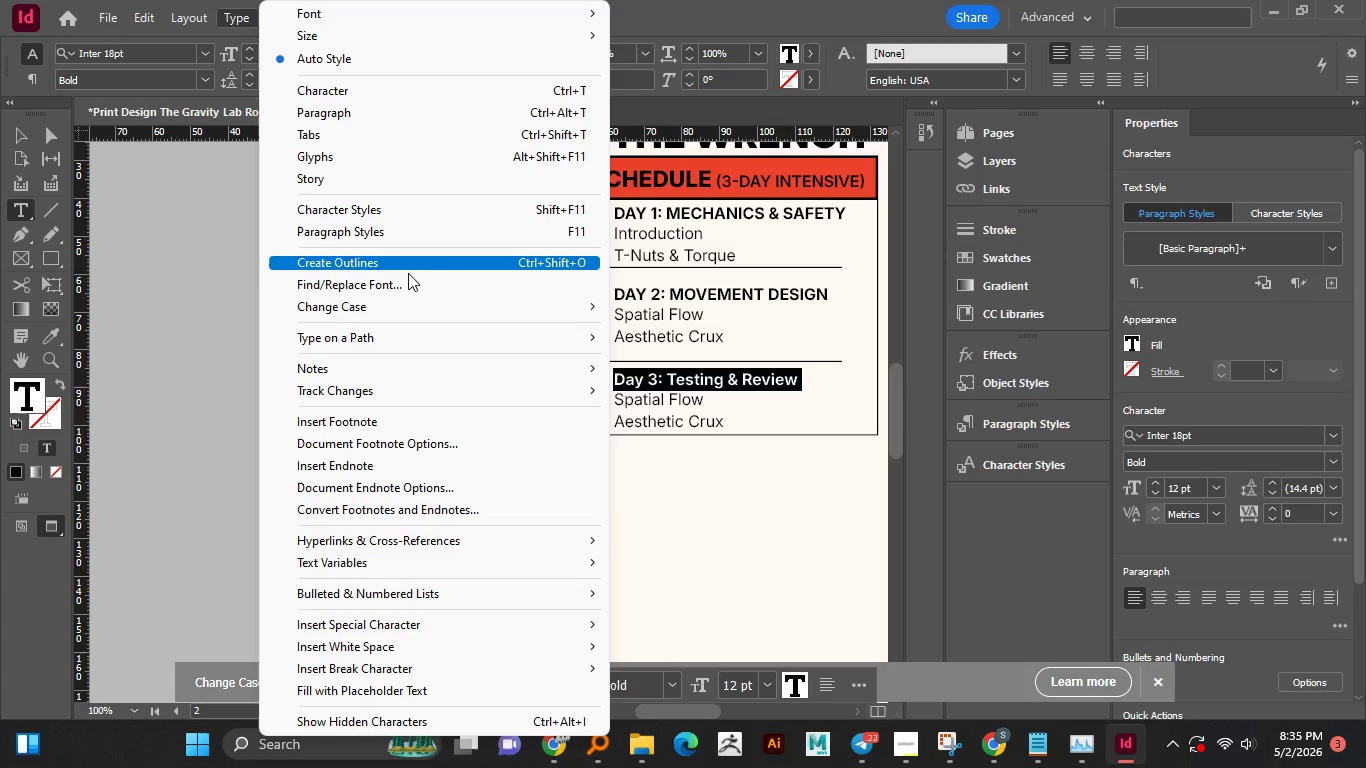 
left_click([402, 308])
 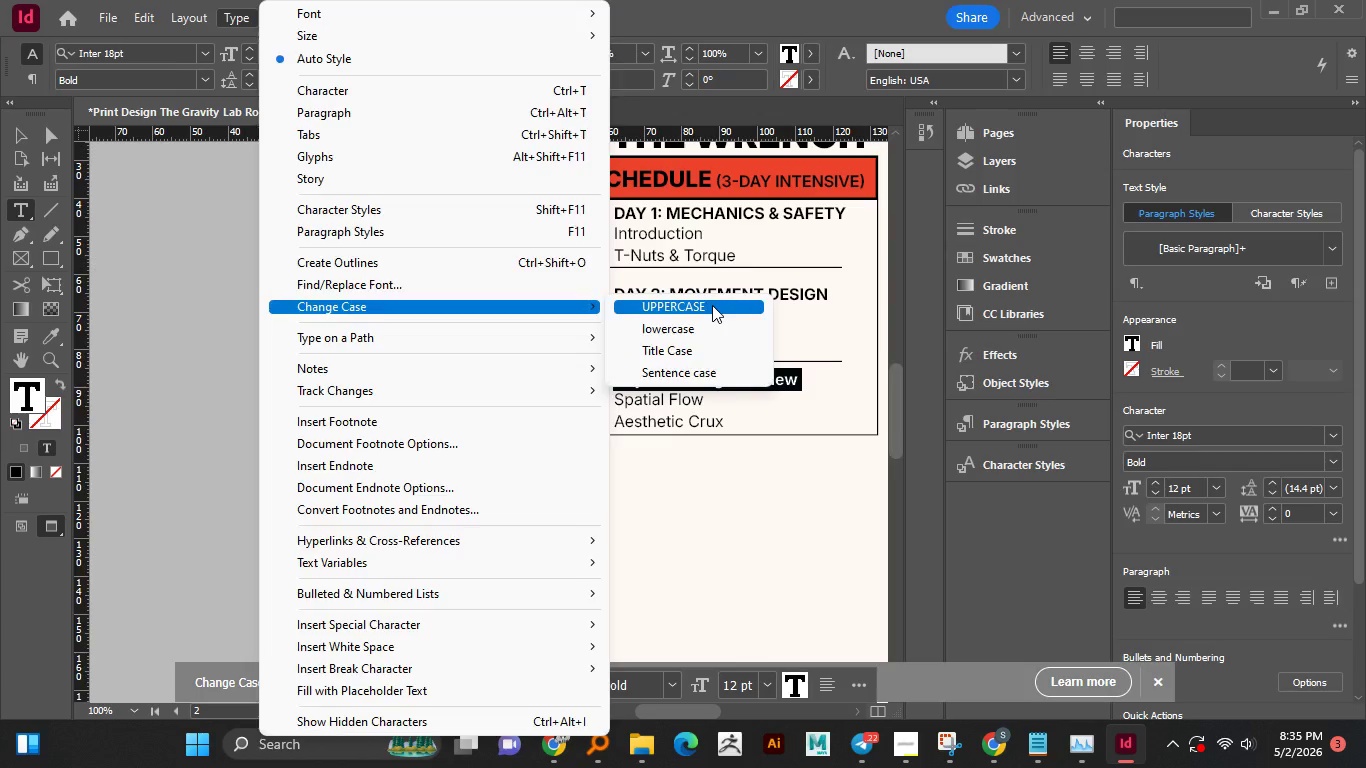 
left_click([712, 305])
 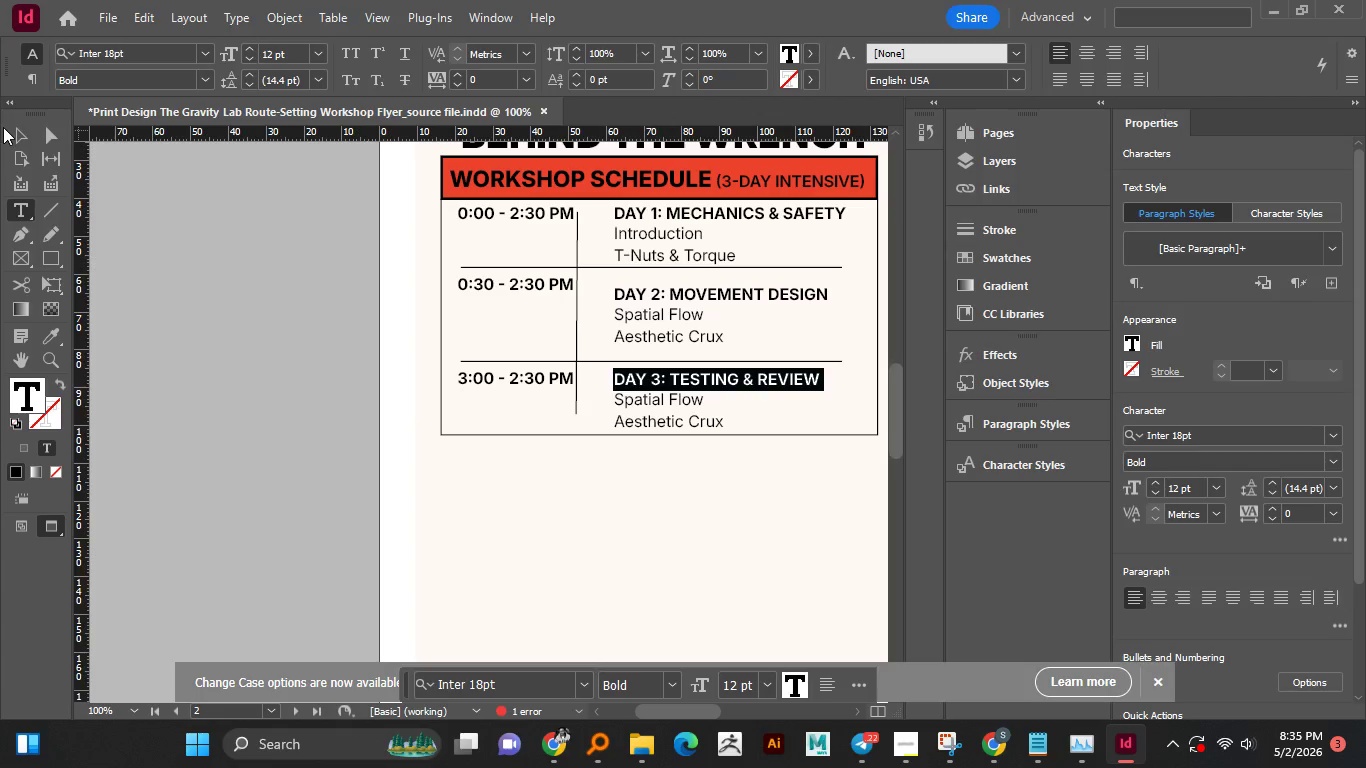 
left_click([17, 130])
 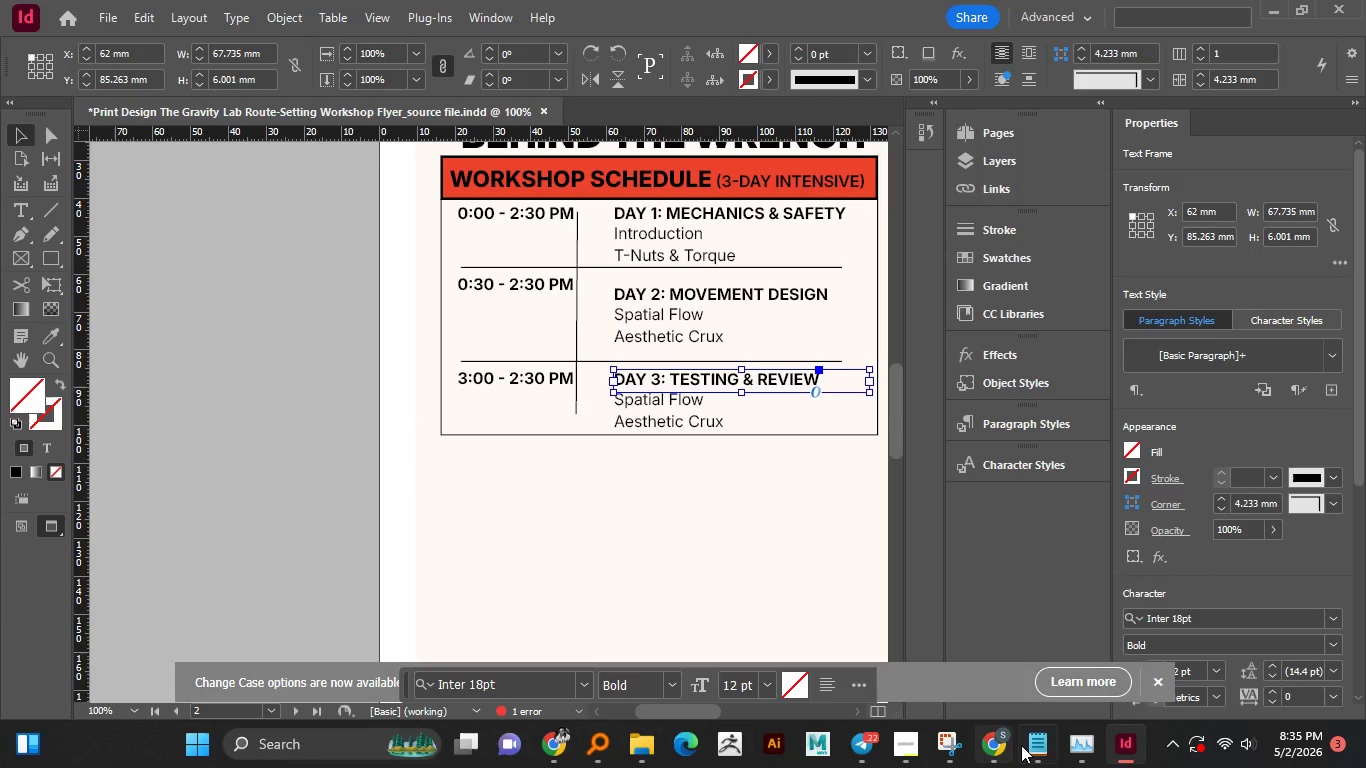 
left_click([1038, 739])
 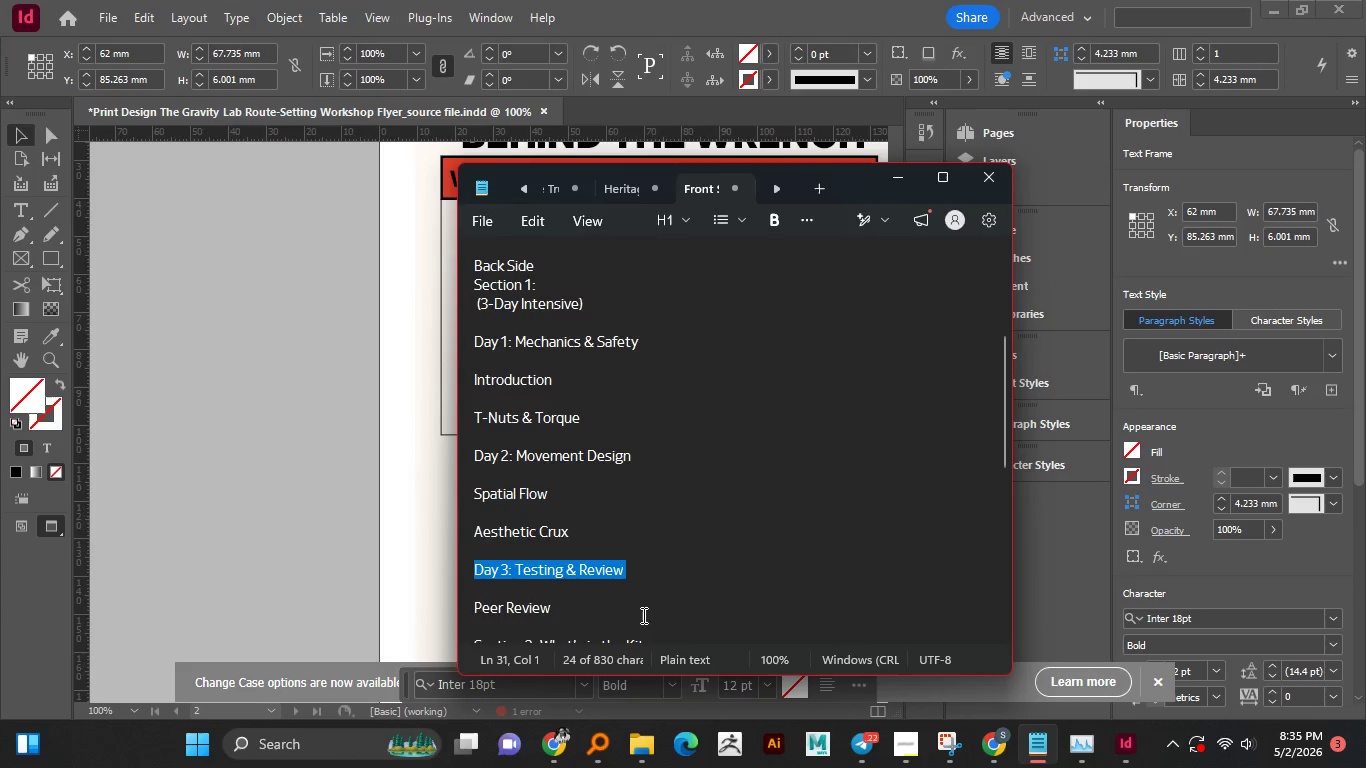 
scroll: coordinate [641, 611], scroll_direction: down, amount: 2.0
 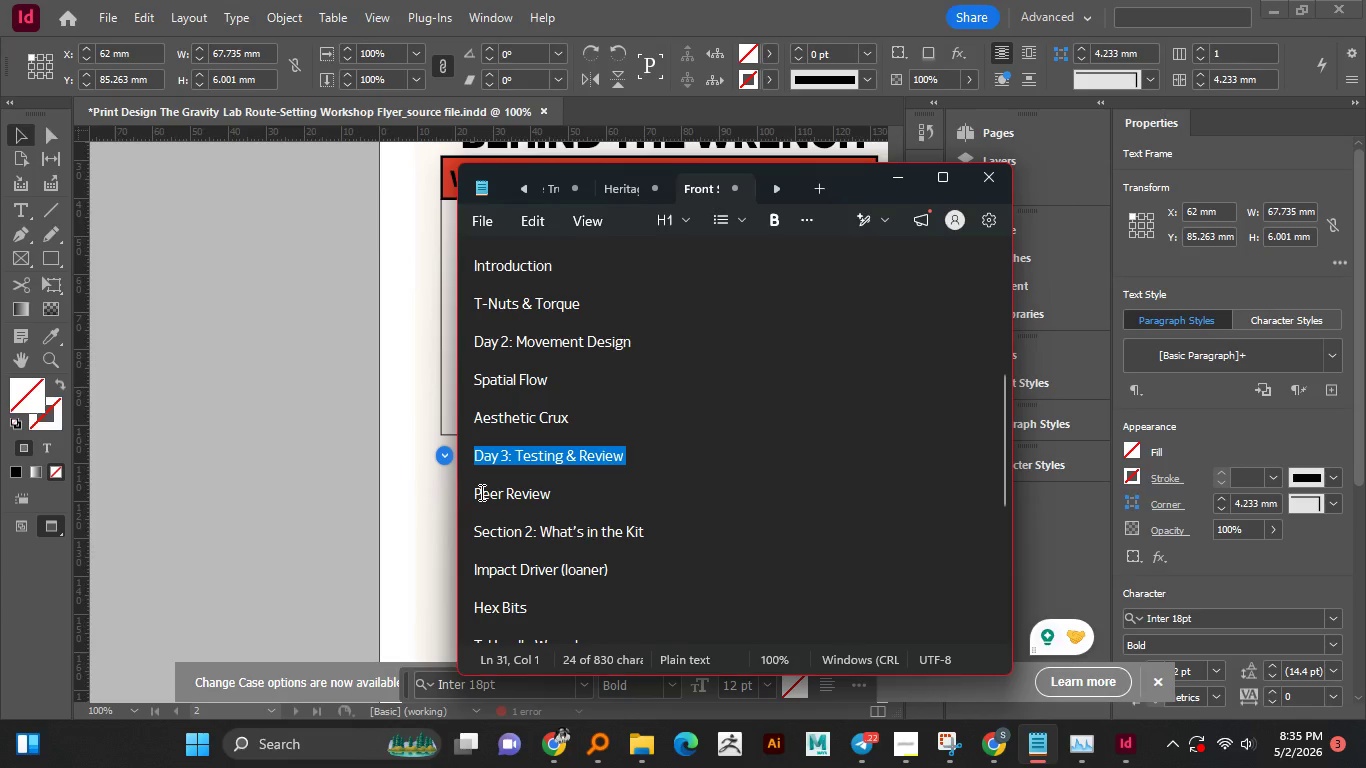 
left_click_drag(start_coordinate=[474, 493], to_coordinate=[587, 508])
 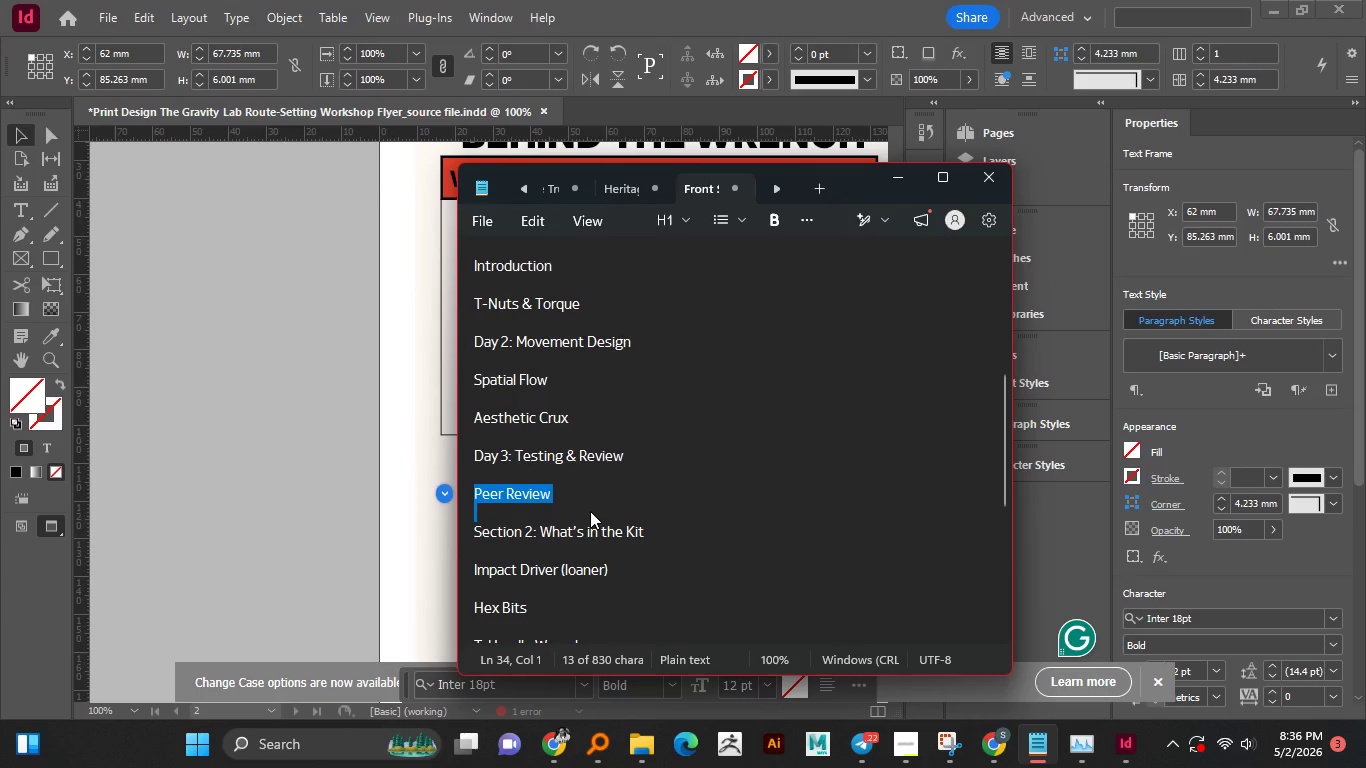 
wait(8.52)
 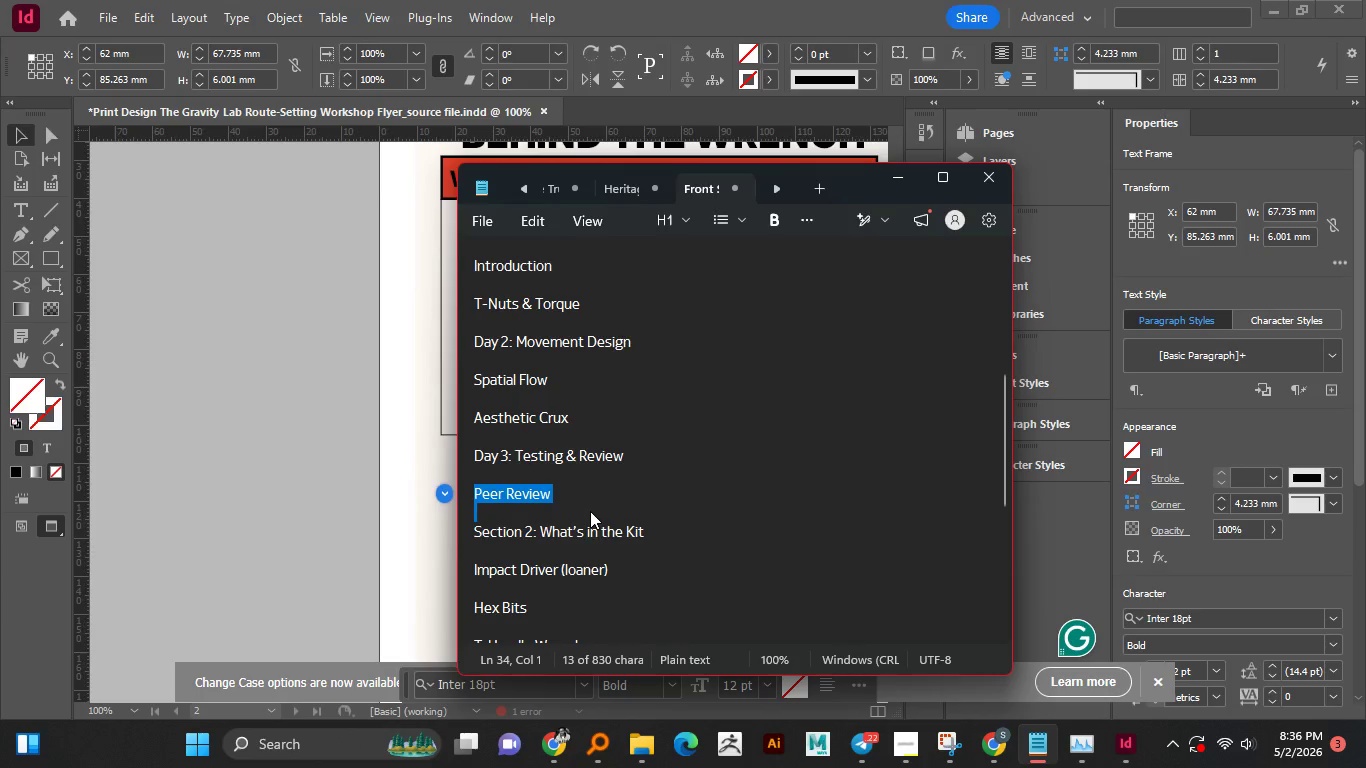 
left_click([631, 482])
 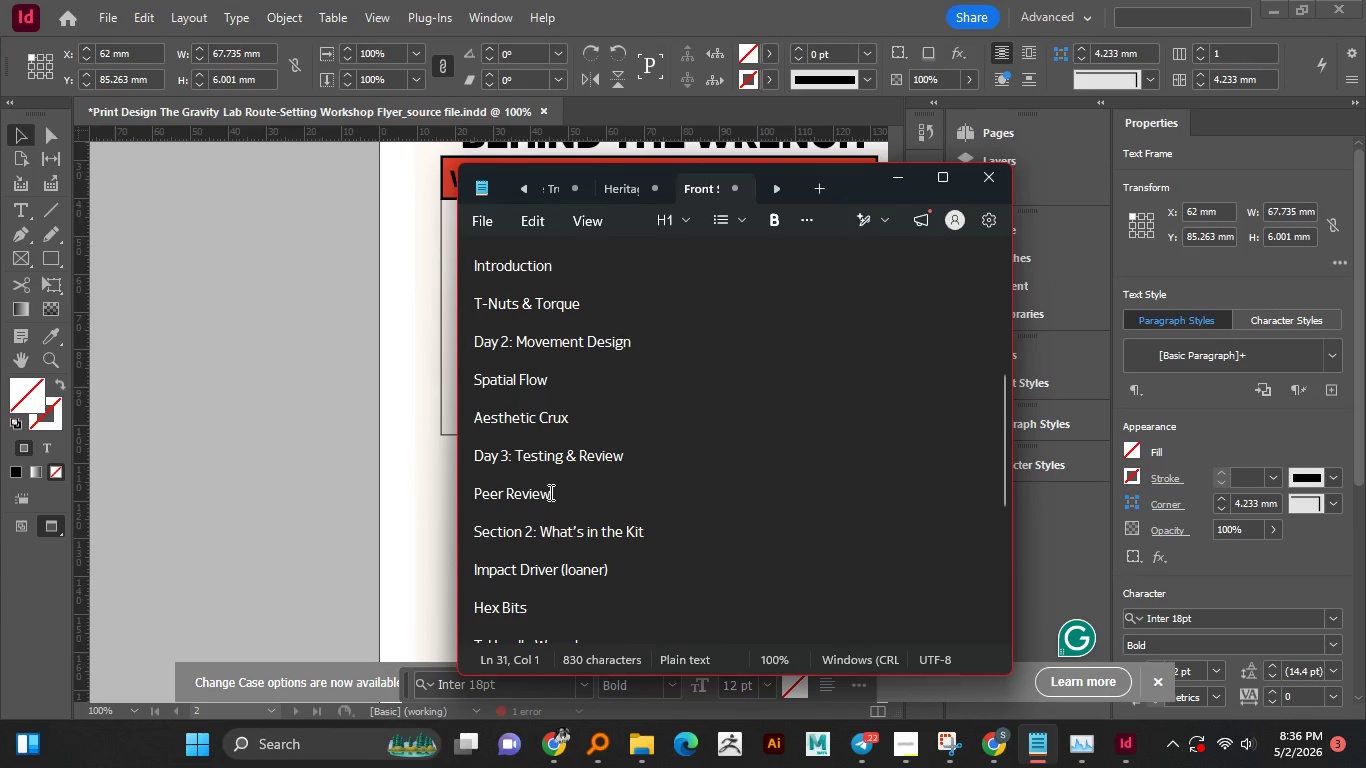 
left_click_drag(start_coordinate=[549, 492], to_coordinate=[476, 490])
 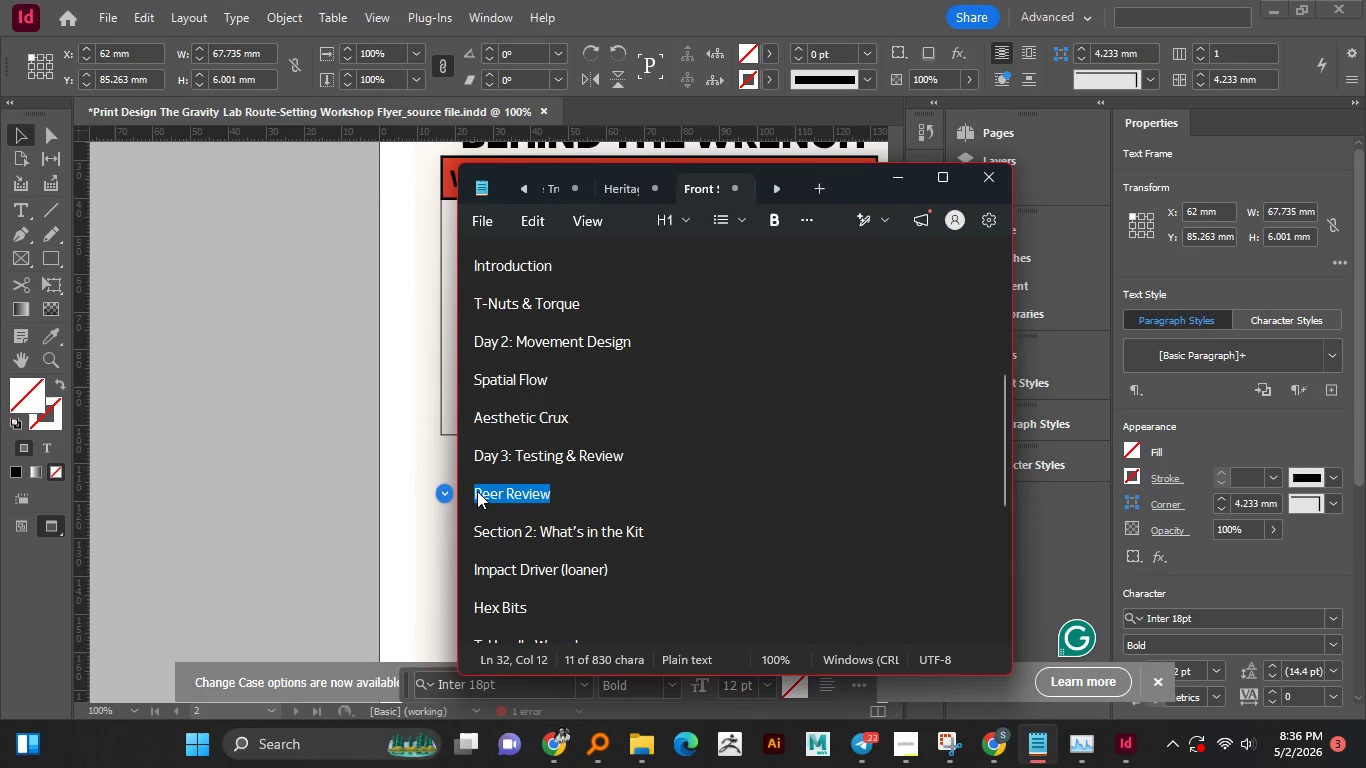 
key(Control+C)
 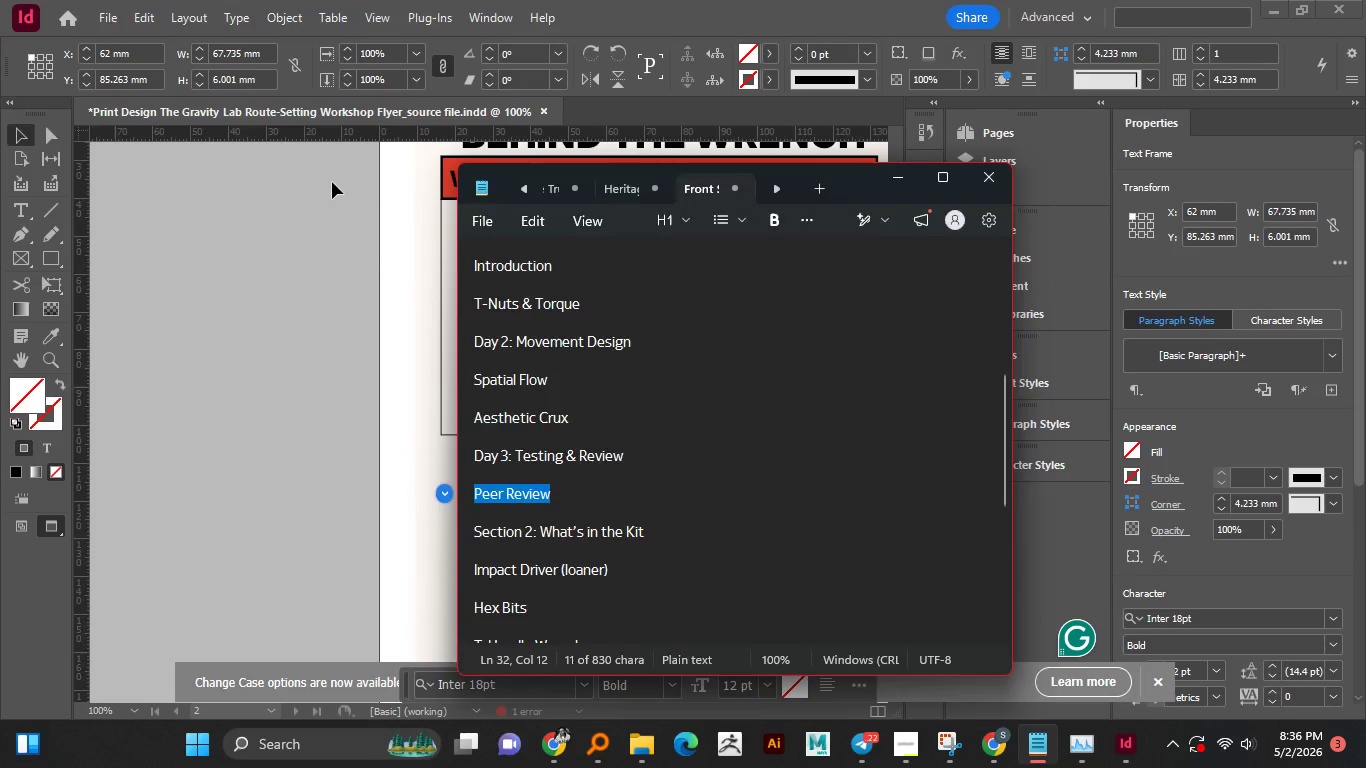 
left_click([332, 182])
 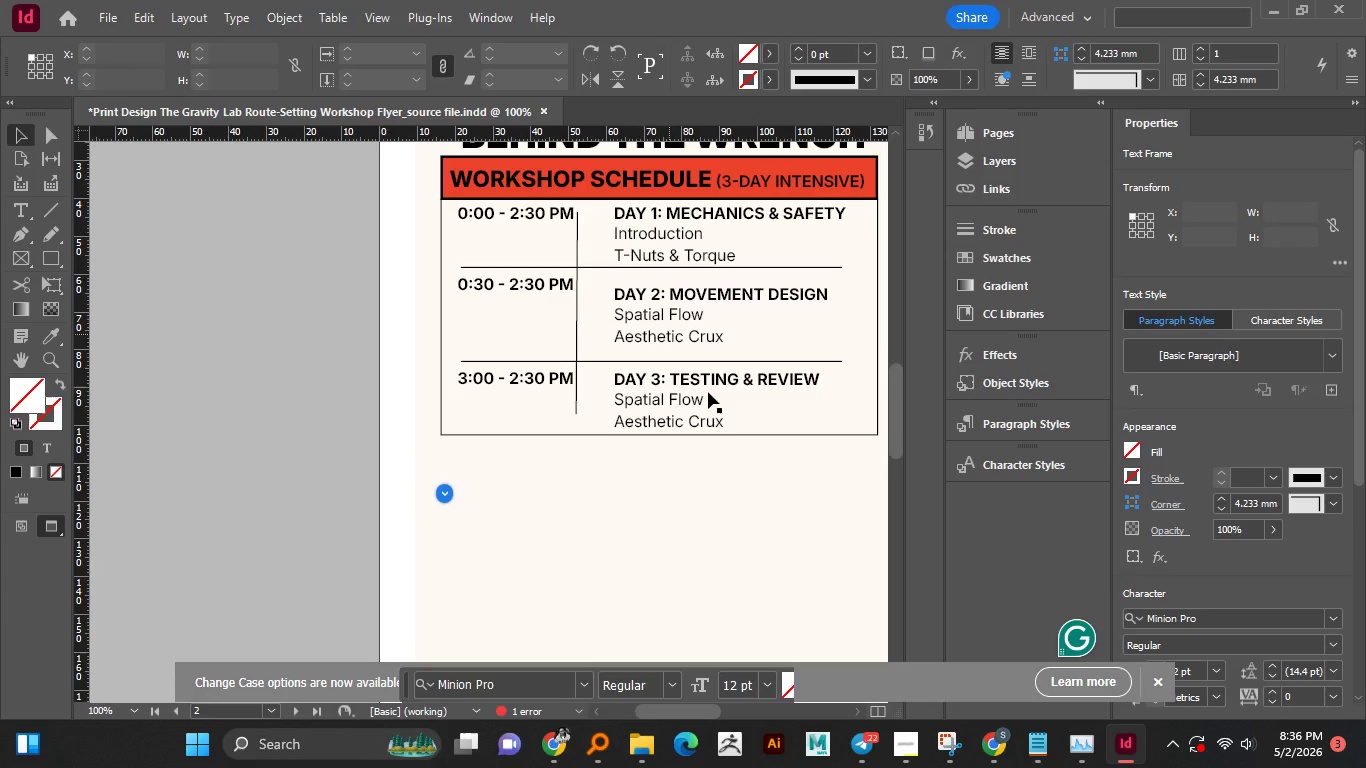 
double_click([669, 413])
 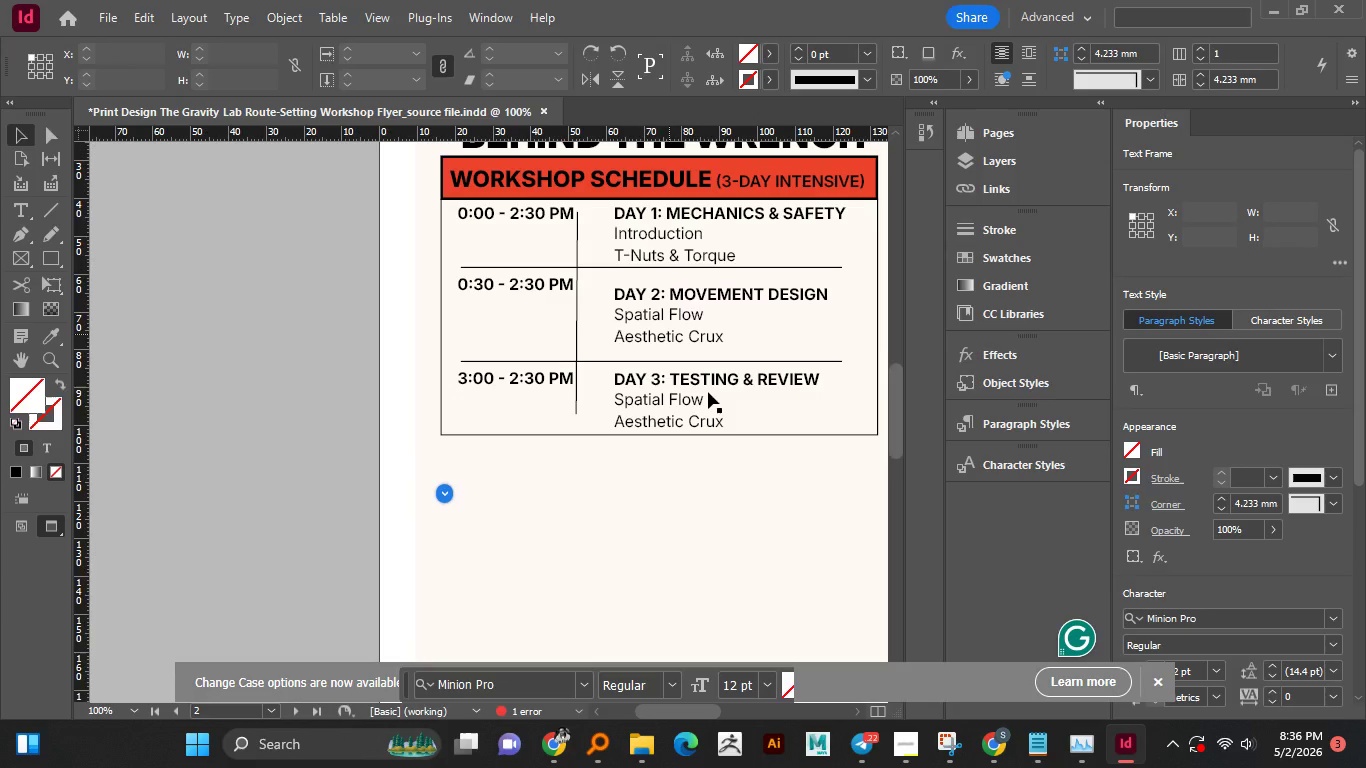 
key(Control+V)
 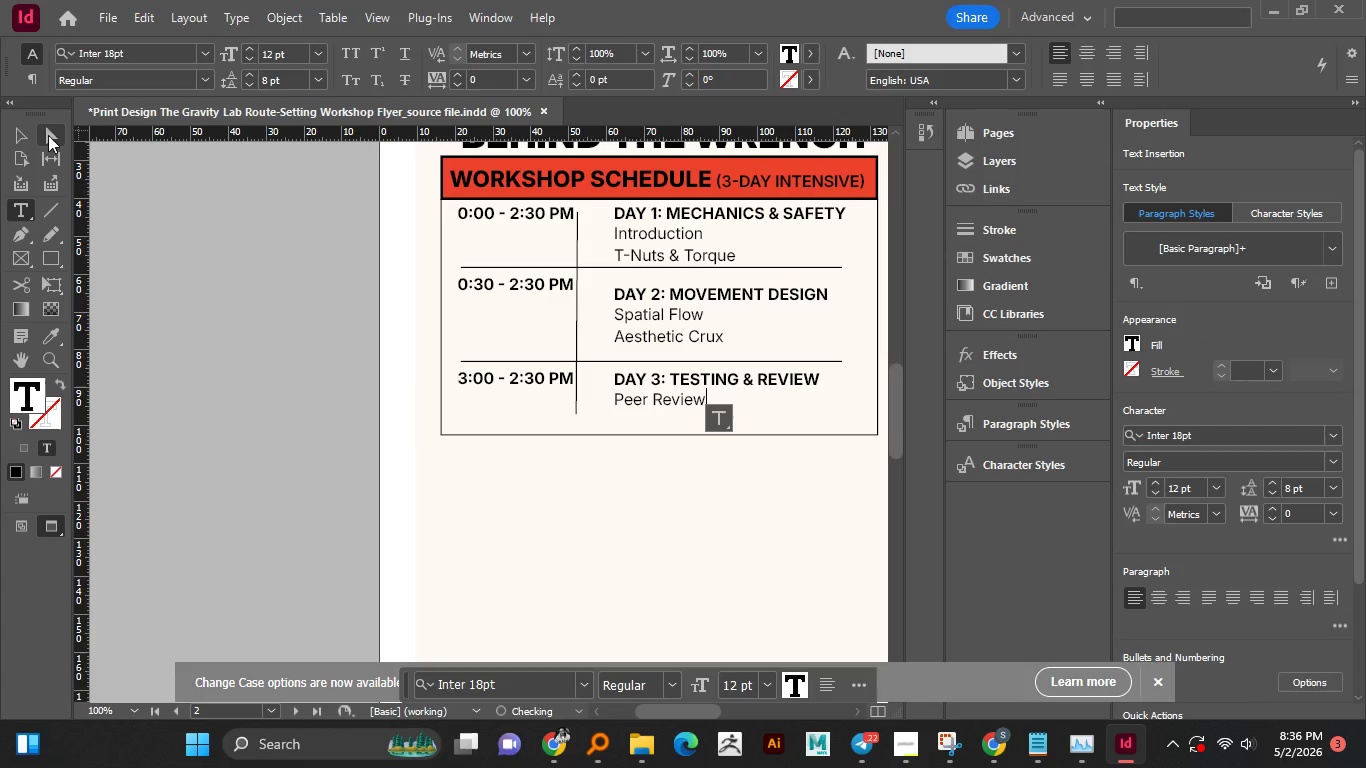 
left_click([23, 134])
 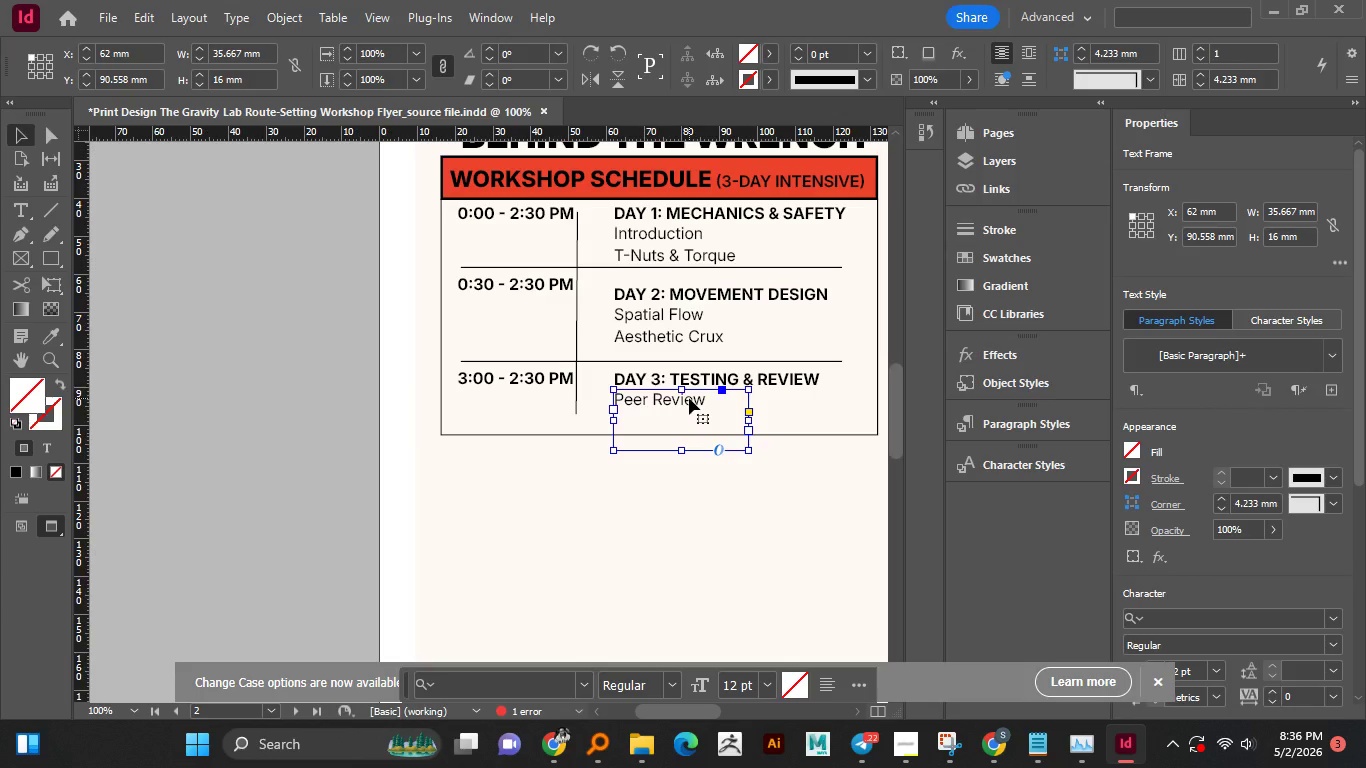 
hold_key(key=ShiftLeft, duration=0.73)
left_click([703, 376])
 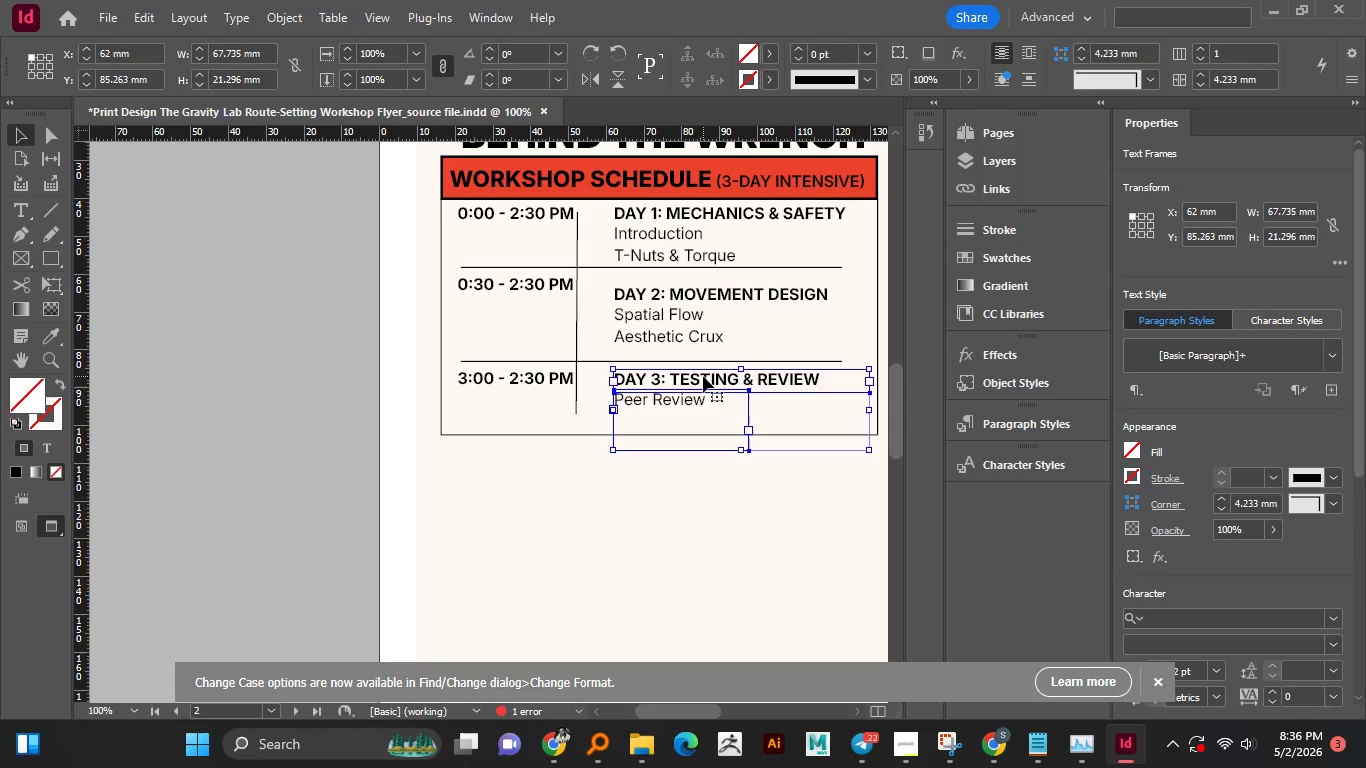 
key(Shift+ArrowDown)
 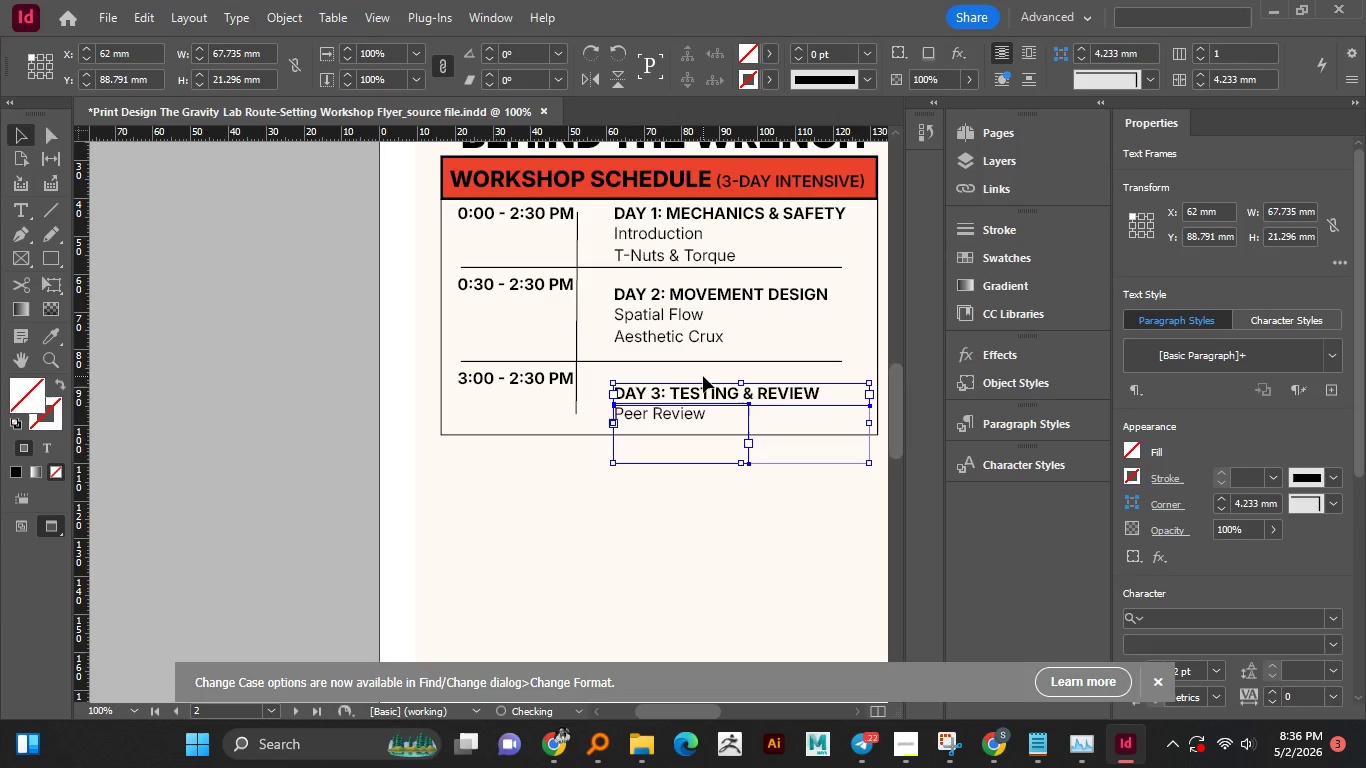 
key(Shift+ArrowUp)
 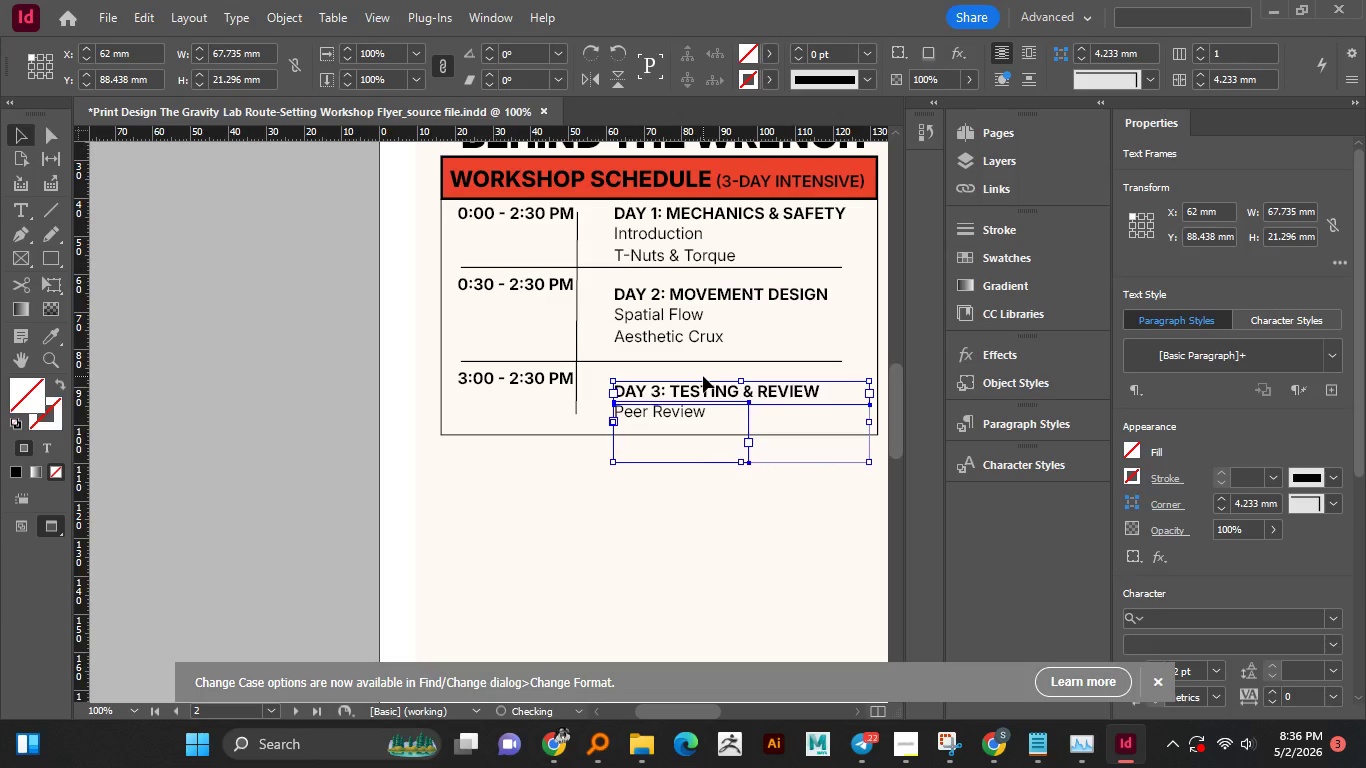 
key(ArrowUp)
 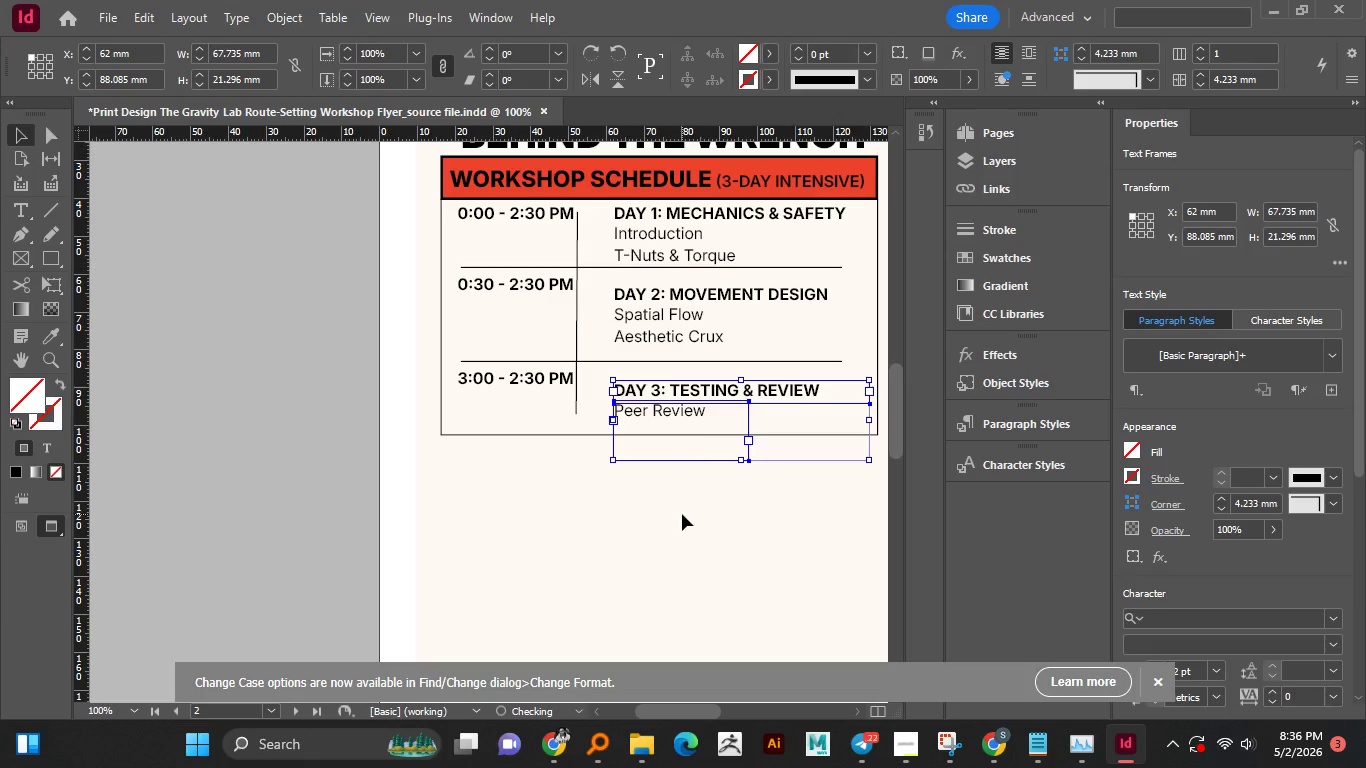 
left_click([682, 514])
 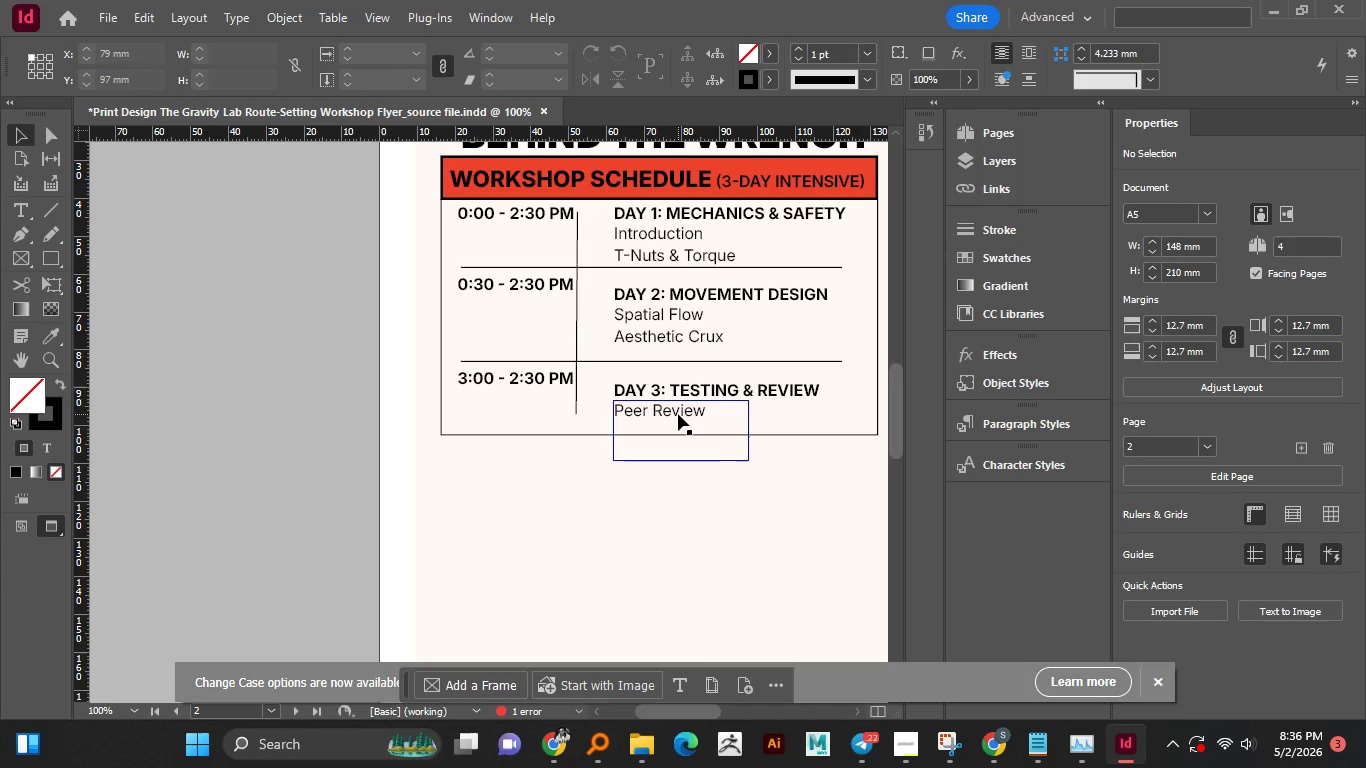 
left_click([678, 414])
 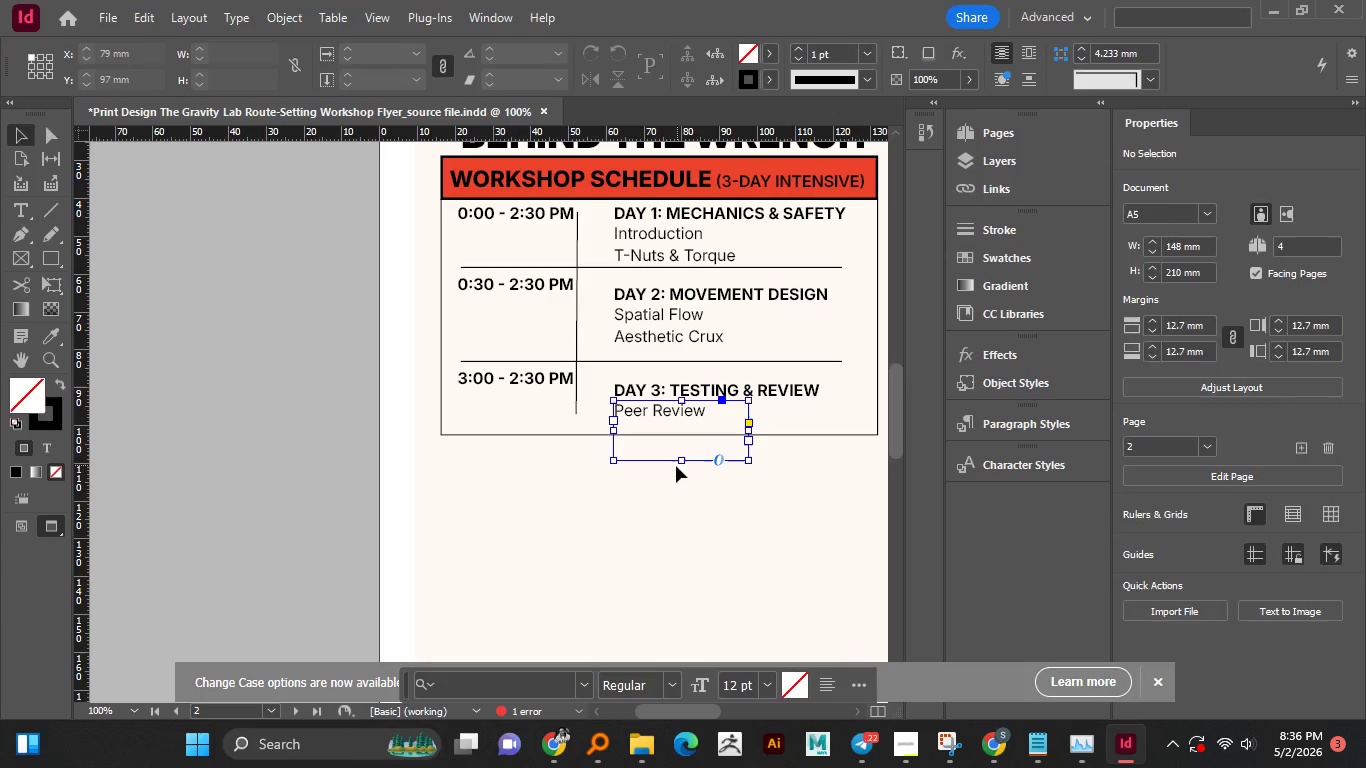 
left_click_drag(start_coordinate=[679, 463], to_coordinate=[682, 429])
 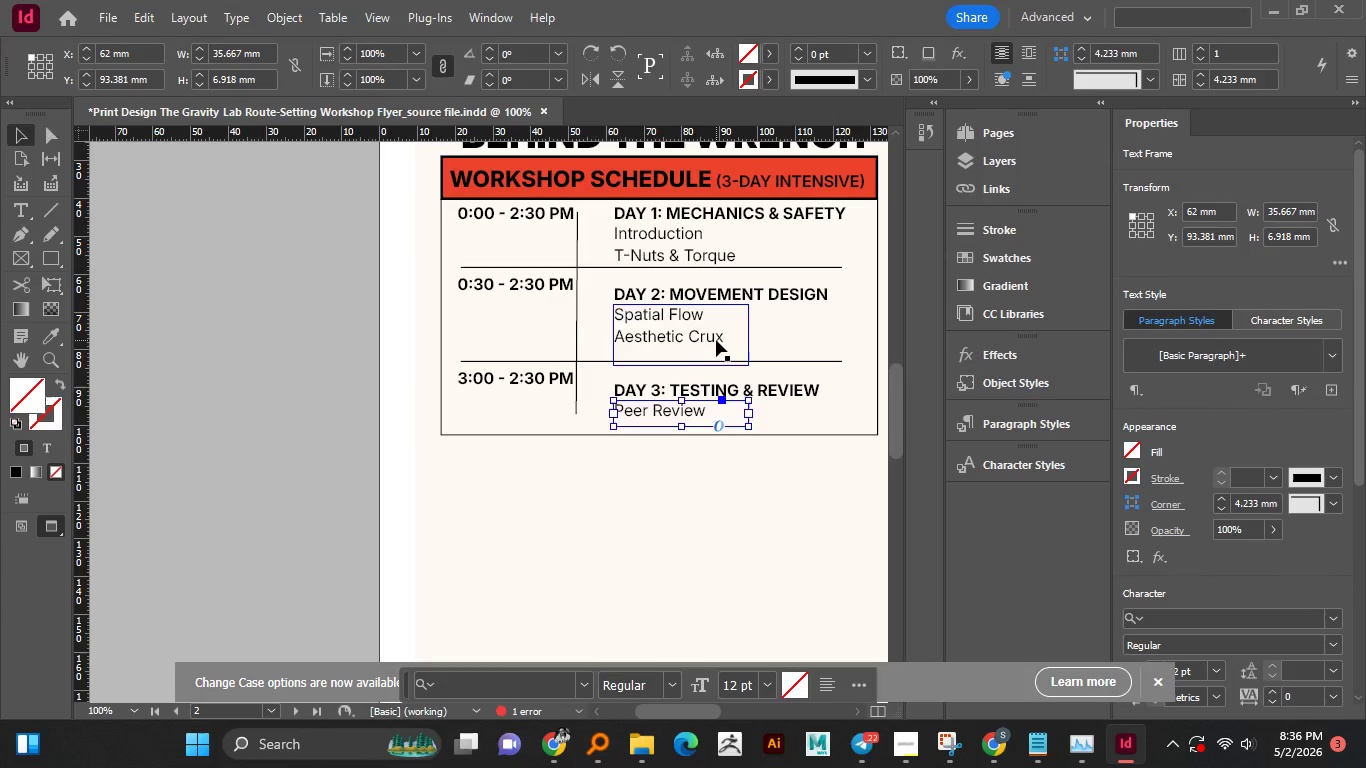 
left_click([716, 340])
 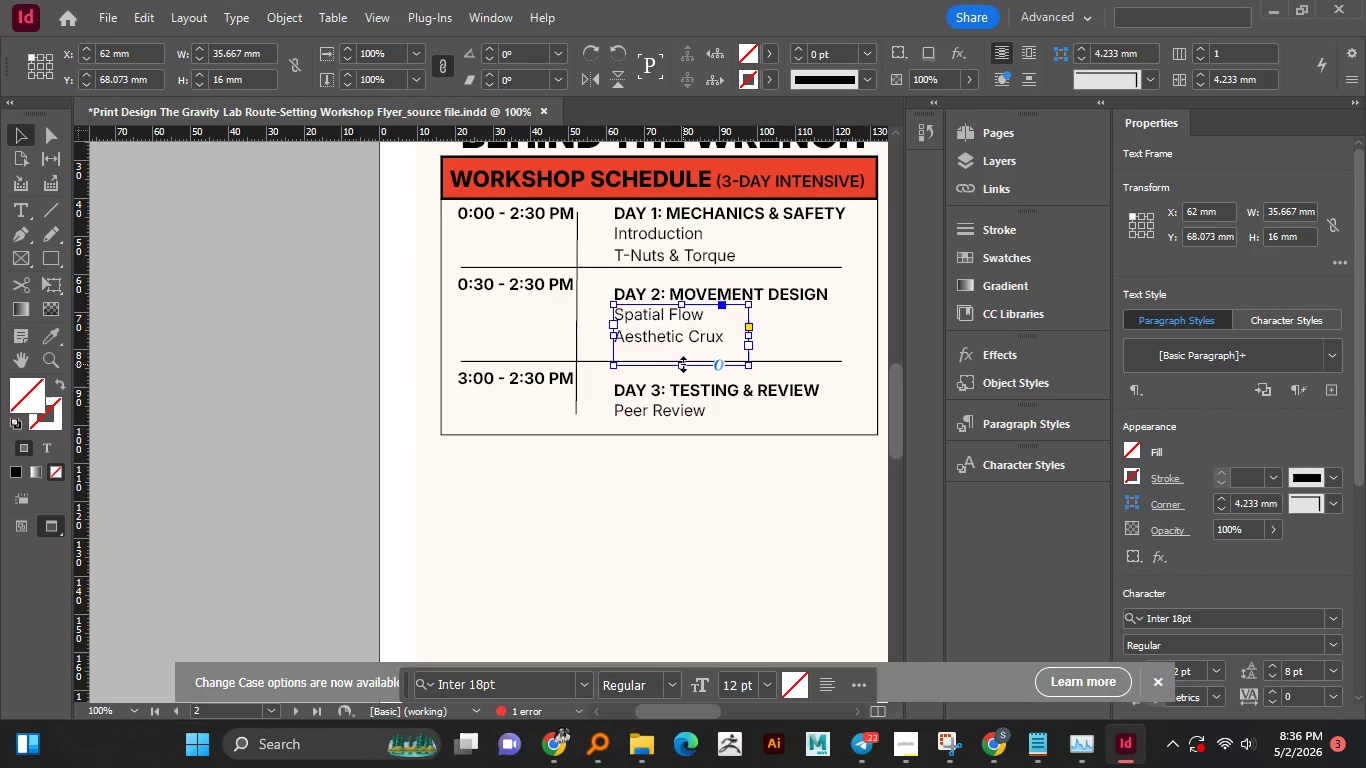 
left_click_drag(start_coordinate=[683, 364], to_coordinate=[689, 353])
 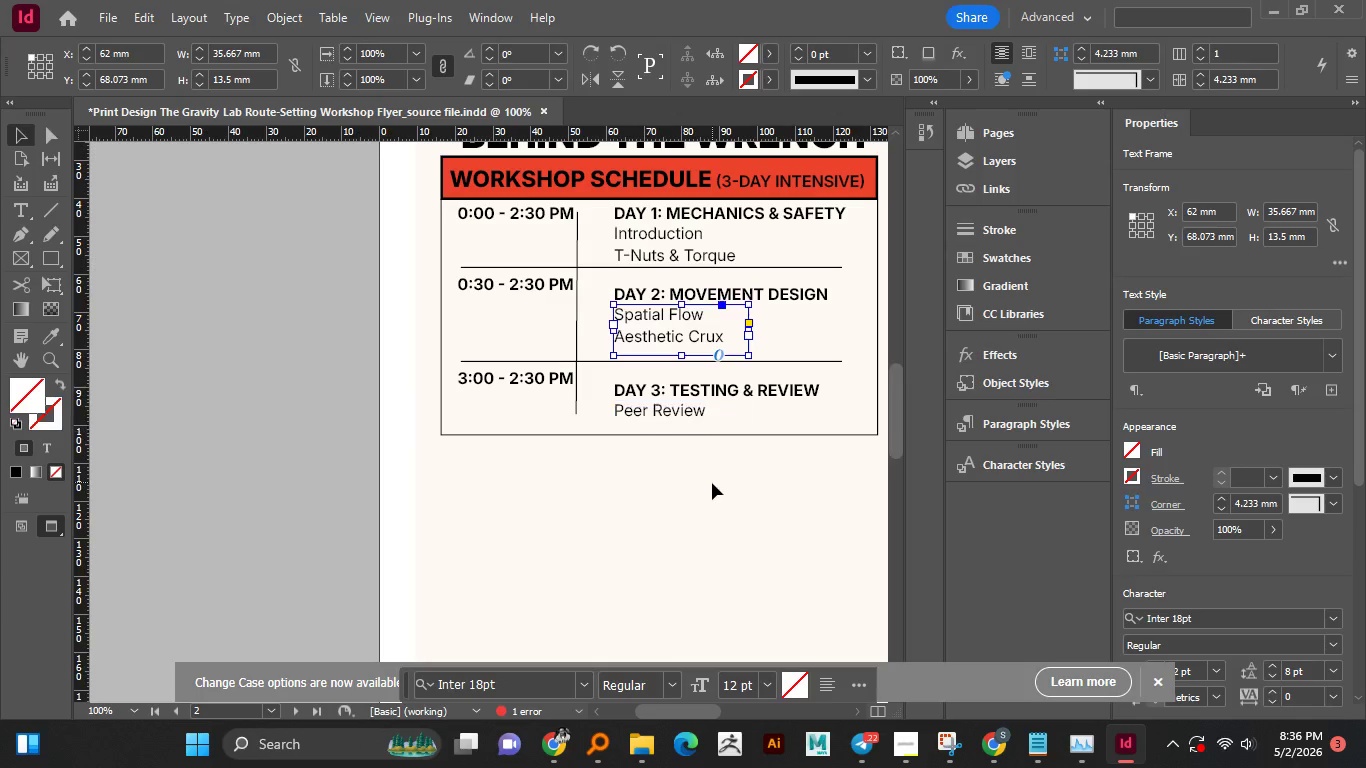 
left_click([712, 483])
 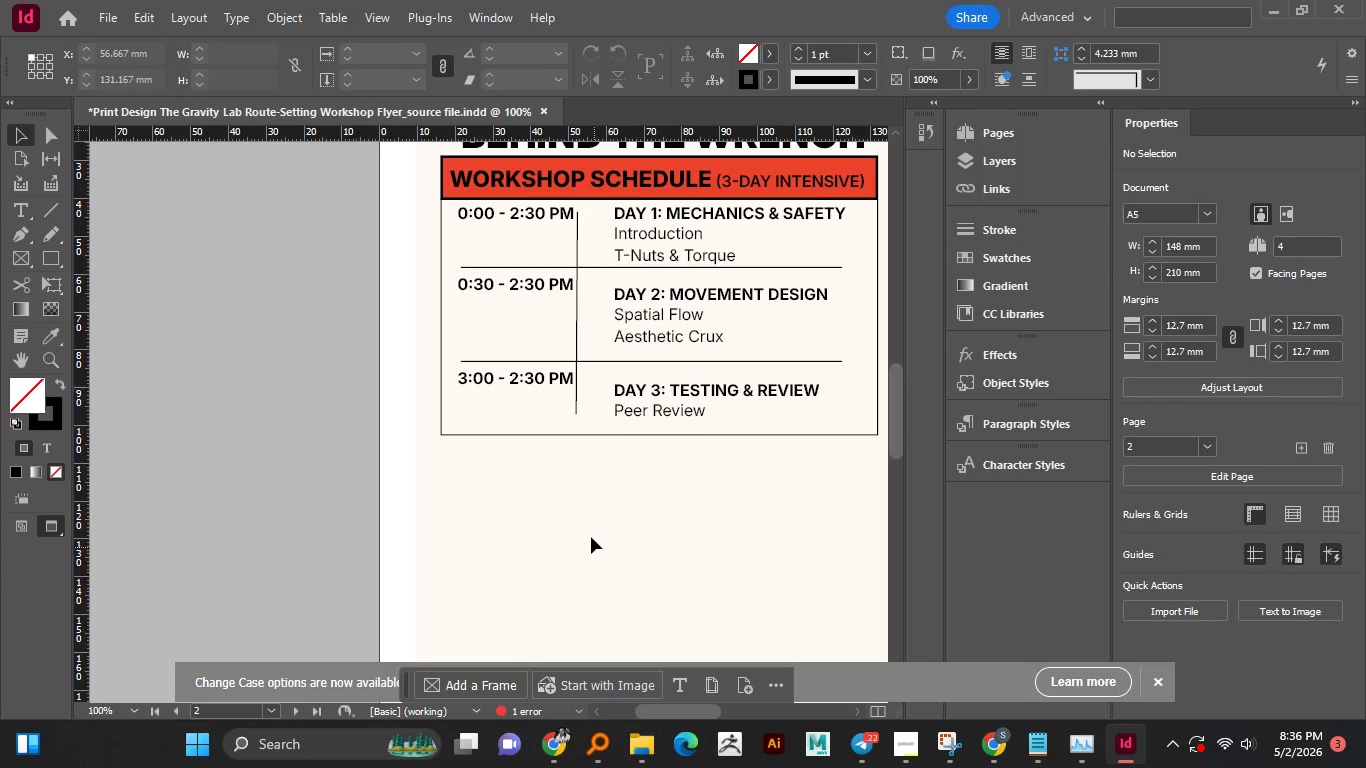 
hold_key(key=AltLeft, duration=1.2)
scroll: coordinate [558, 490], scroll_direction: down, amount: 2.0
 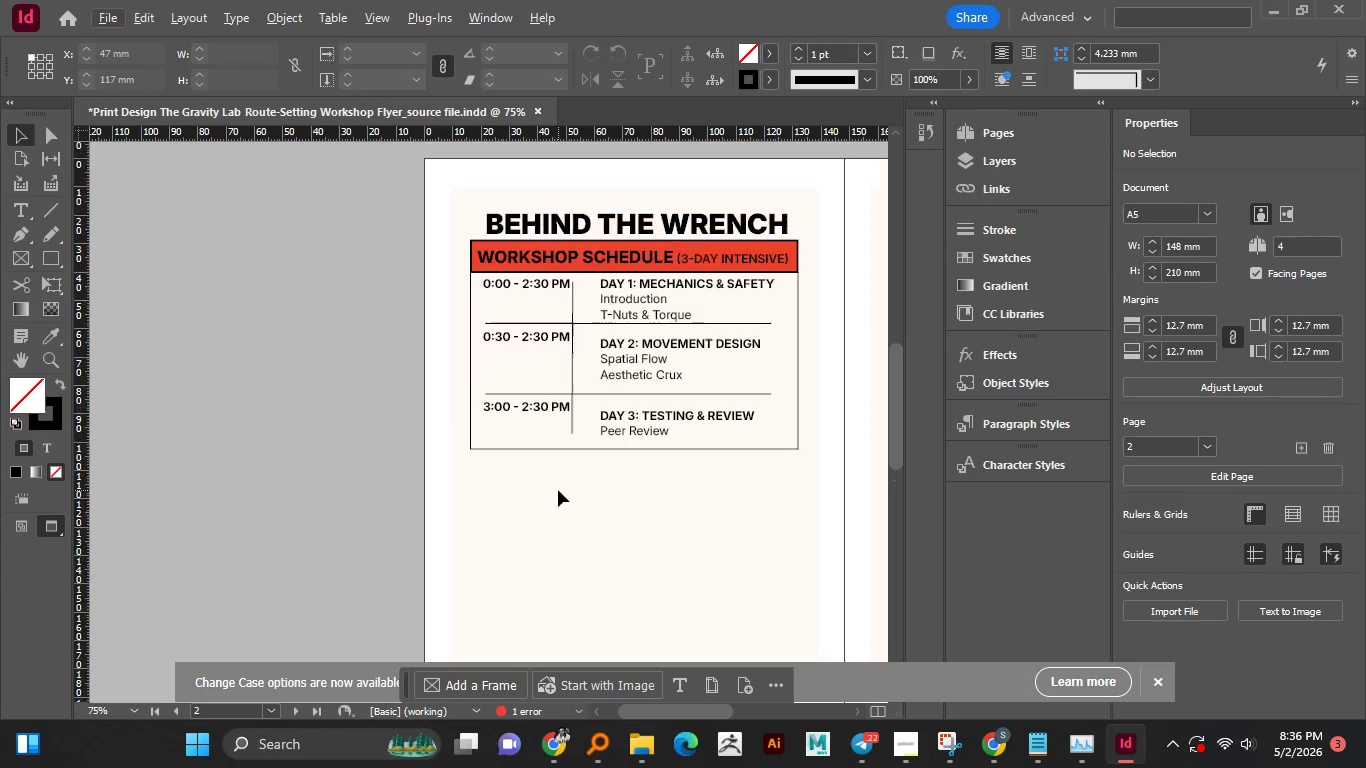 
scroll: coordinate [558, 490], scroll_direction: up, amount: 1.0
 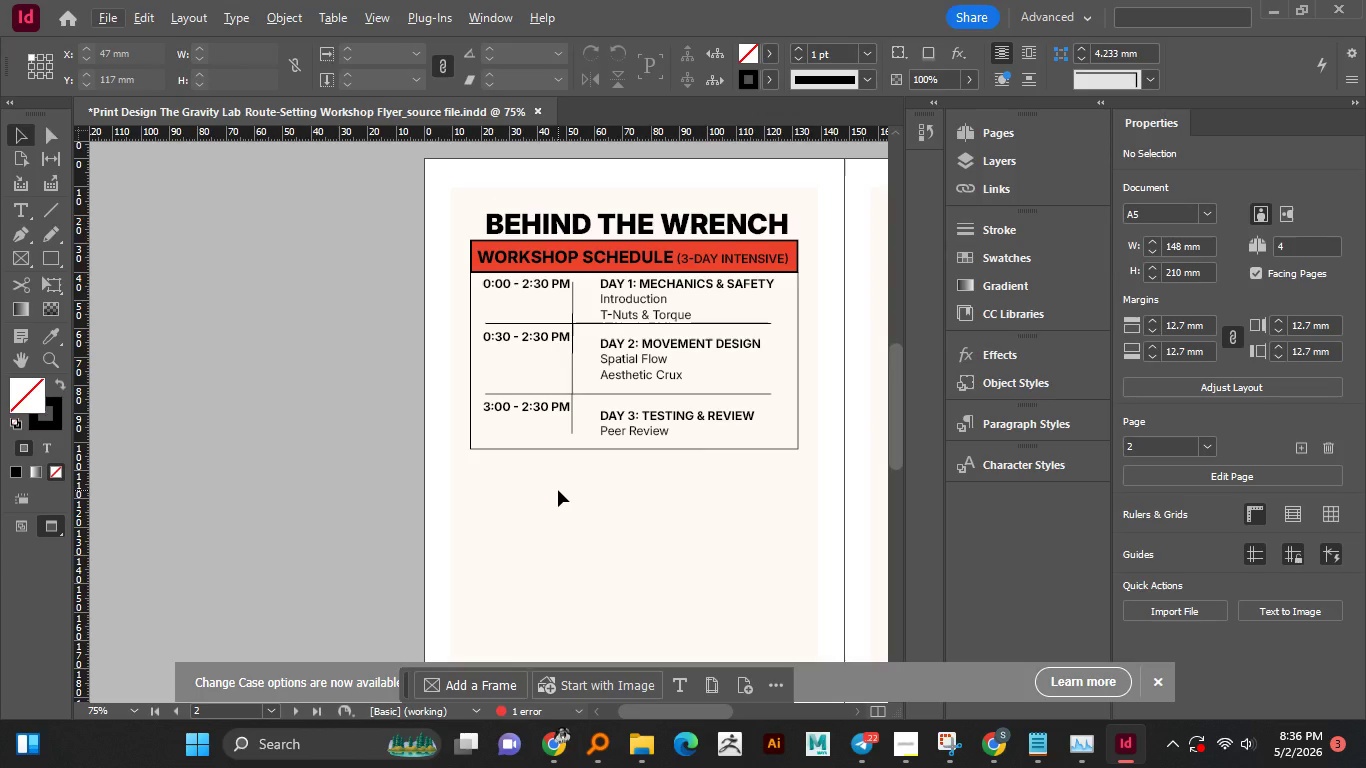 
hold_key(key=AltLeft, duration=1.5)
scroll: coordinate [558, 489], scroll_direction: down, amount: 1.0
 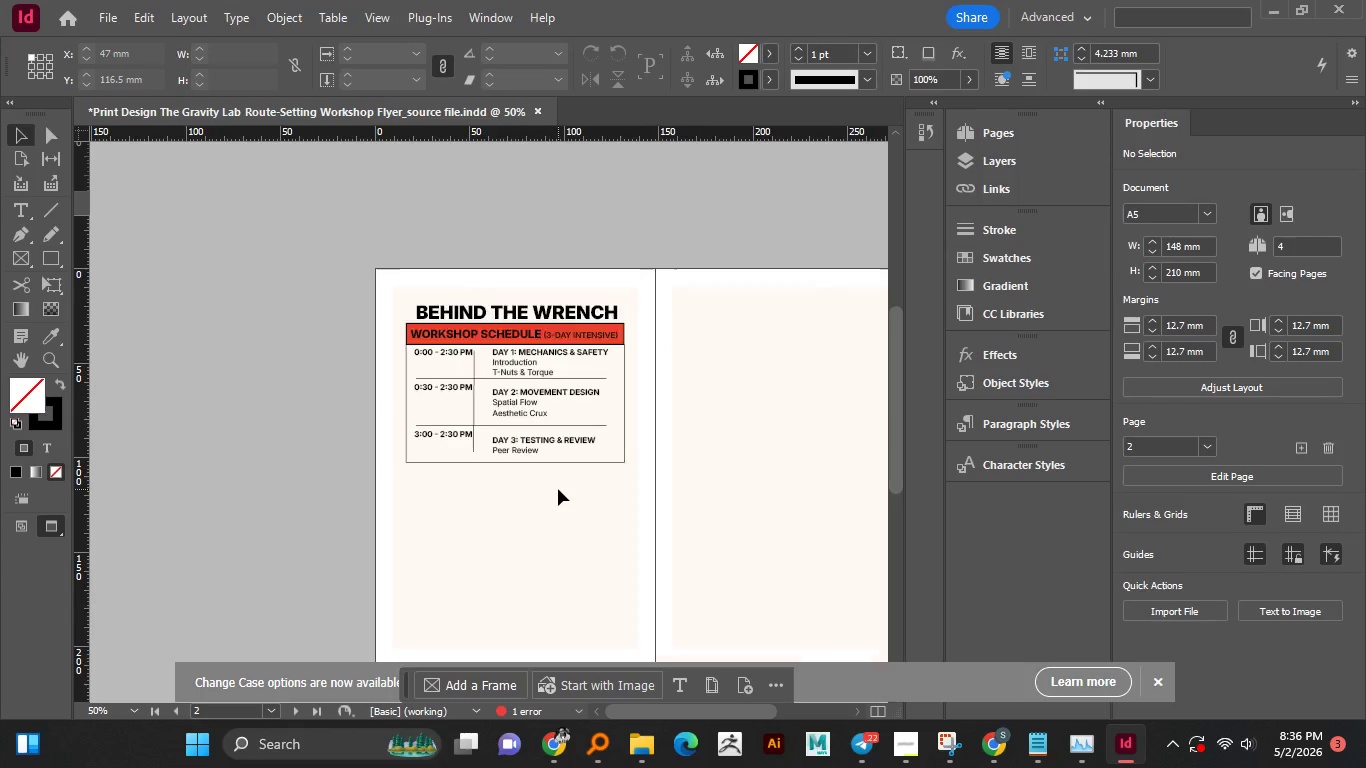 
hold_key(key=AltLeft, duration=1.26)
scroll: coordinate [558, 489], scroll_direction: up, amount: 1.0
 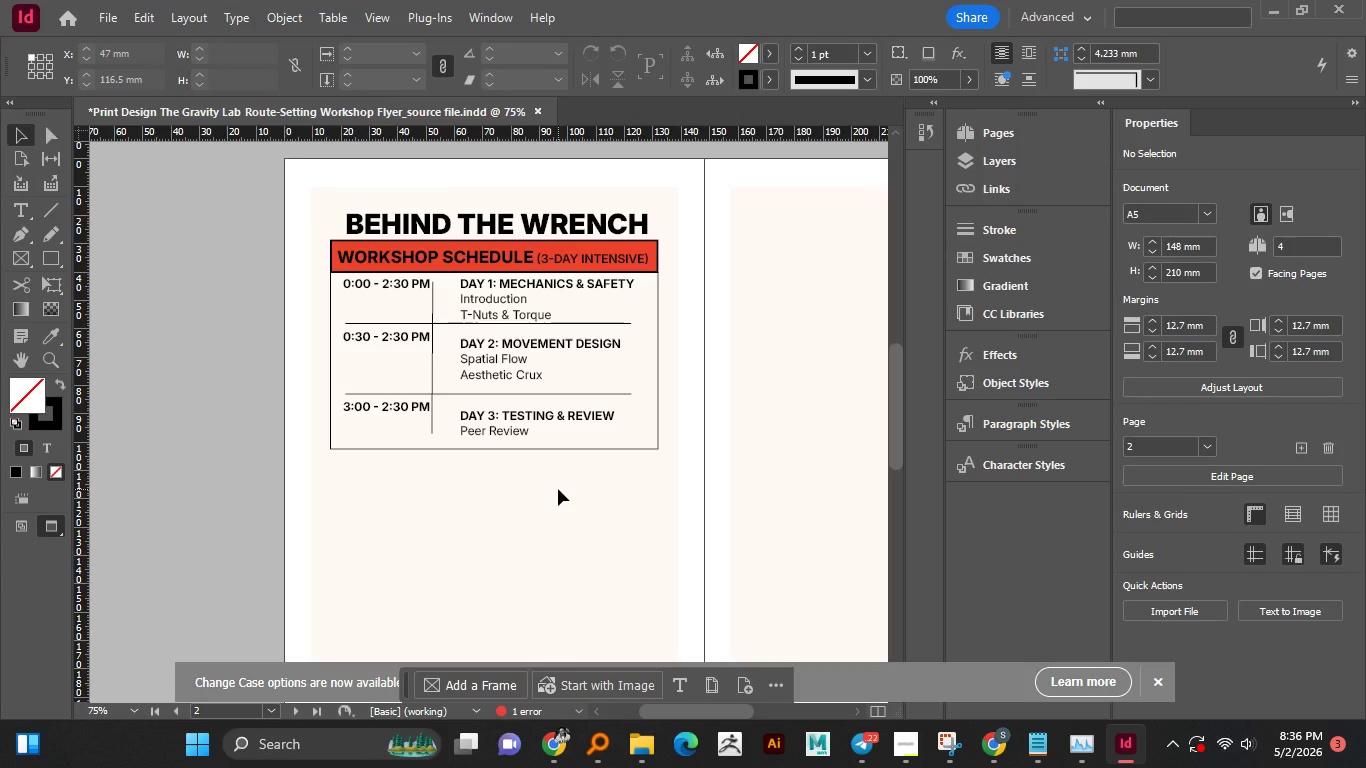 
key(Alt+Control+S)
 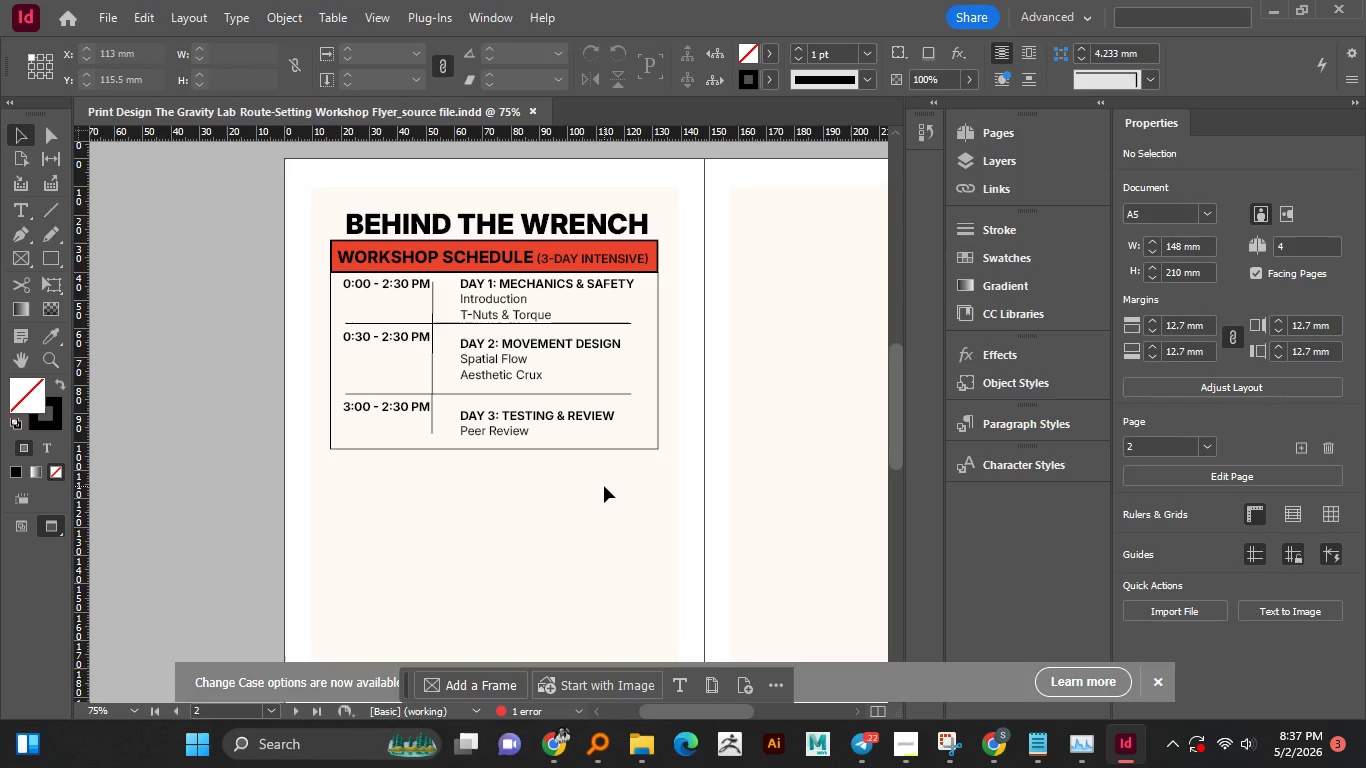 
wait(46.08)
 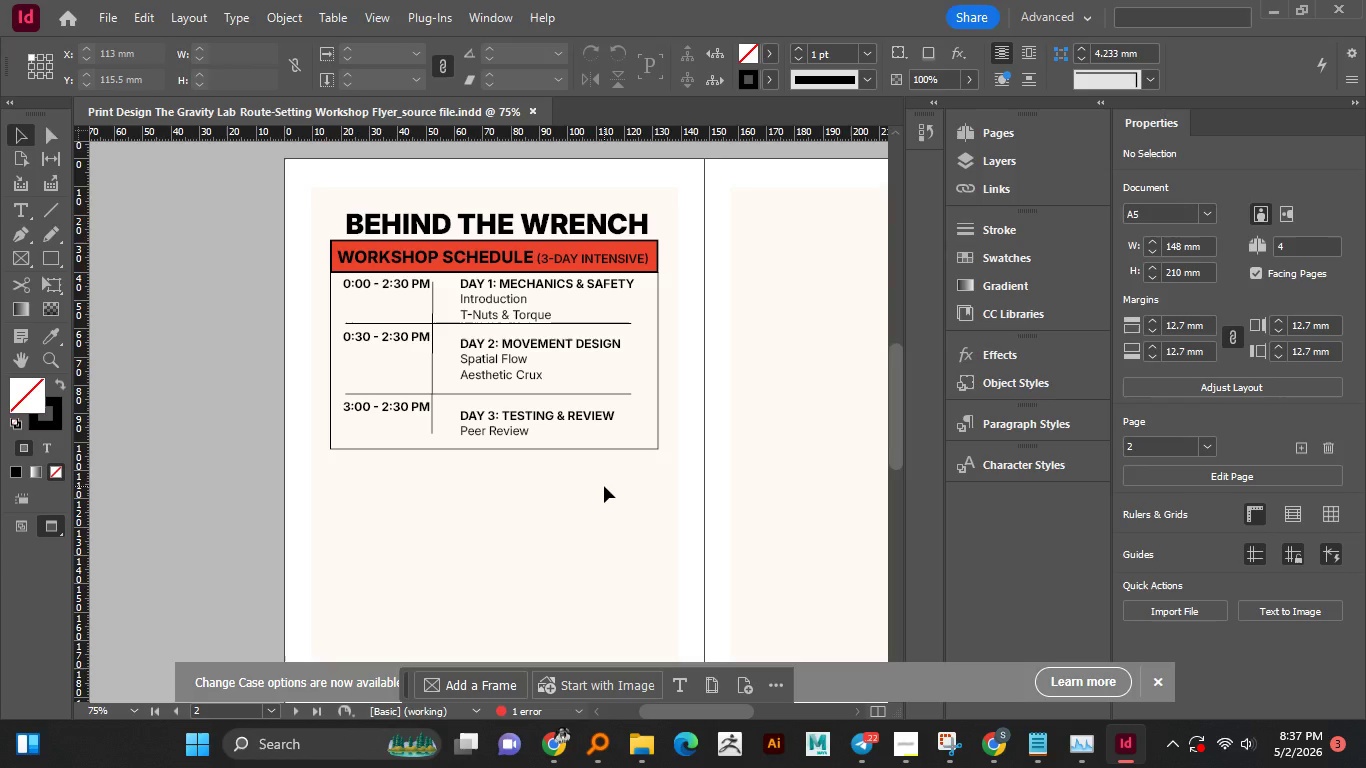 
hold_key(key=AltLeft, duration=0.92)
scroll: coordinate [397, 251], scroll_direction: up, amount: 1.0
 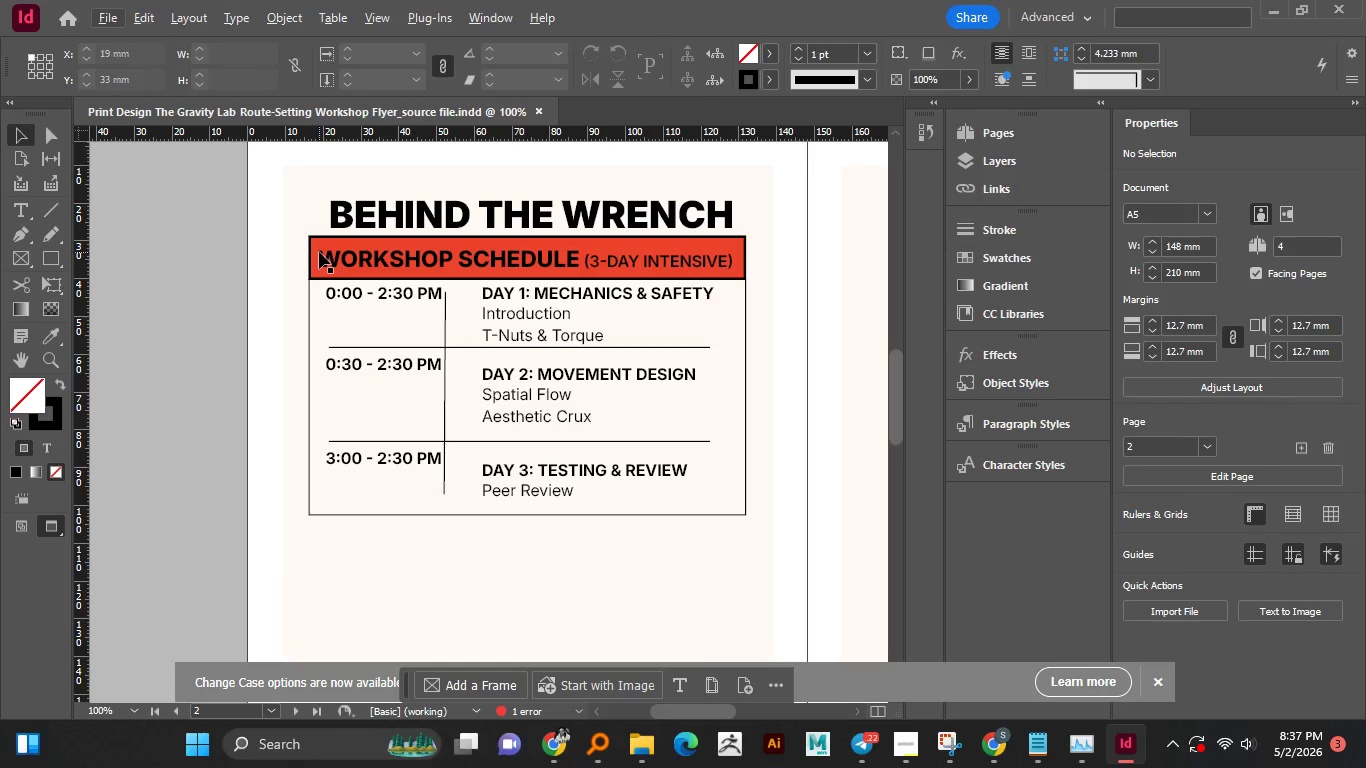 
left_click([319, 252])
 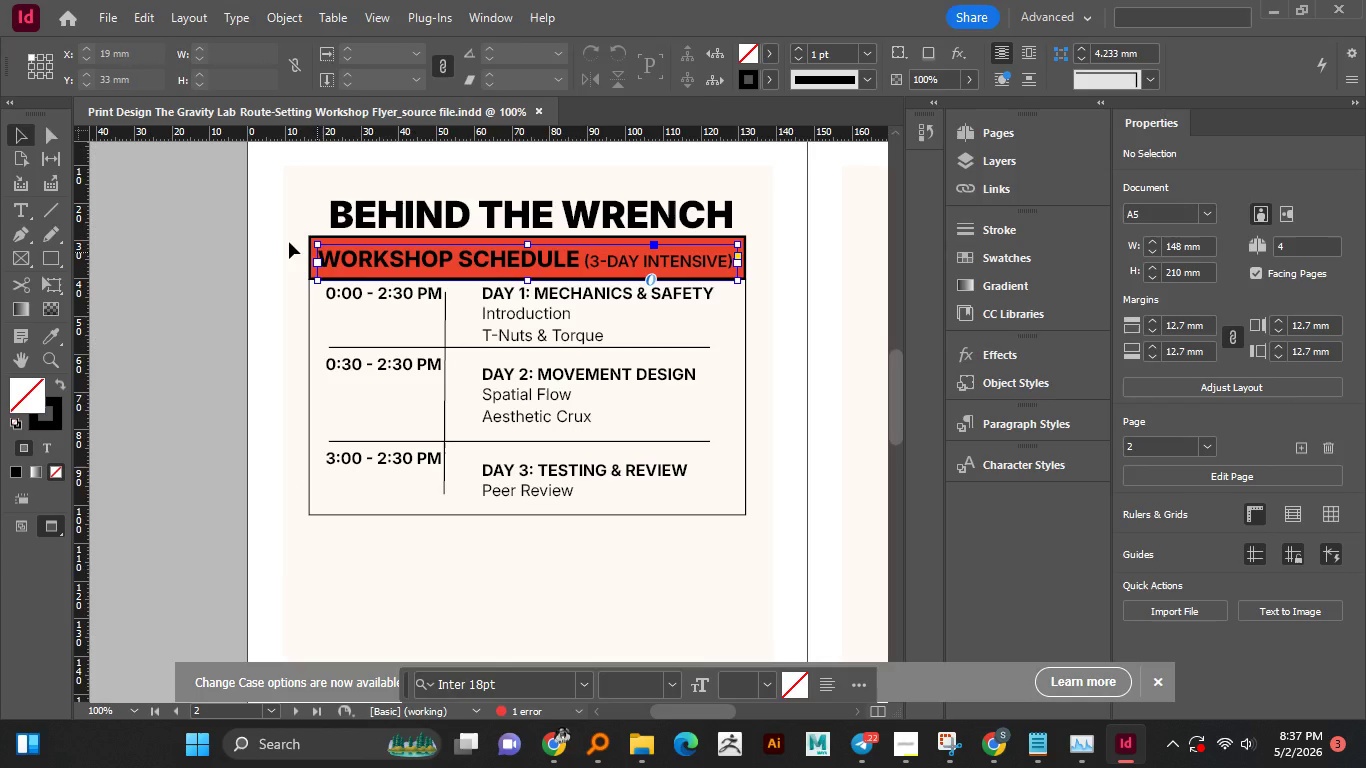 
left_click([283, 243])
 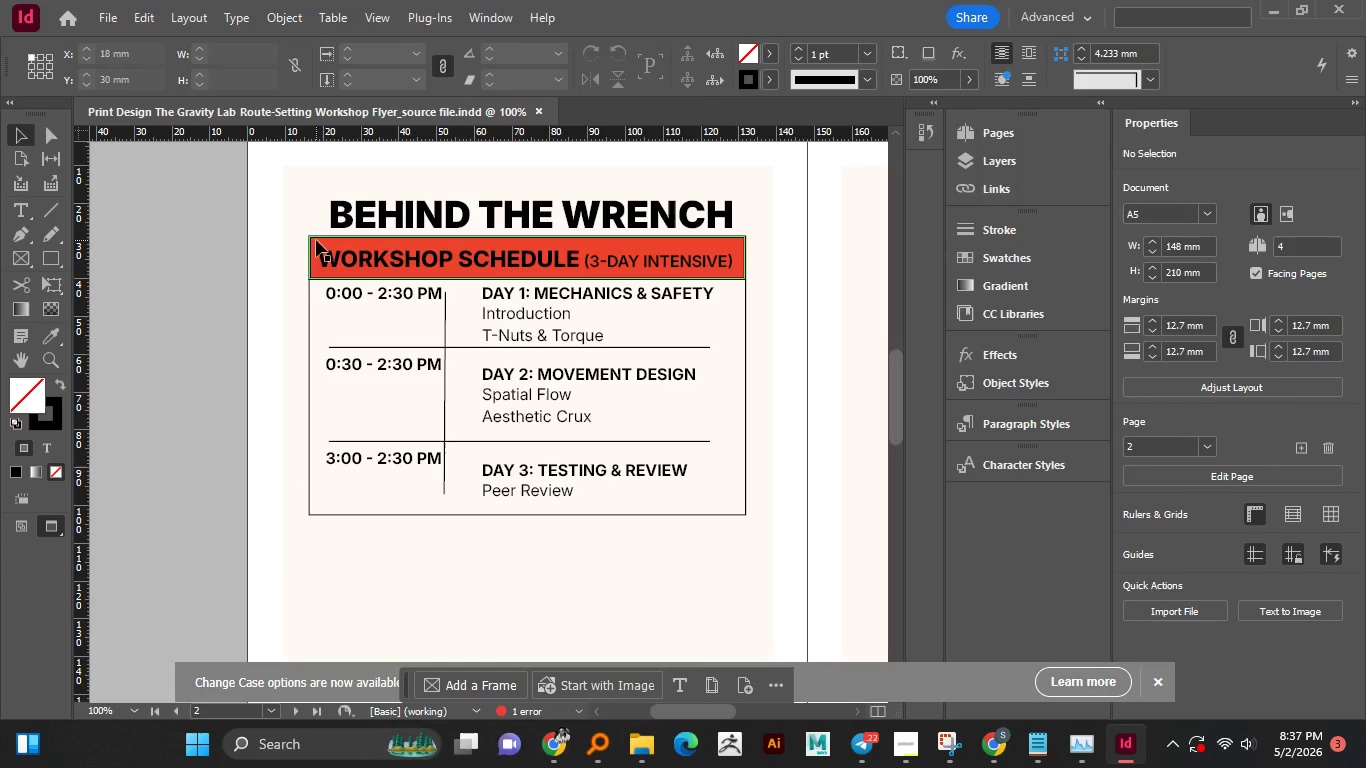 
left_click([316, 240])
 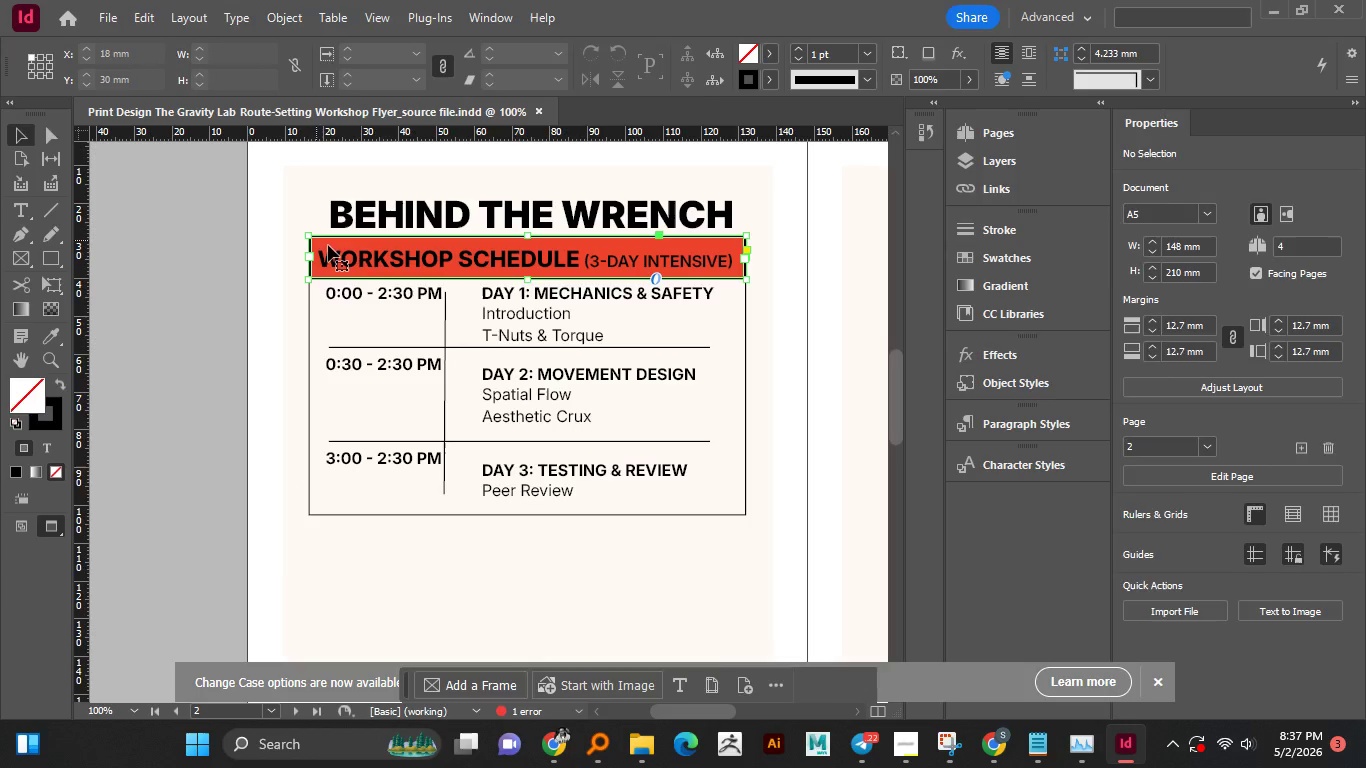 
hold_key(key=ShiftLeft, duration=0.95)
left_click([360, 260])
 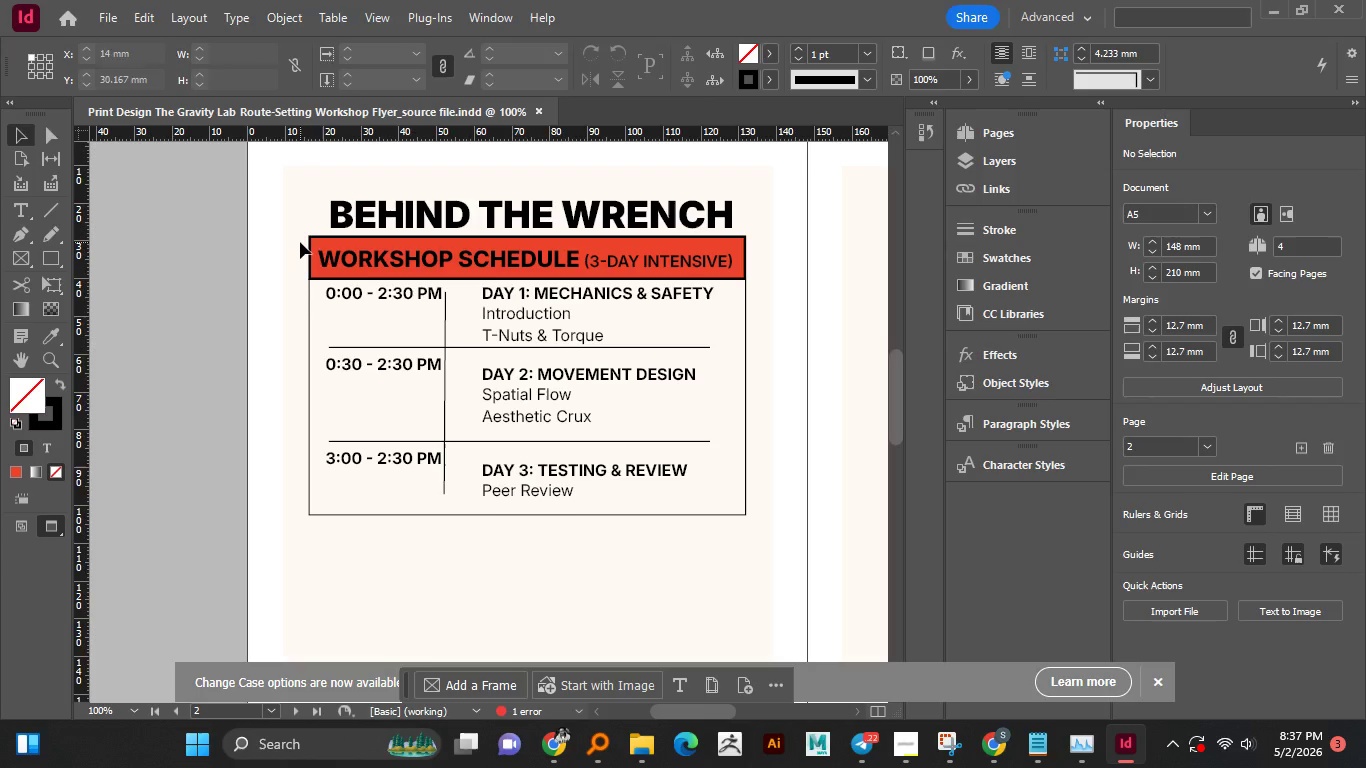 
double_click([318, 243])
 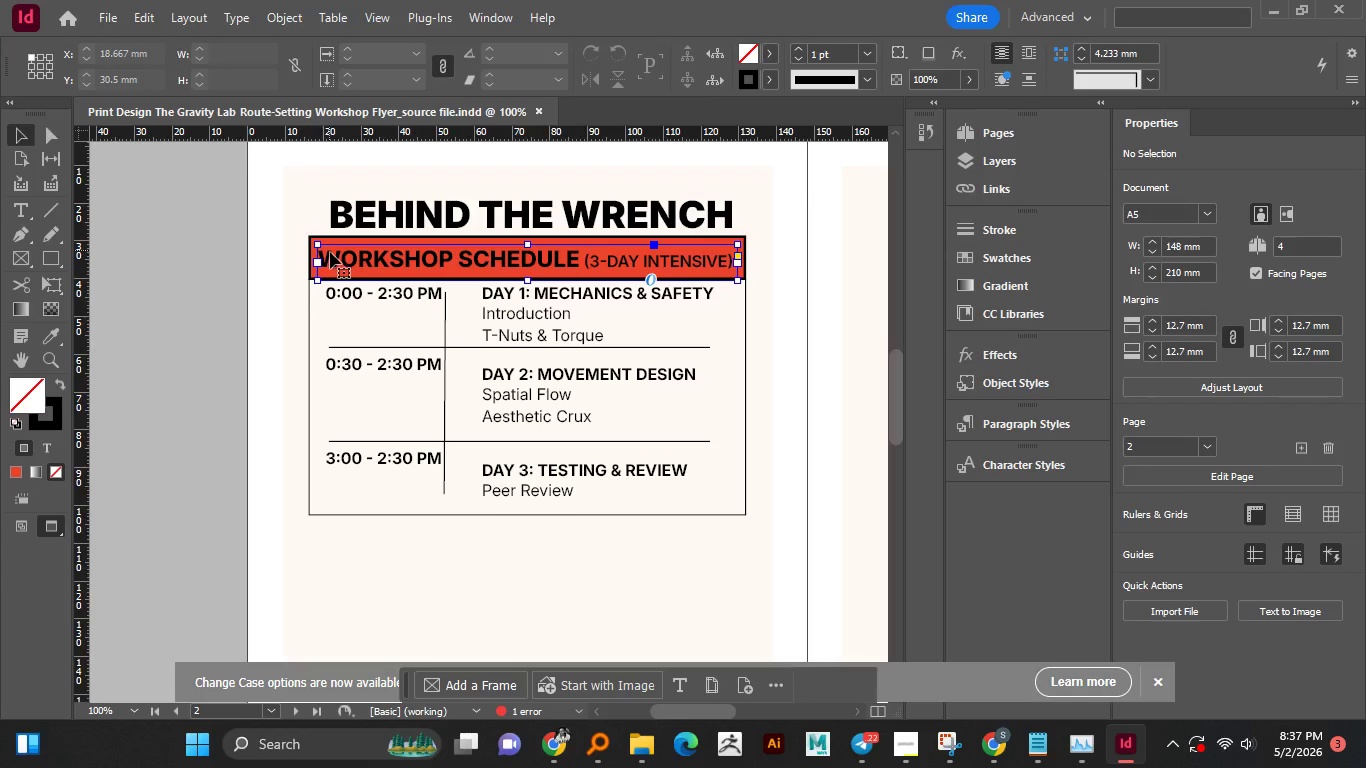 
hold_key(key=ControlLeft, duration=1.52)
left_click([331, 253])
 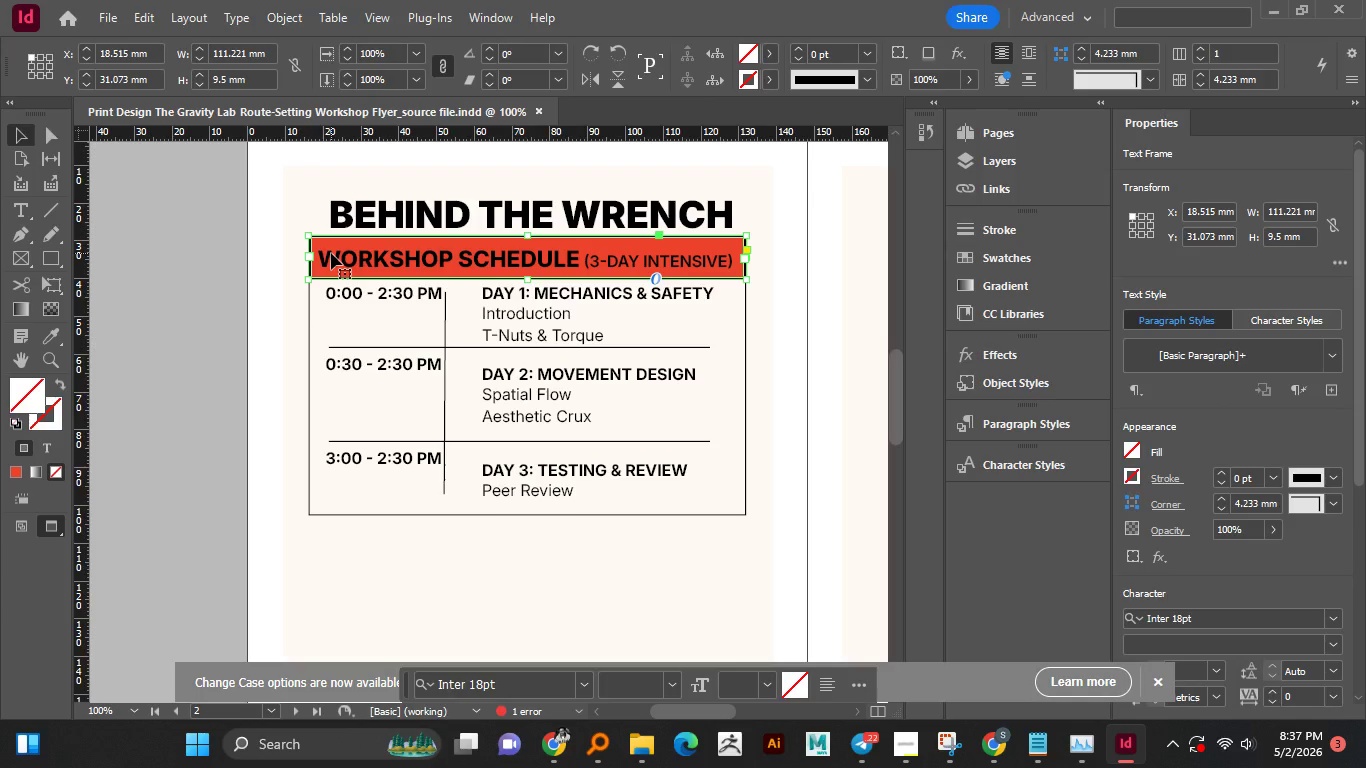 
hold_key(key=ControlLeft, duration=1.23)
left_click([352, 261])
 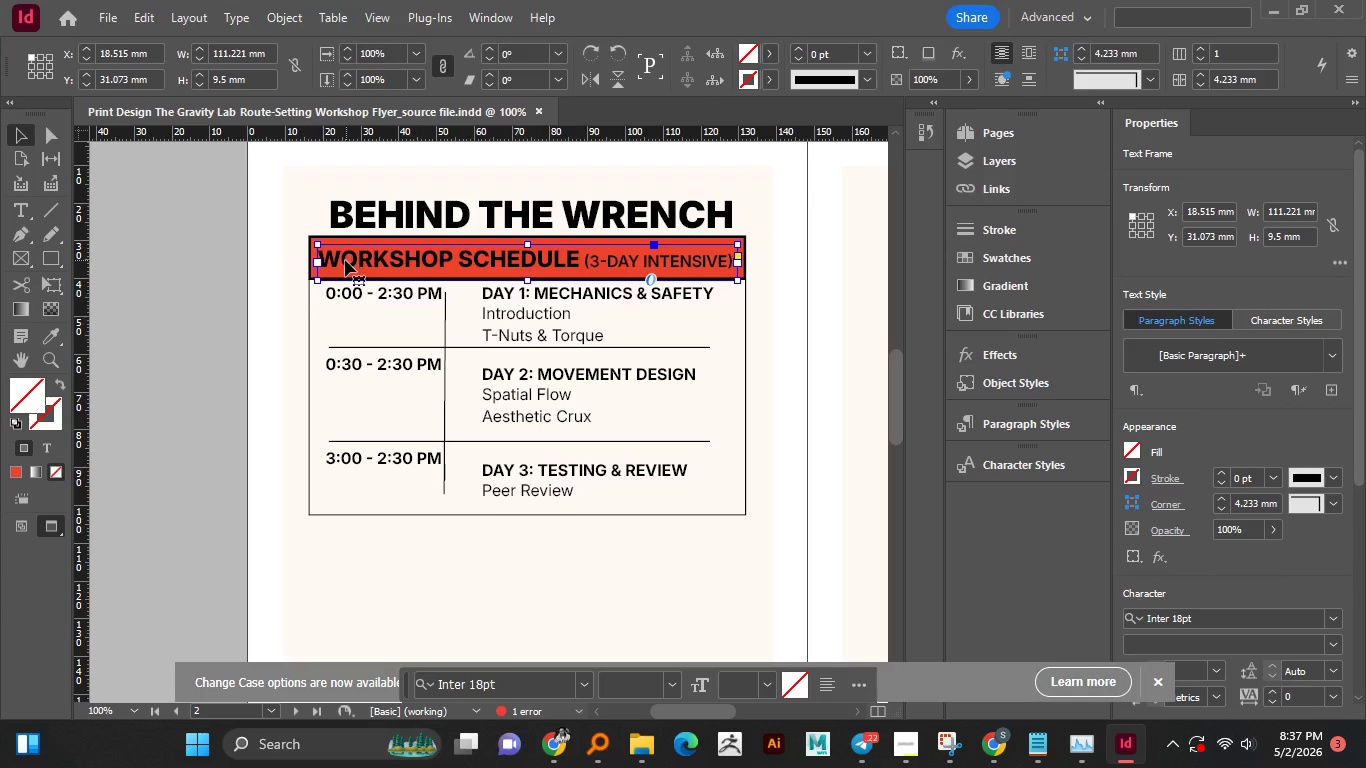 
hold_key(key=ShiftLeft, duration=0.31)
 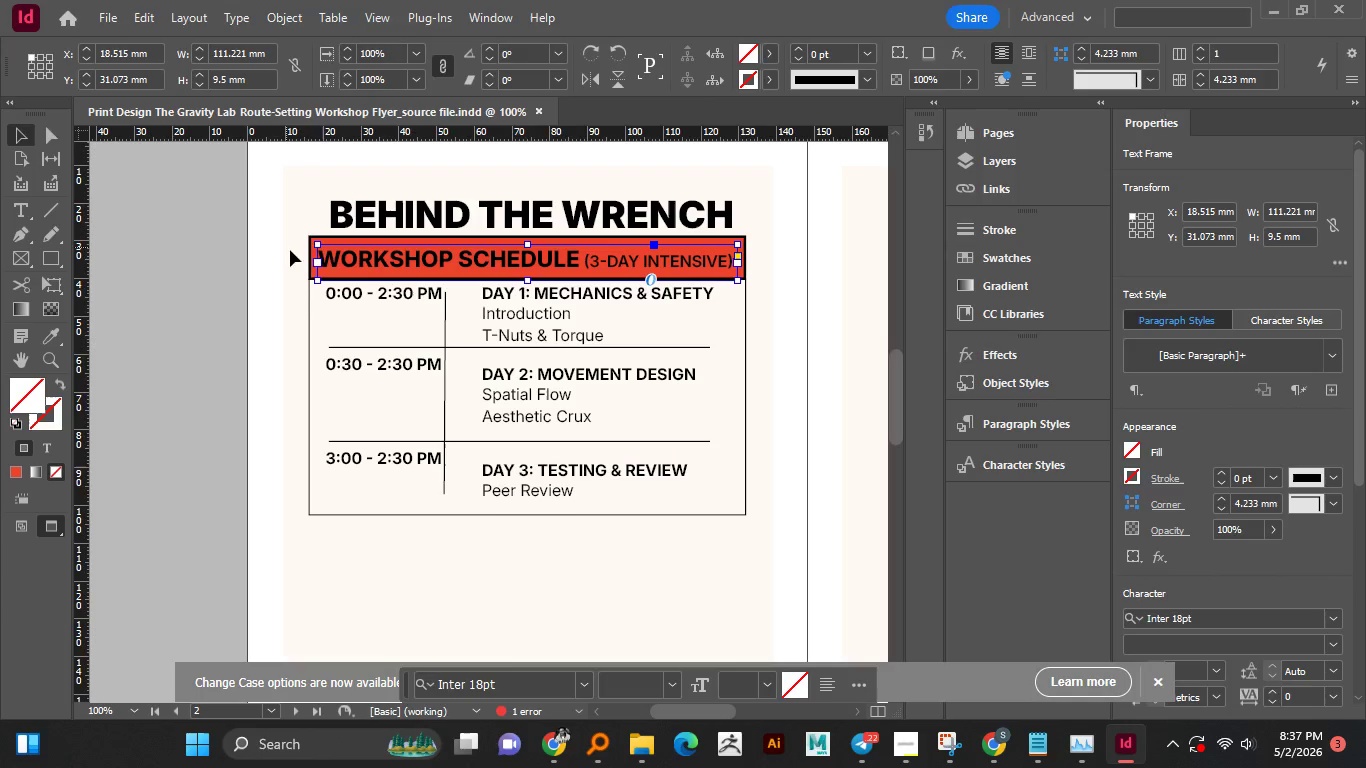 
left_click_drag(start_coordinate=[286, 247], to_coordinate=[327, 252])
 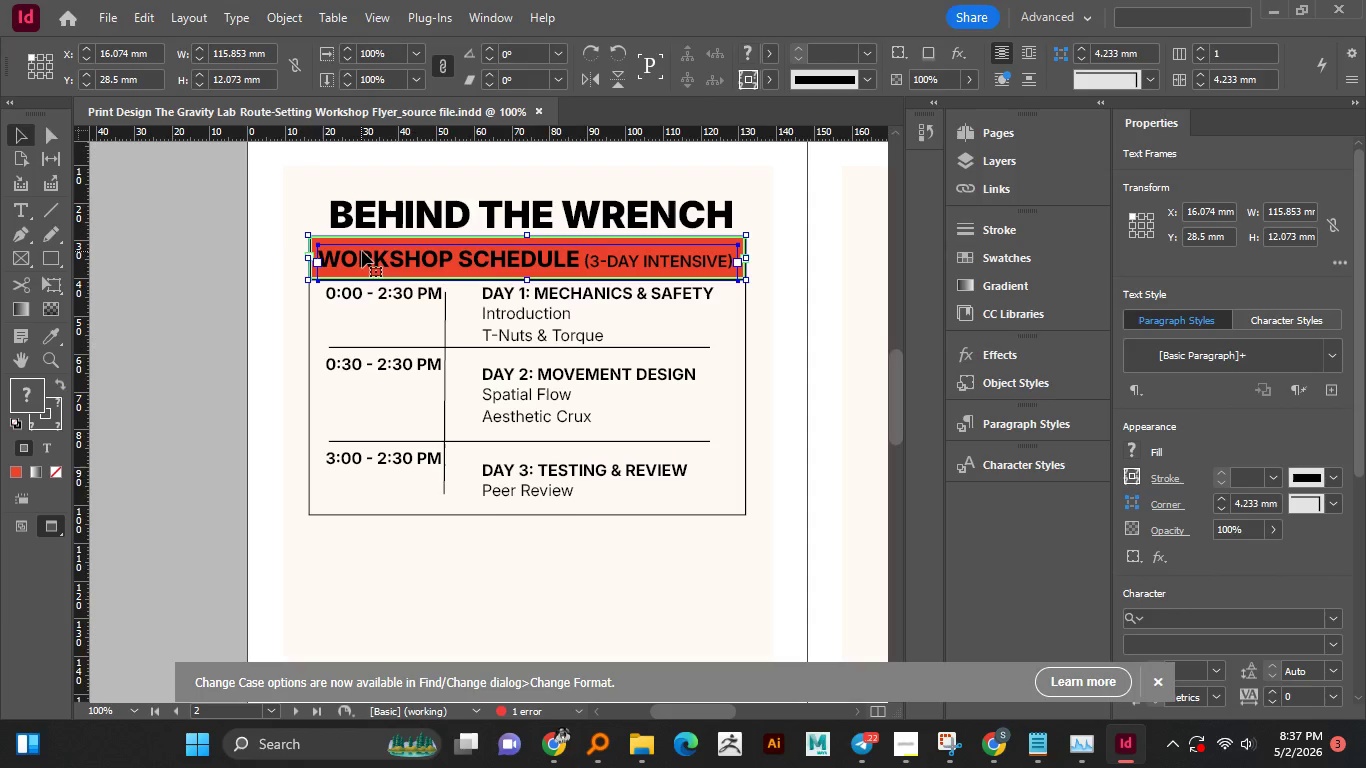 
hold_key(key=AltLeft, duration=4.22)
left_click_drag(start_coordinate=[366, 251], to_coordinate=[334, 546])
 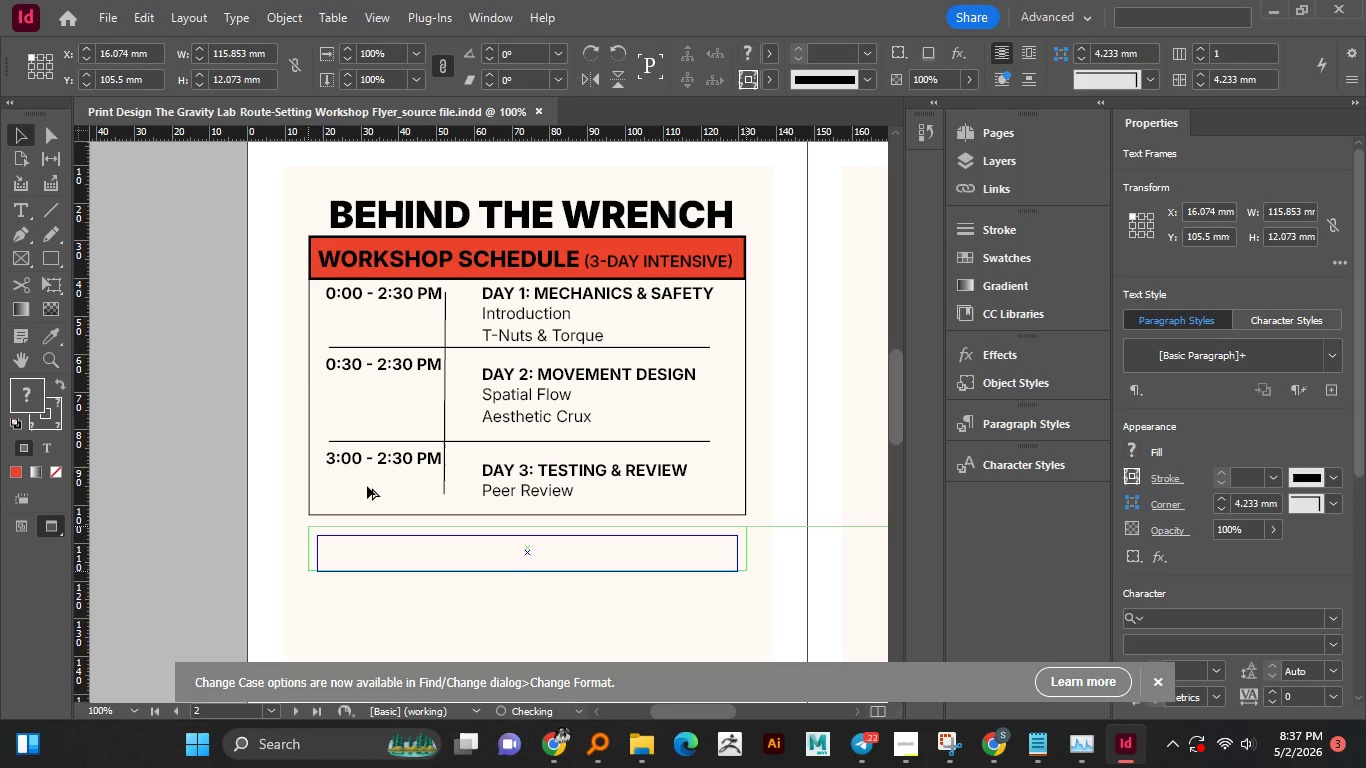 
hold_key(key=ShiftLeft, duration=1.52)
 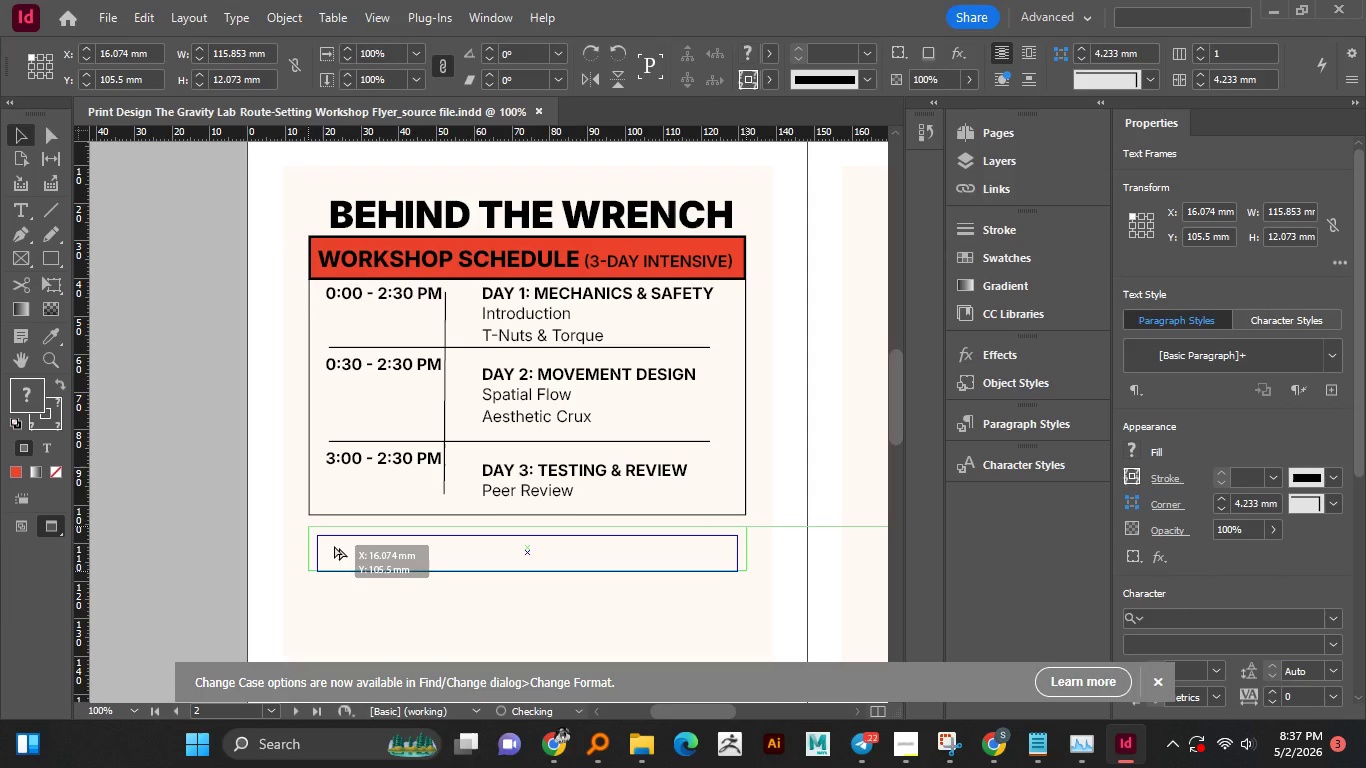 
hold_key(key=ShiftLeft, duration=1.5)
 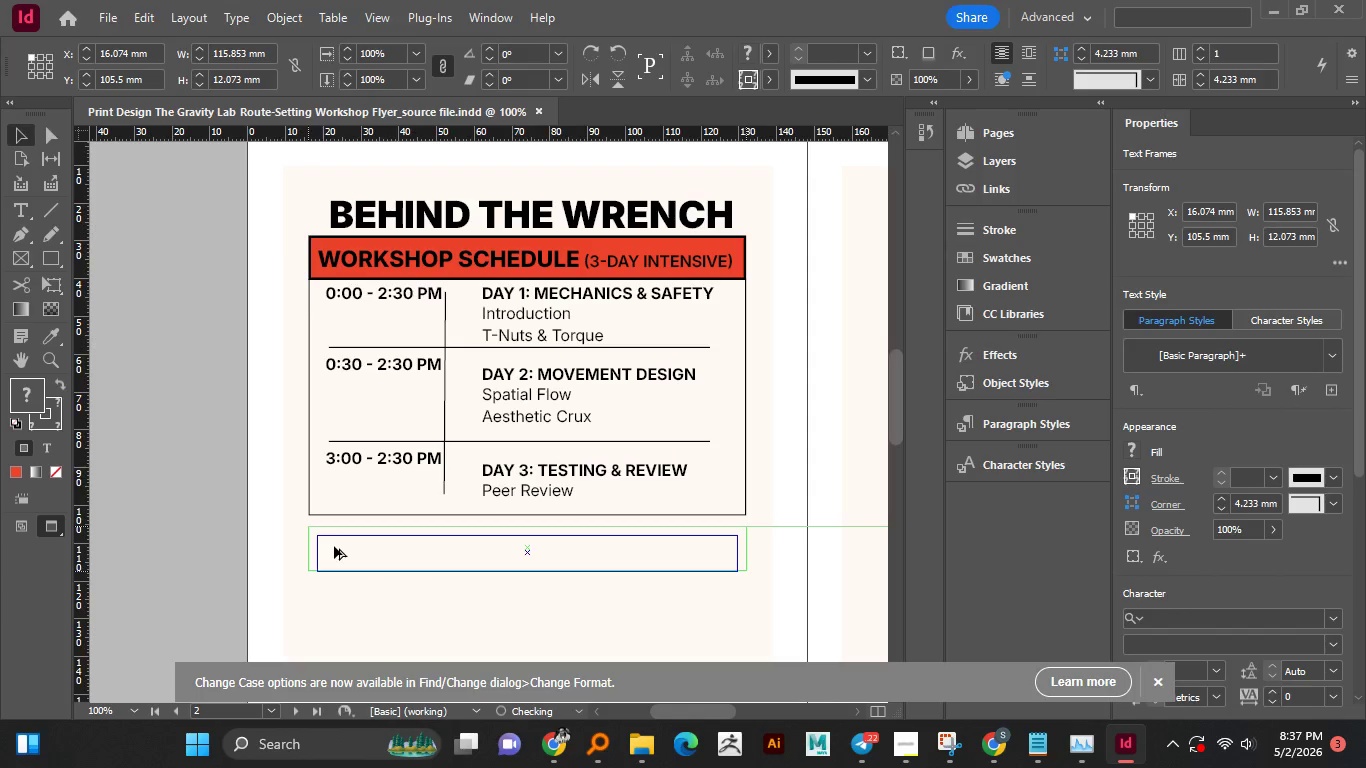 
hold_key(key=ShiftLeft, duration=0.62)
 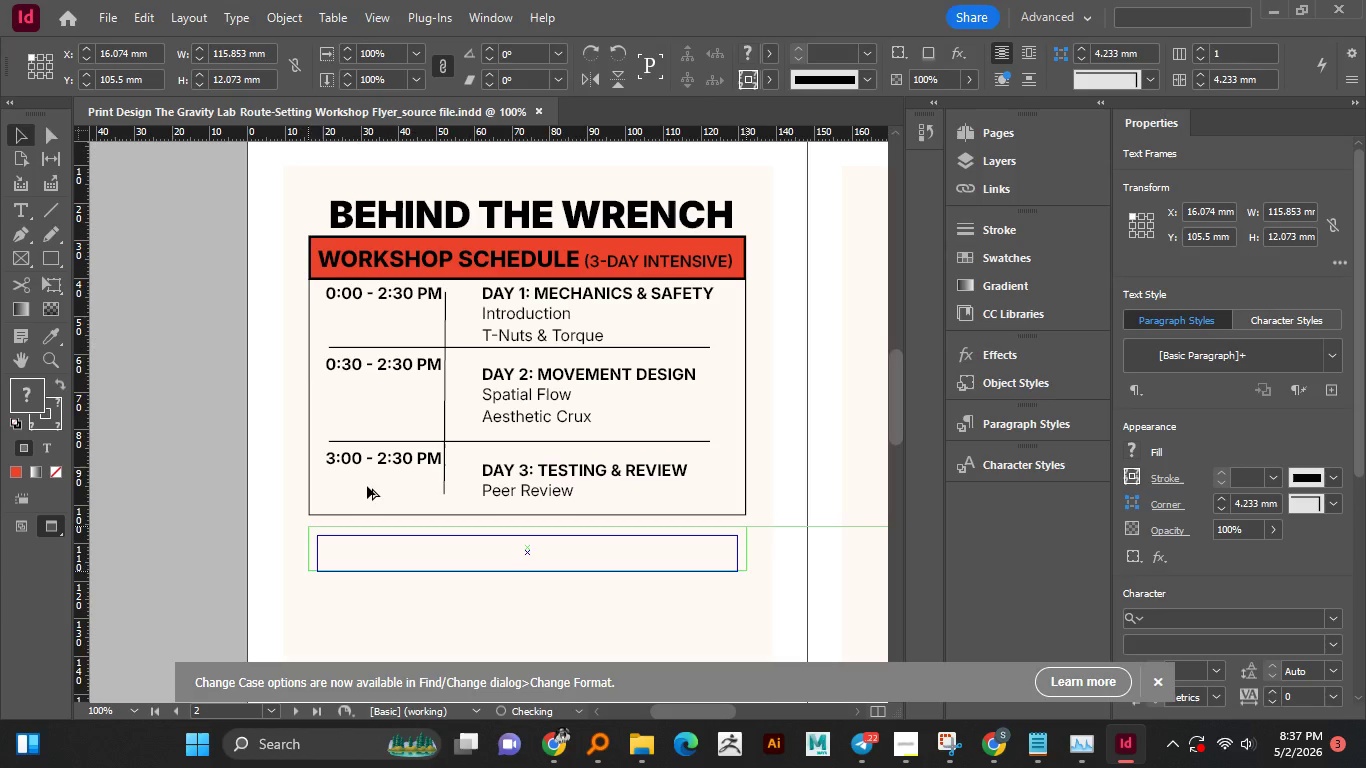 
scroll: coordinate [367, 486], scroll_direction: down, amount: 5.0
 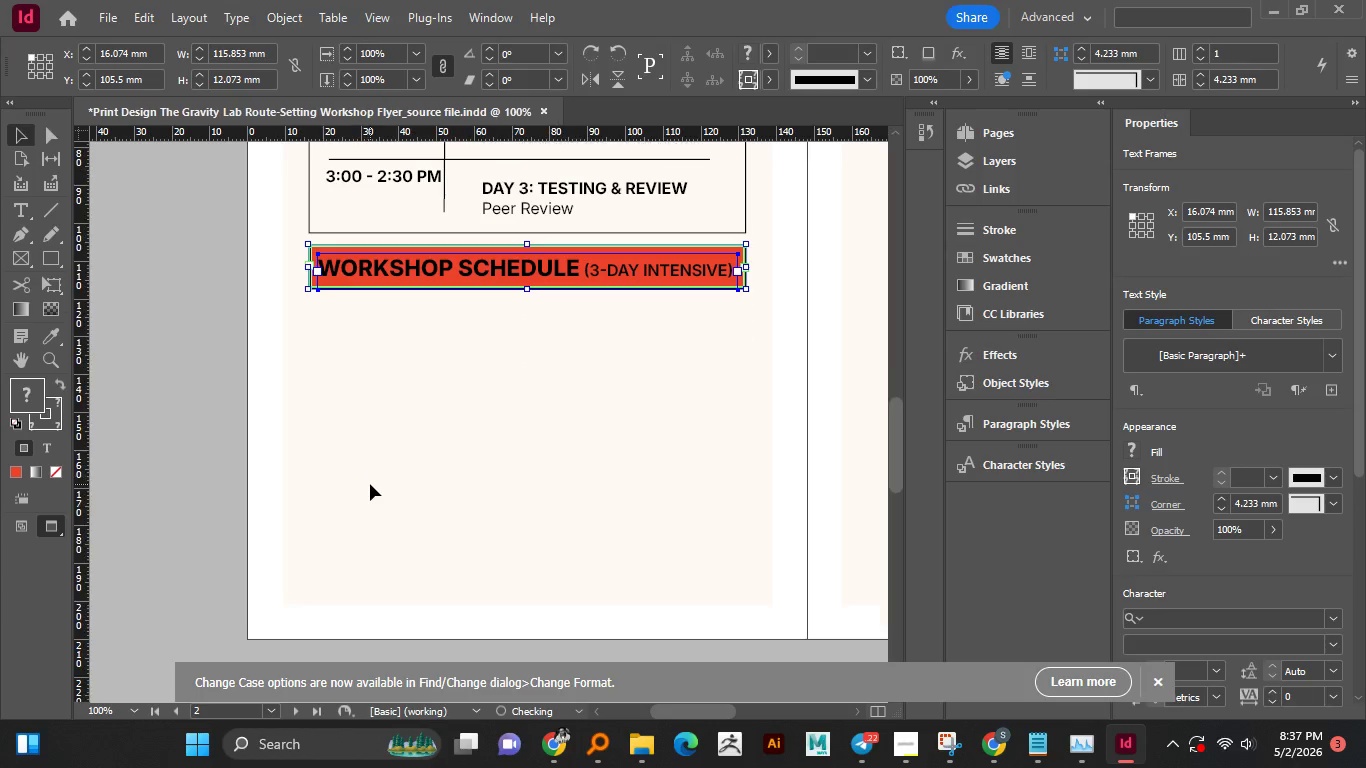 
left_click([676, 444])
 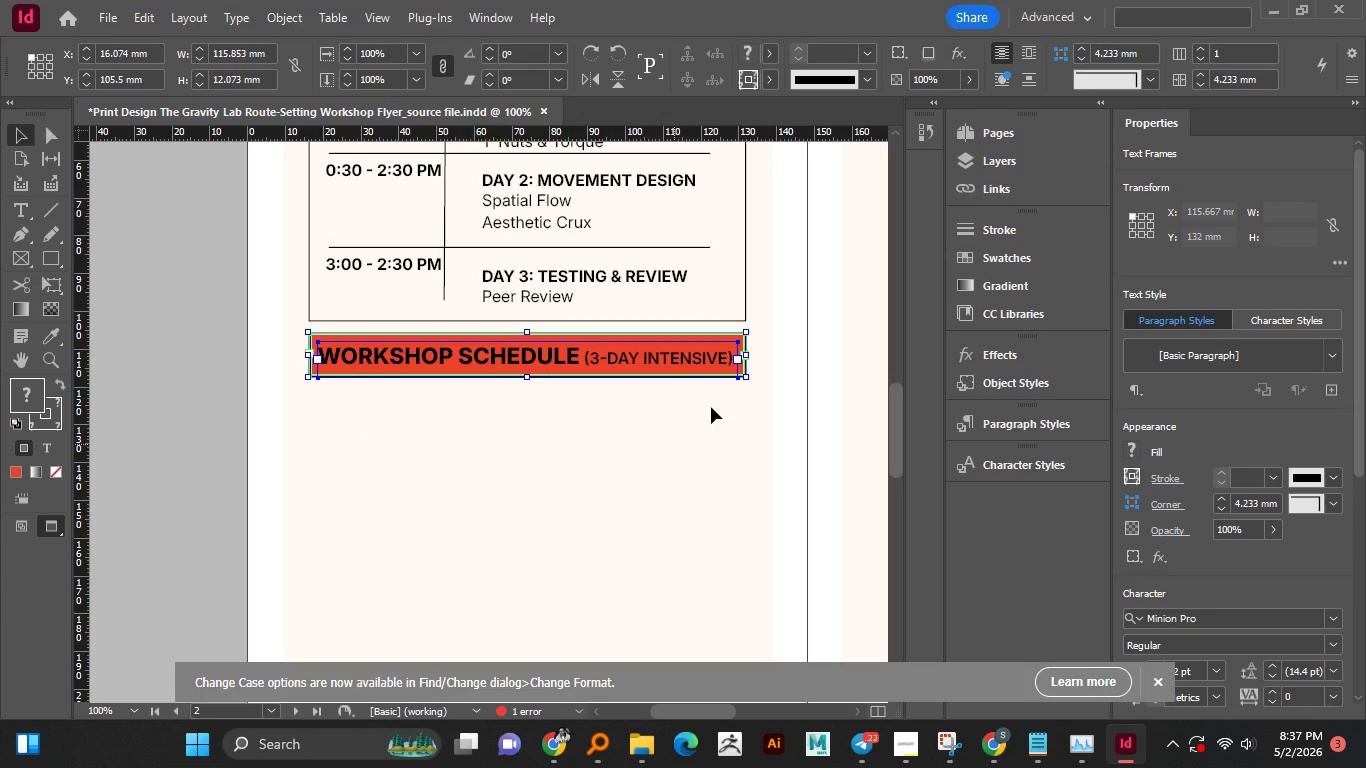 
scroll: coordinate [577, 398], scroll_direction: up, amount: 1.0
 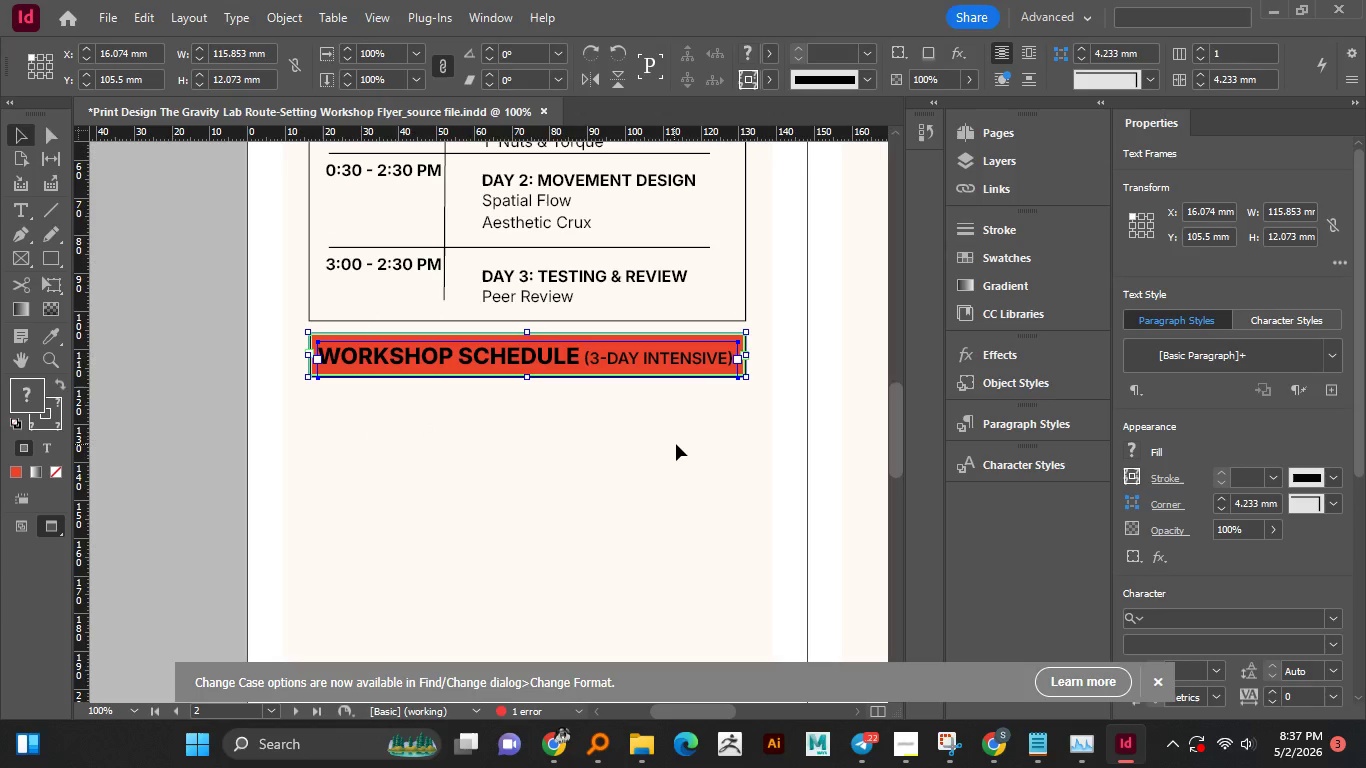 
hold_key(key=AltLeft, duration=0.69)
scroll: coordinate [723, 386], scroll_direction: up, amount: 1.0
 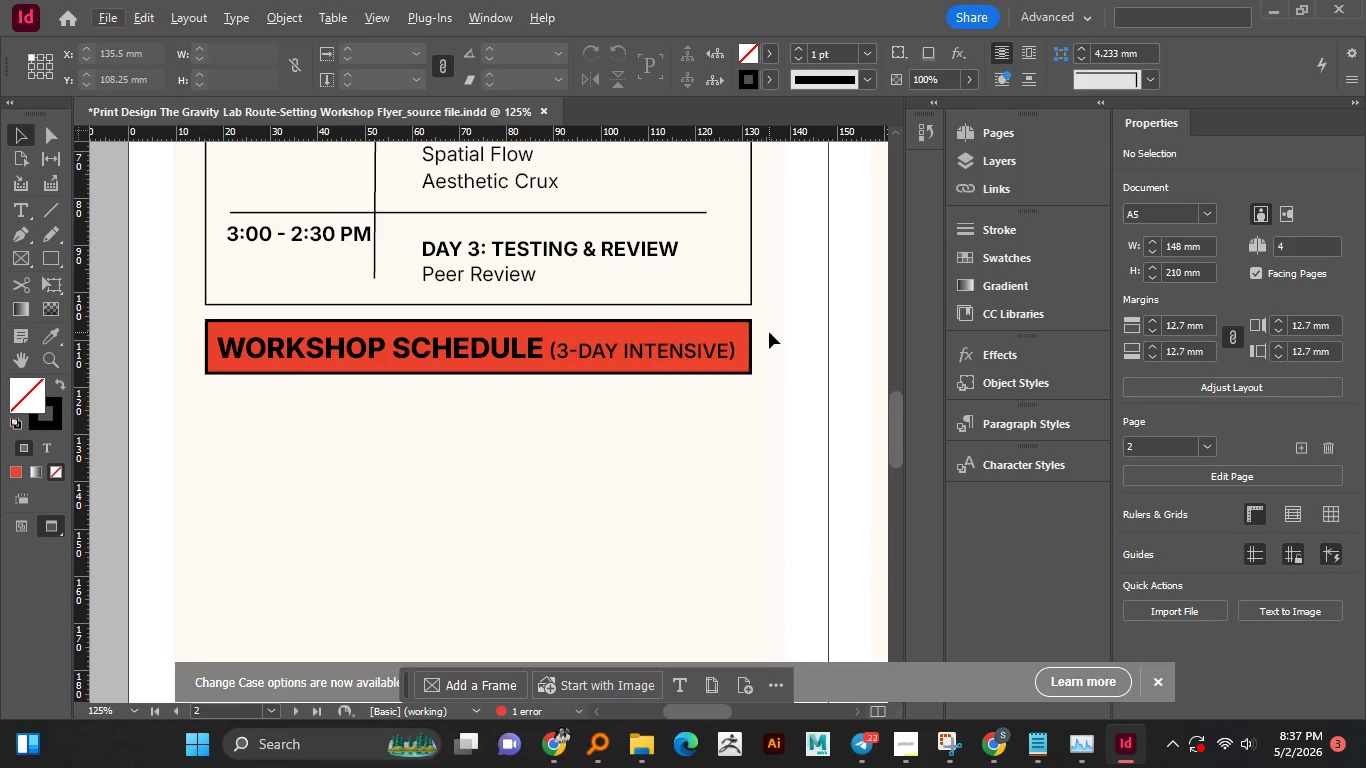 
left_click_drag(start_coordinate=[769, 332], to_coordinate=[734, 374])
 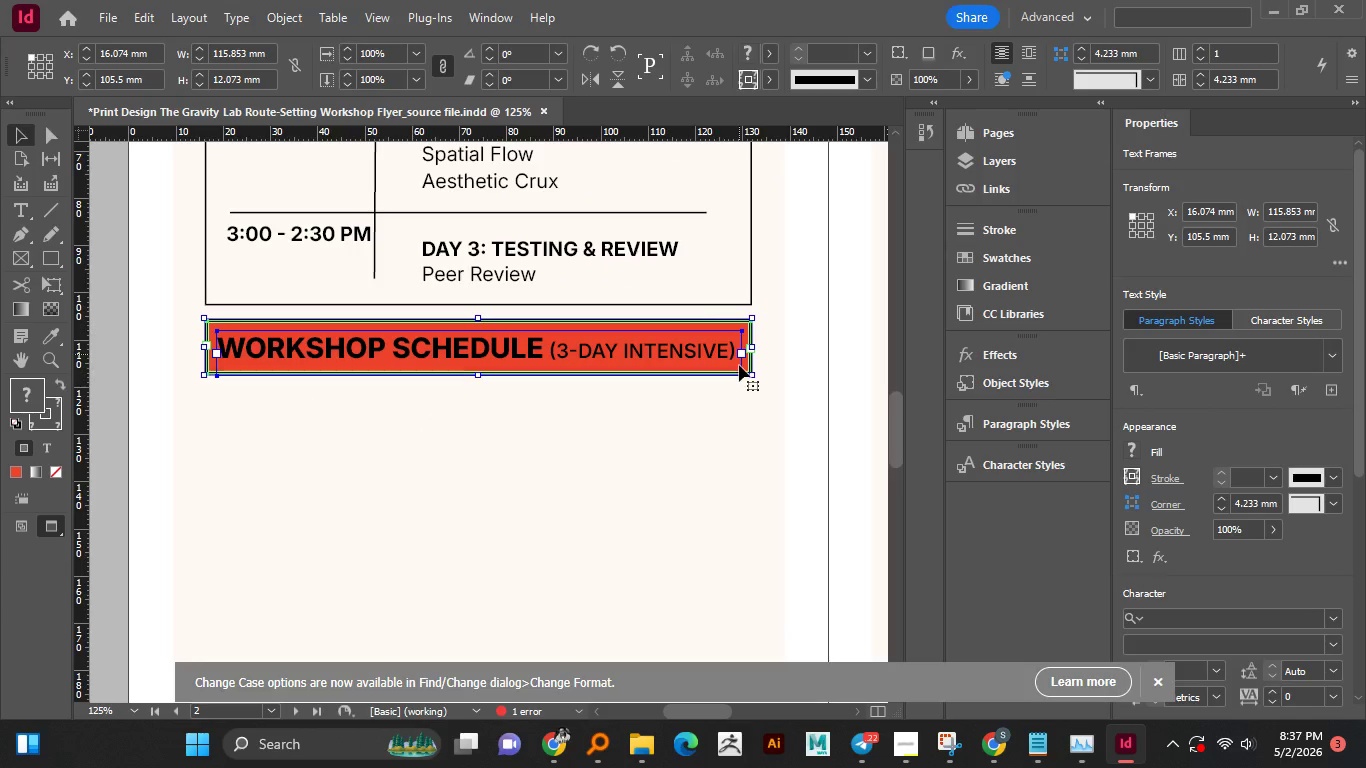 
left_click_drag(start_coordinate=[749, 375], to_coordinate=[471, 378])
 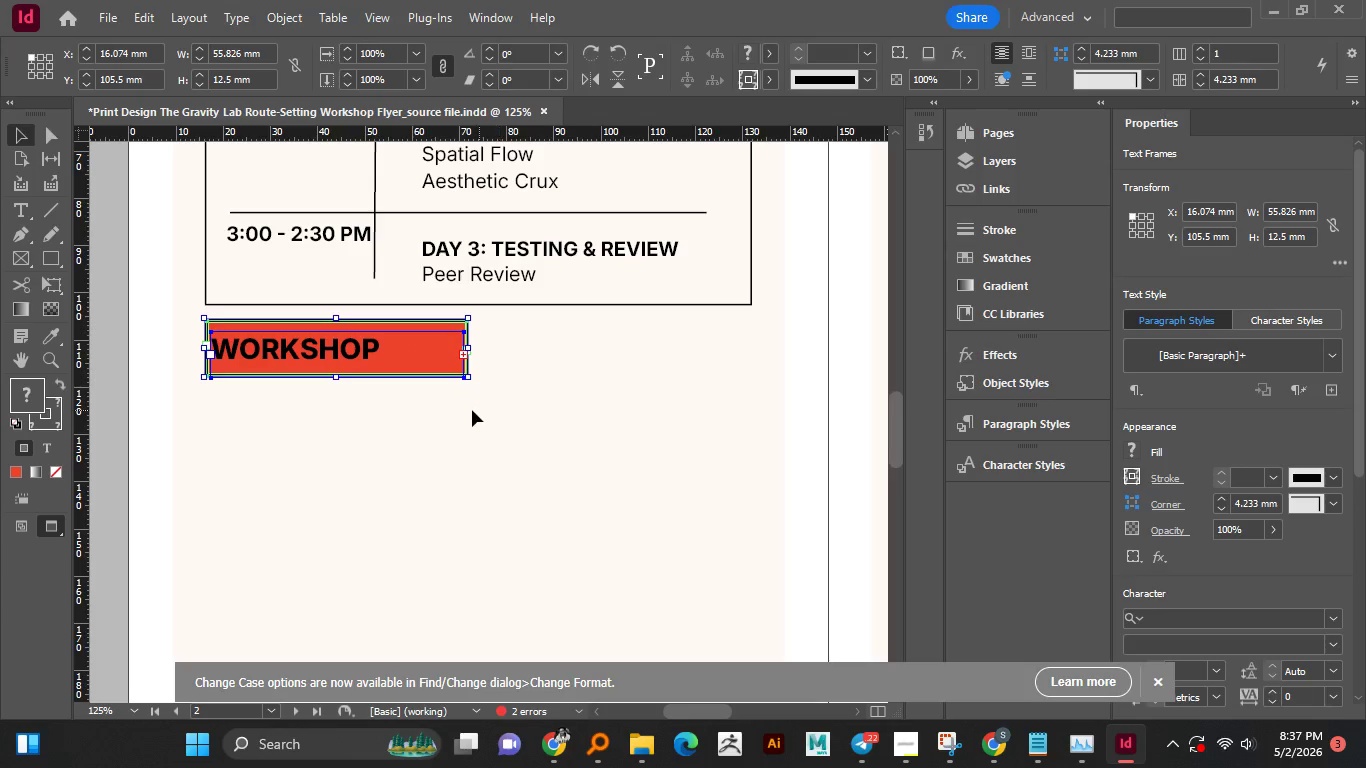 
left_click([467, 410])
 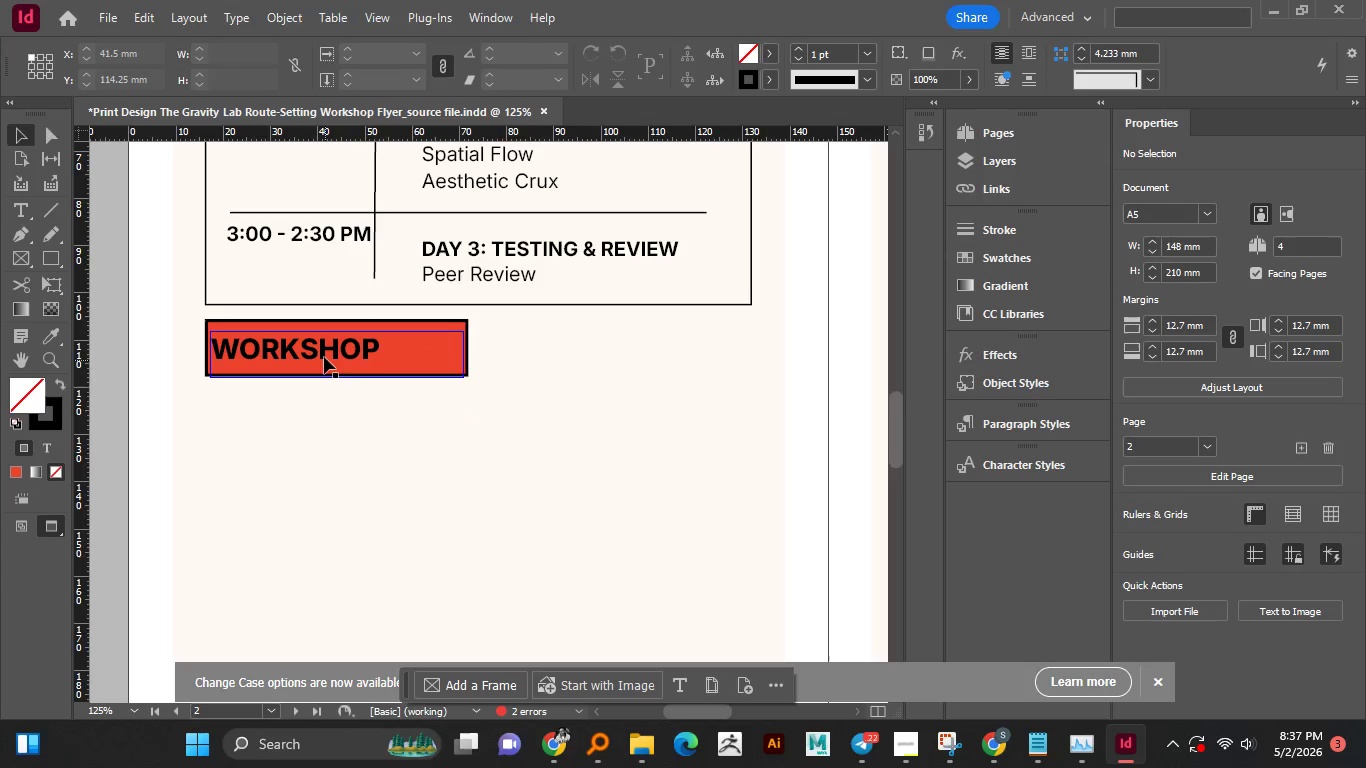 
left_click([324, 352])
 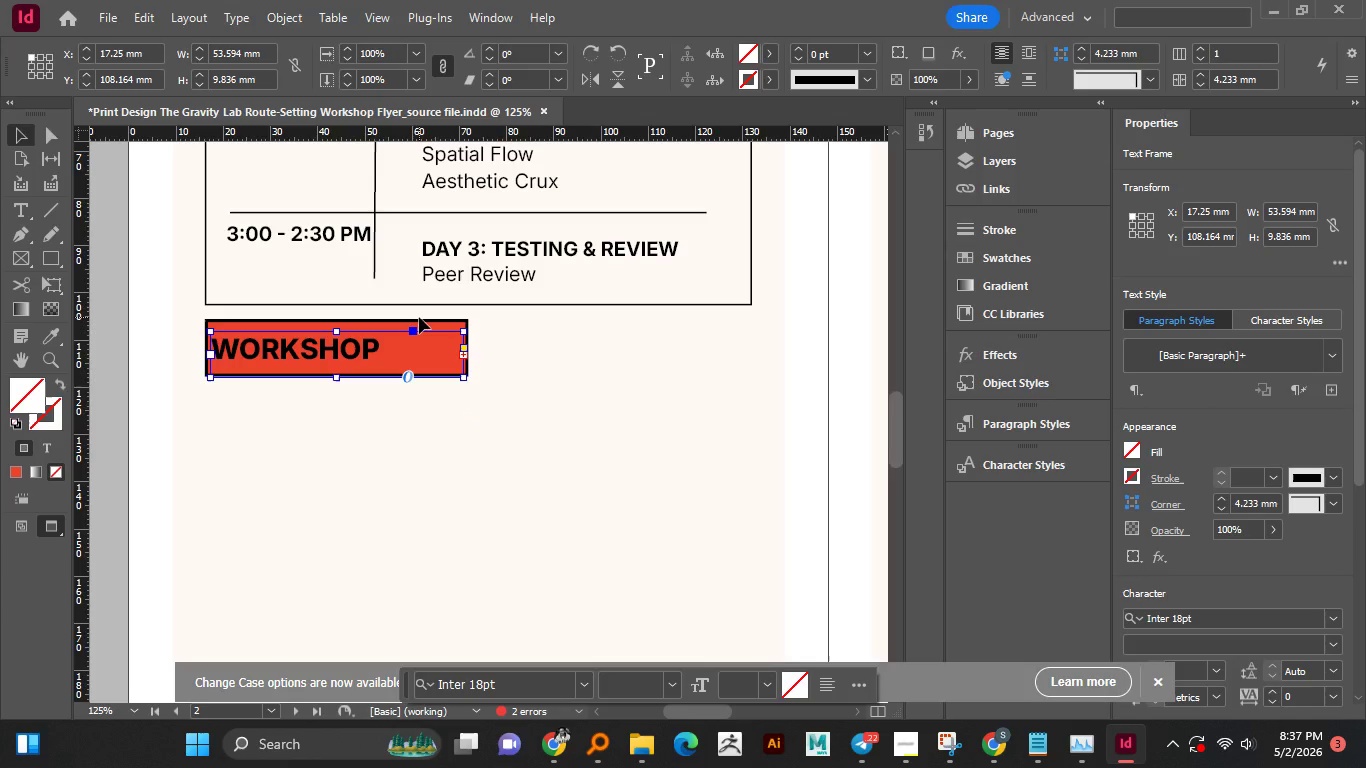 
wait(8.39)
 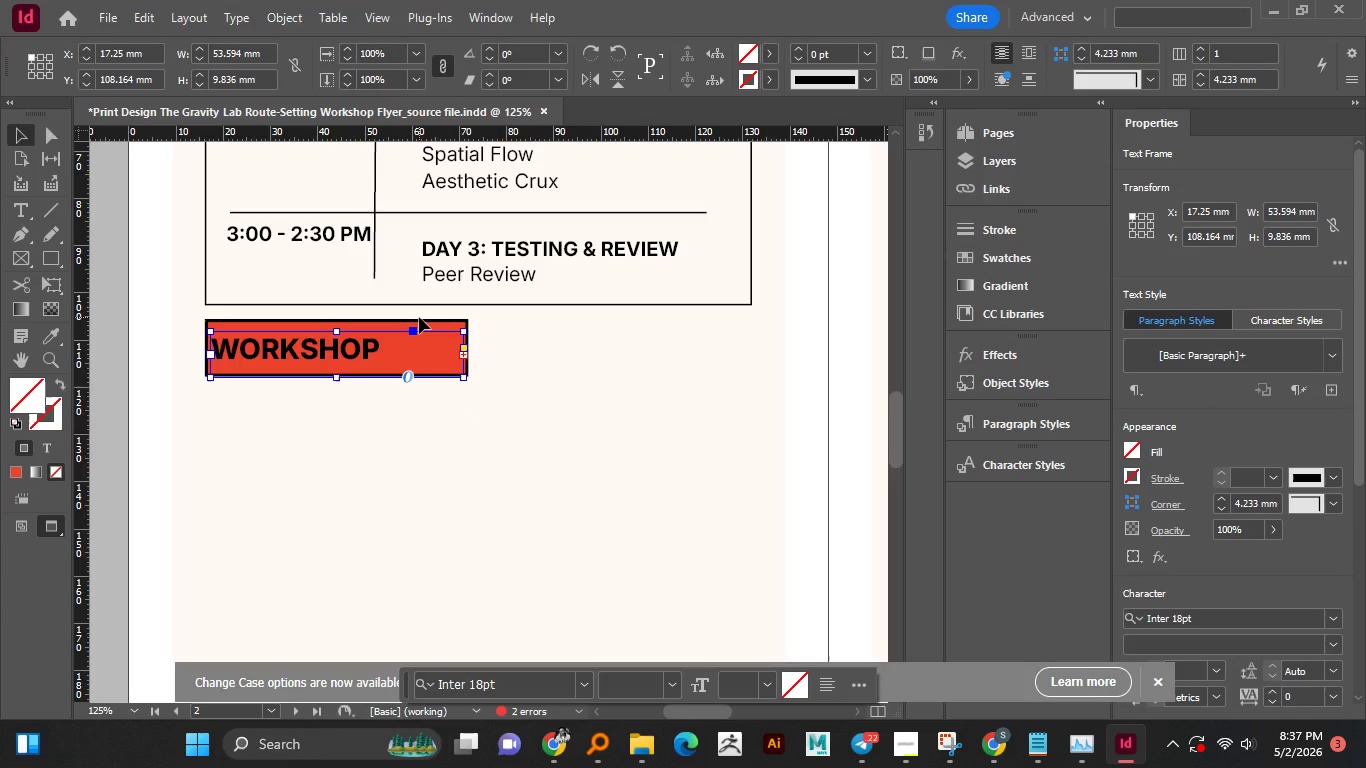 
left_click([1040, 735])
 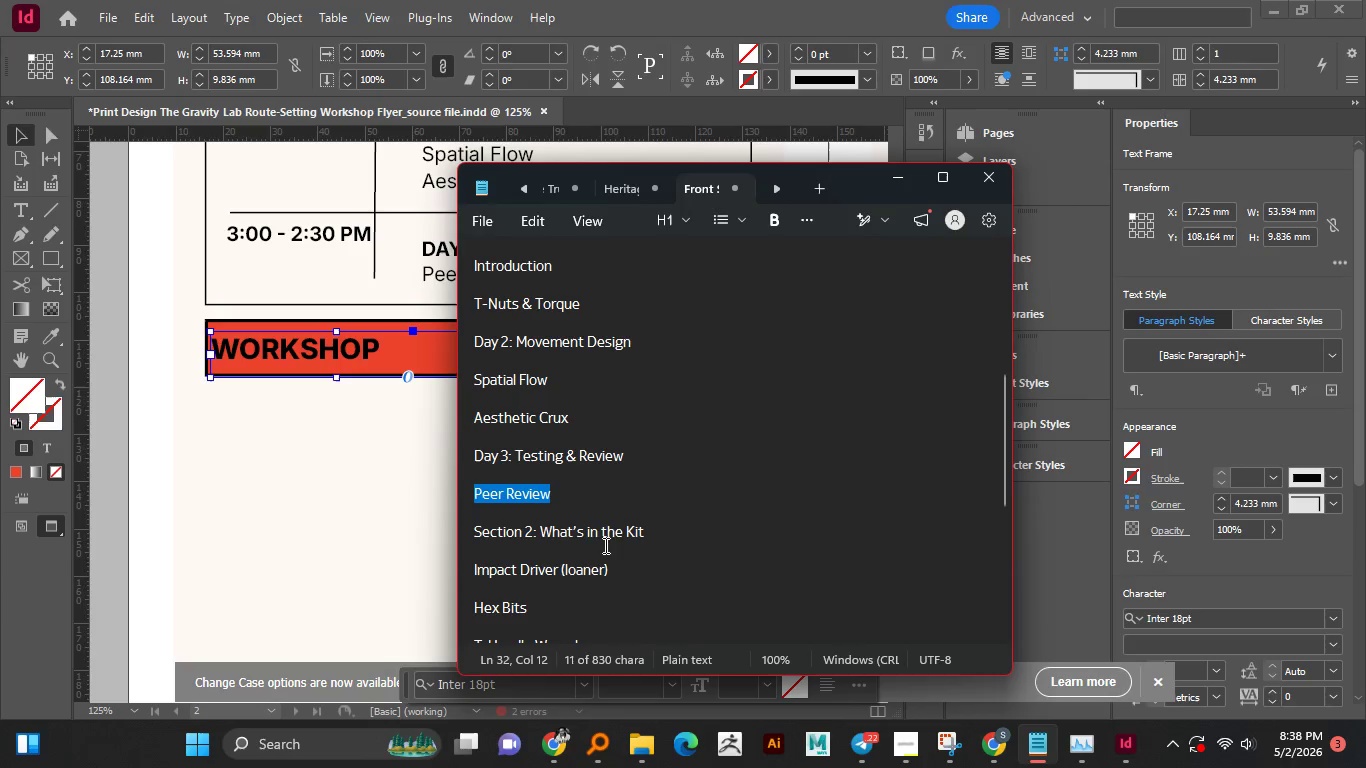 
mouse_move([545, 530])
 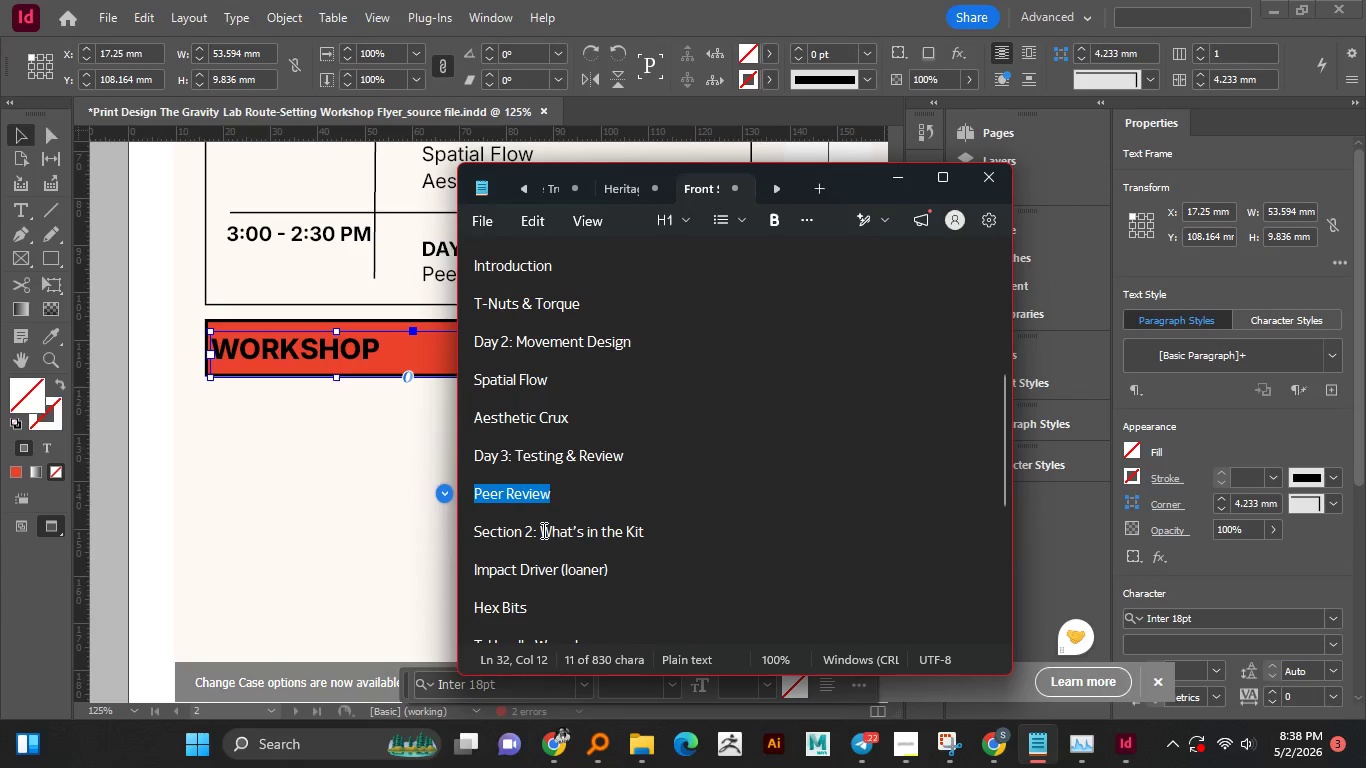 
left_click_drag(start_coordinate=[542, 530], to_coordinate=[682, 534])
 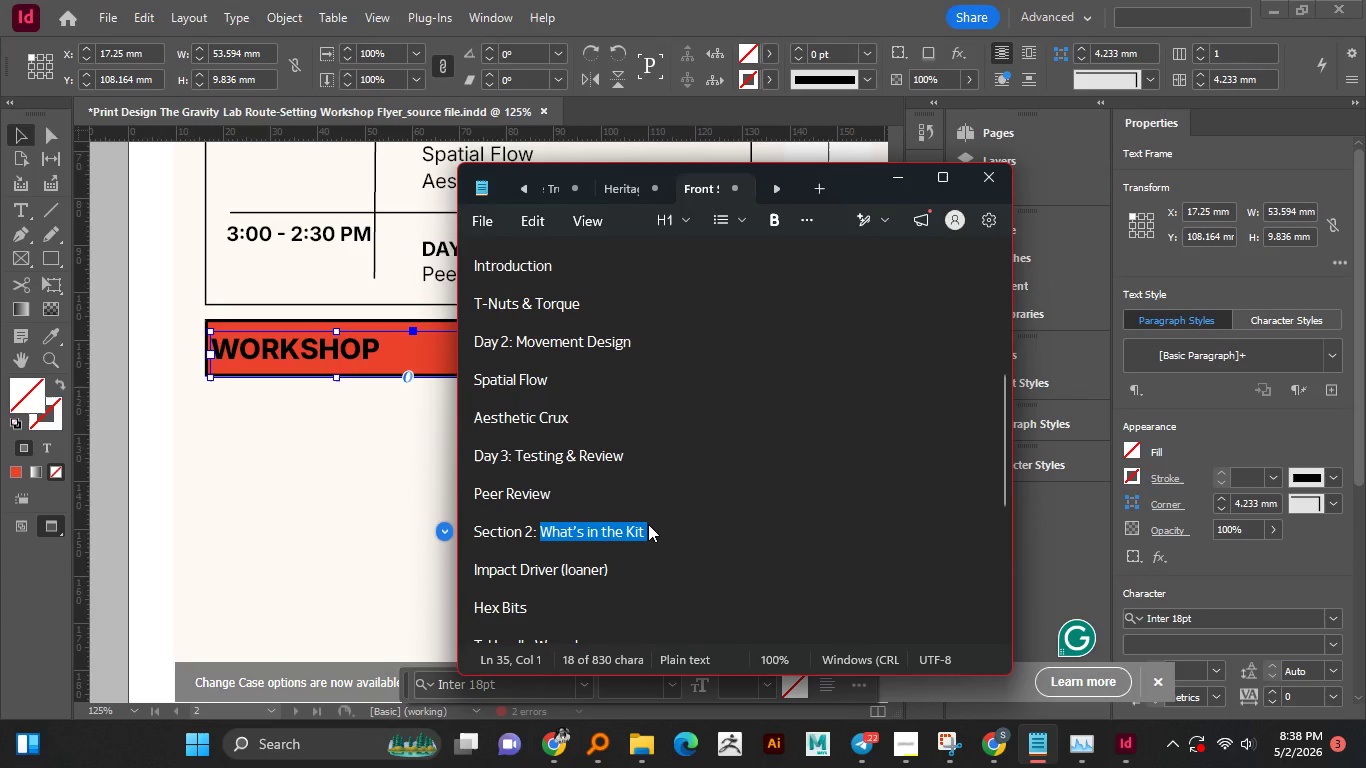 
key(Control+C)
 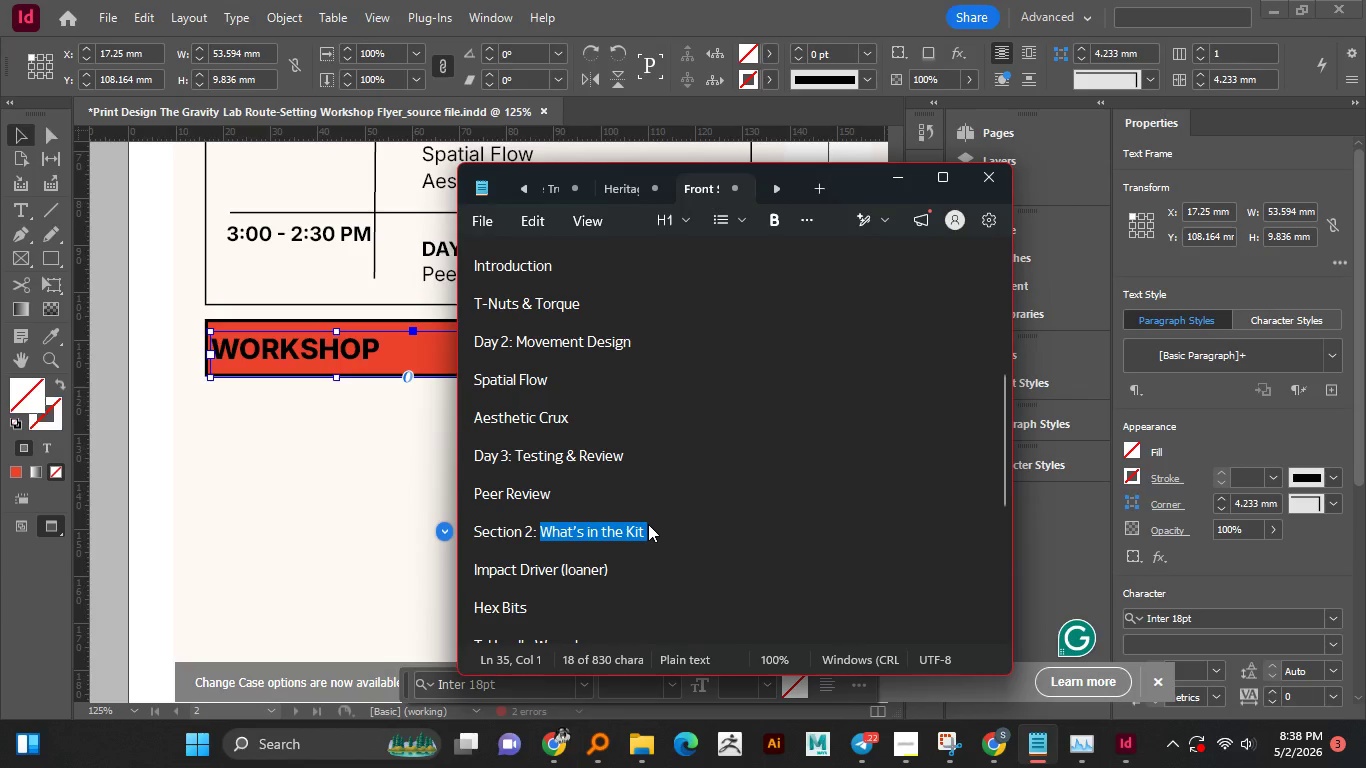 
key(Control+C)
 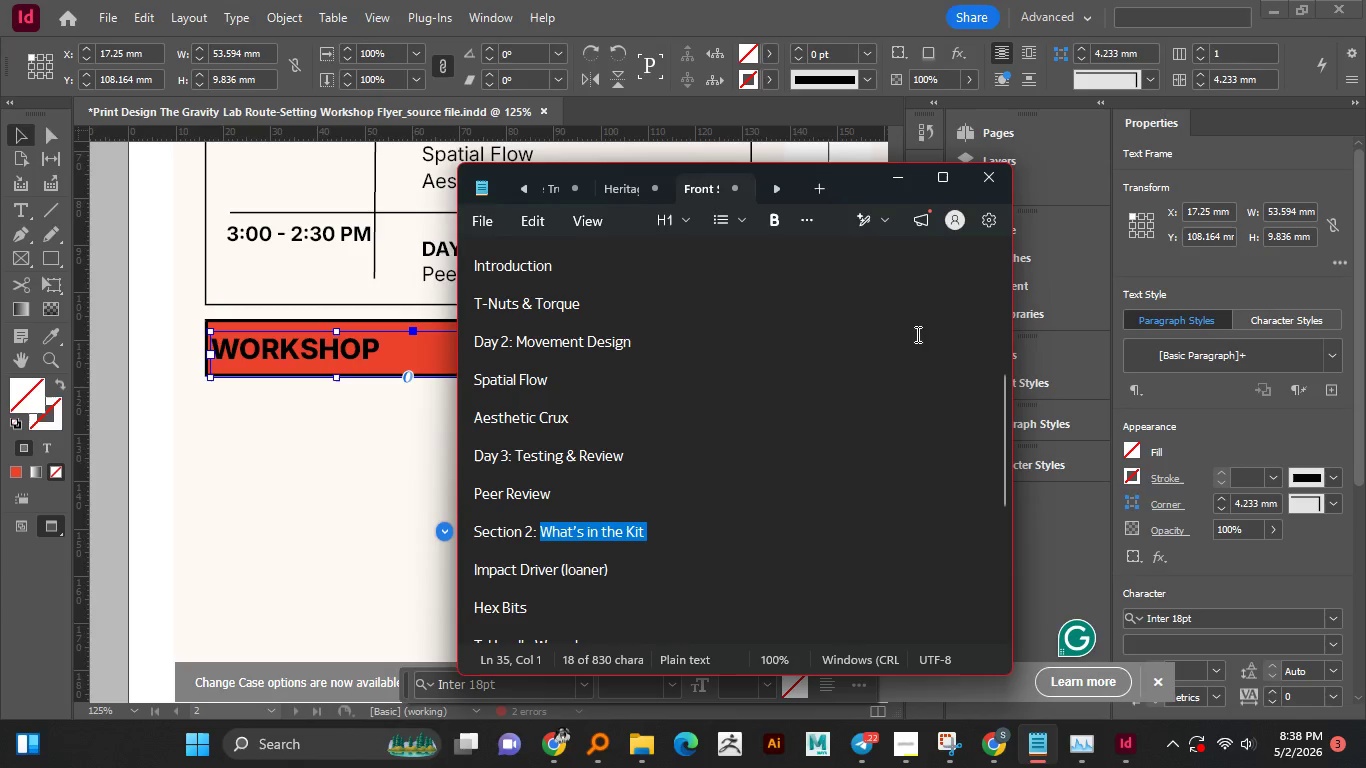 
wait(5.39)
 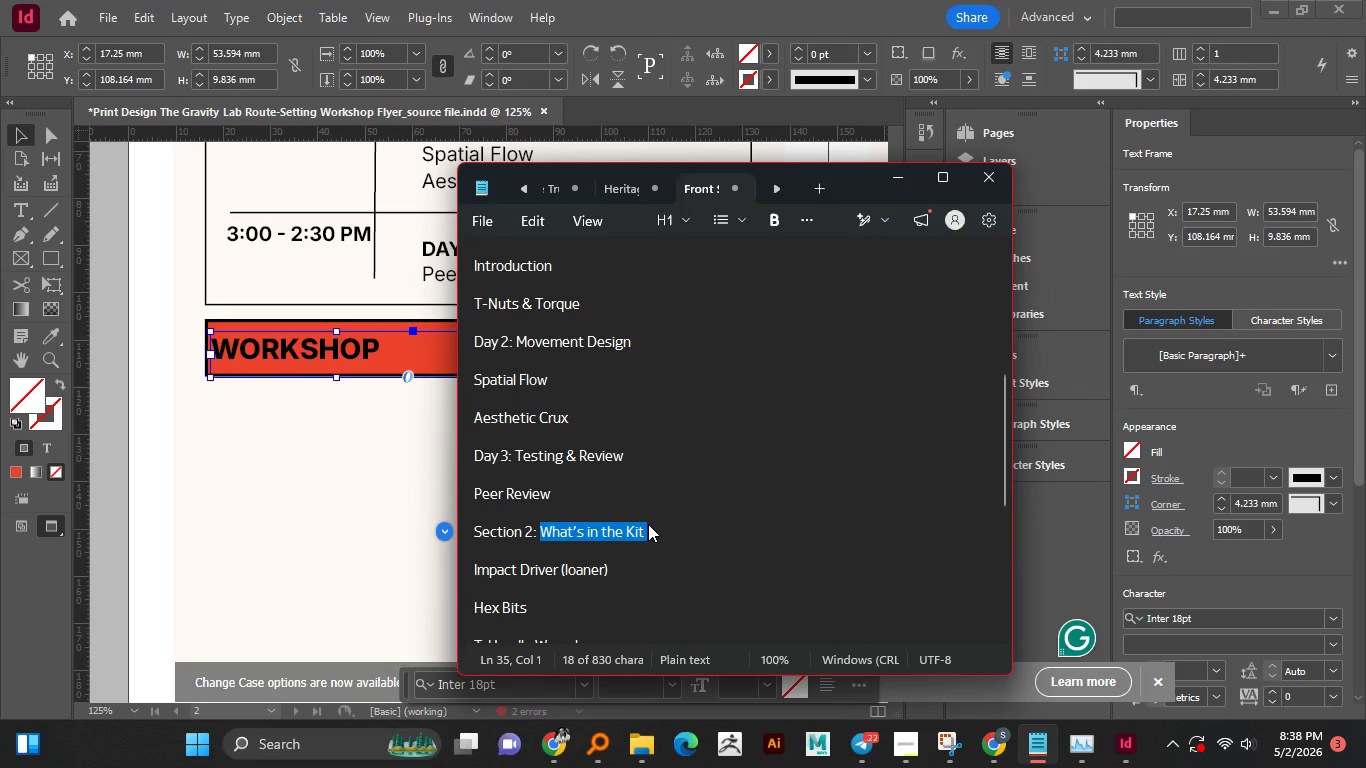 
left_click([805, 217])
 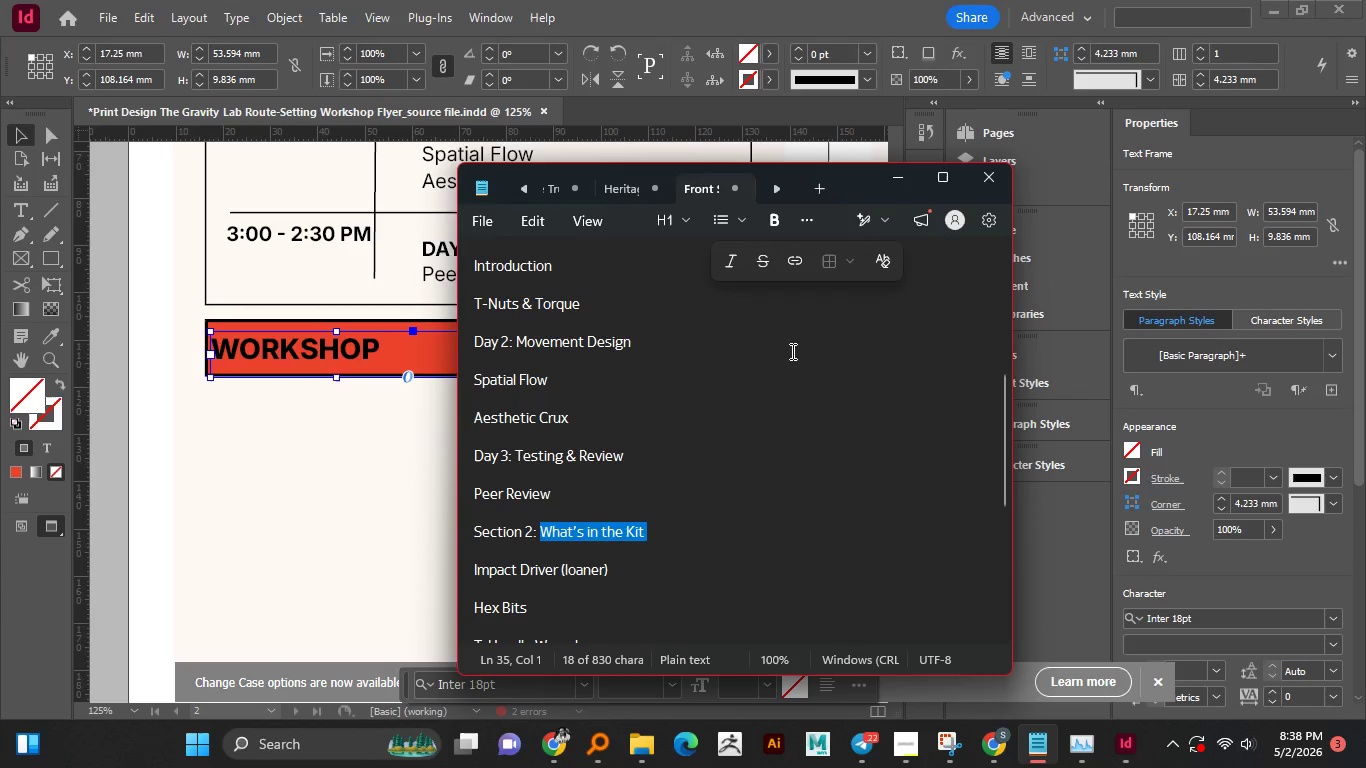 
left_click([803, 392])
 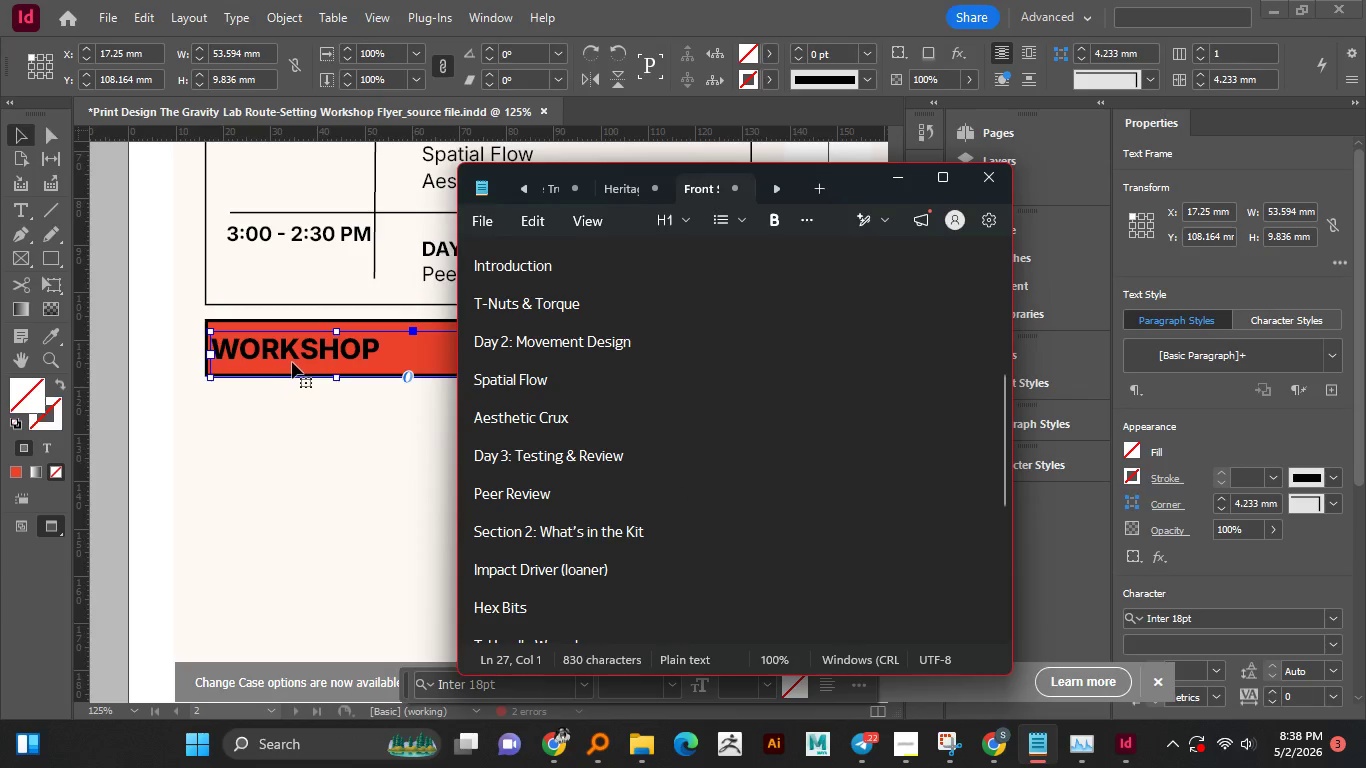 
double_click([295, 359])
 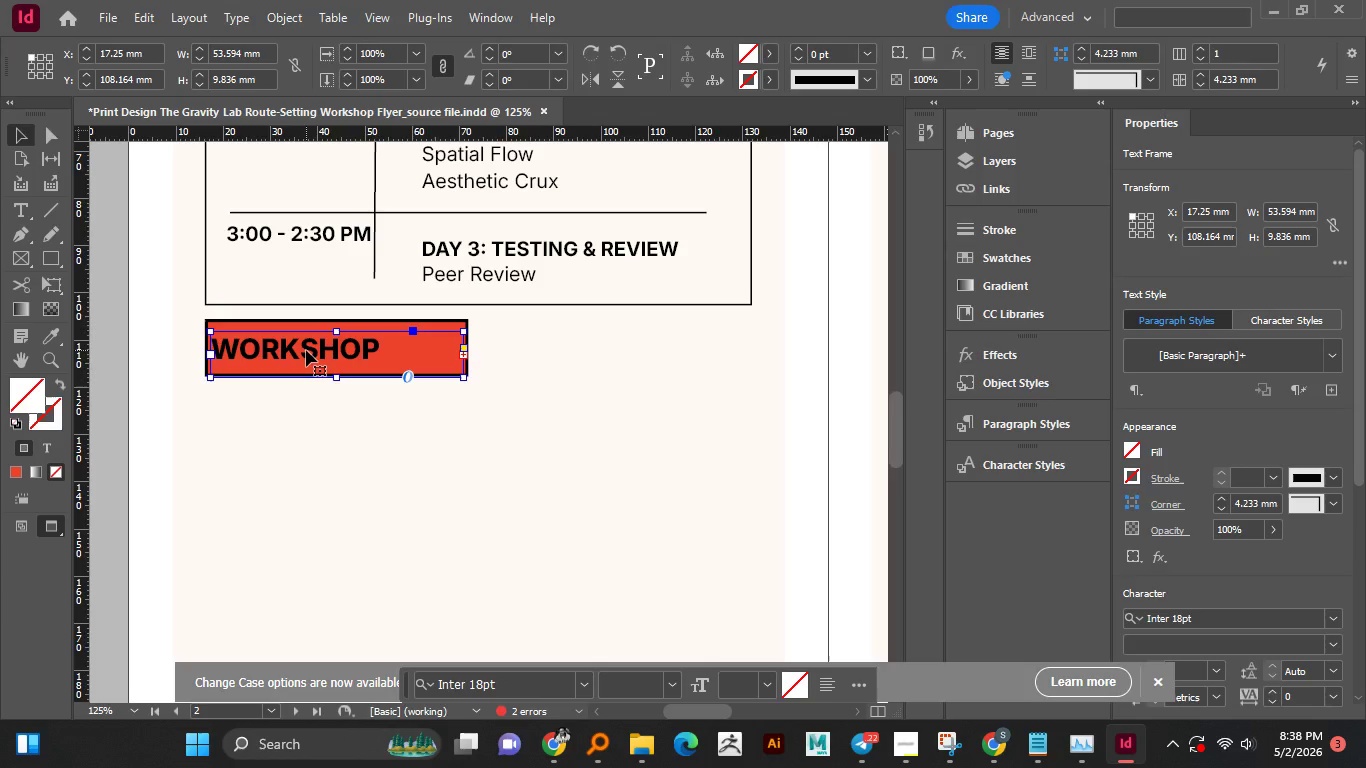 
triple_click([306, 350])
 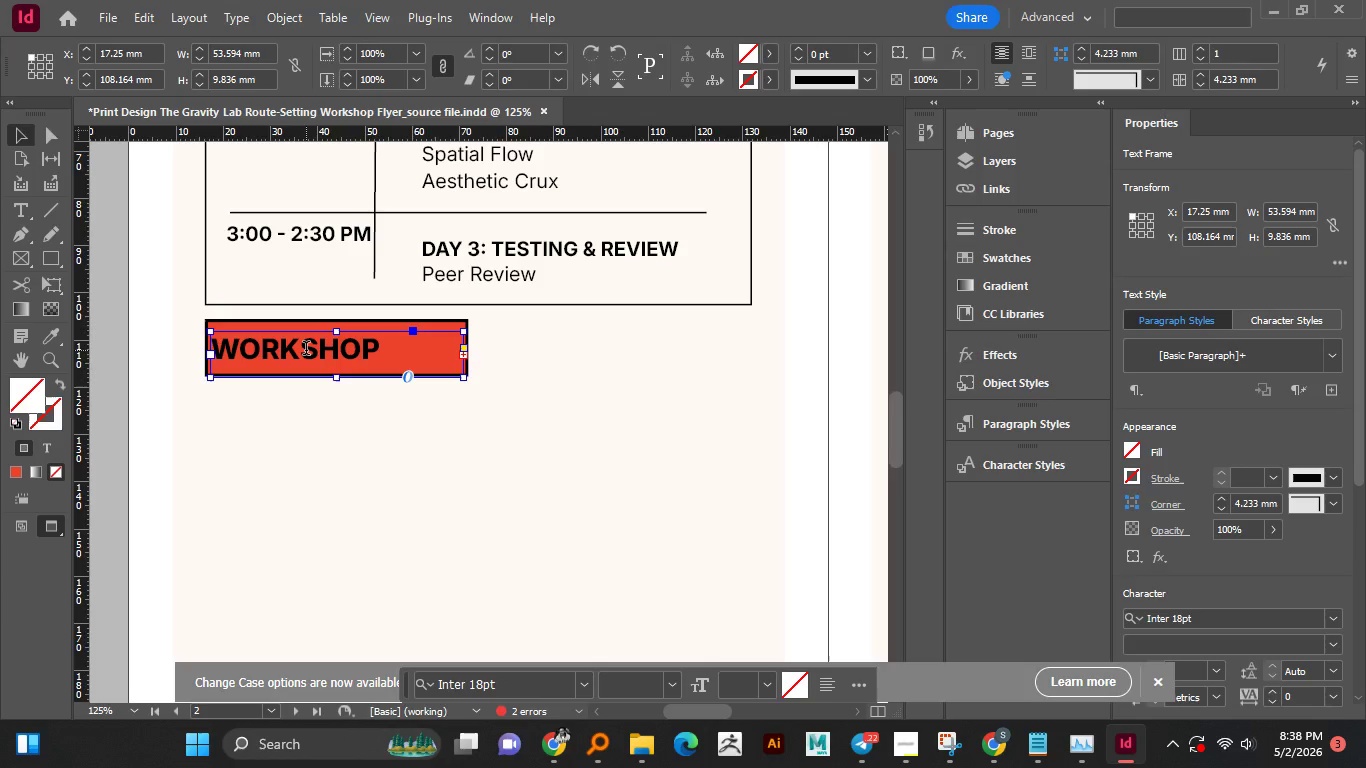 
triple_click([306, 350])
 